 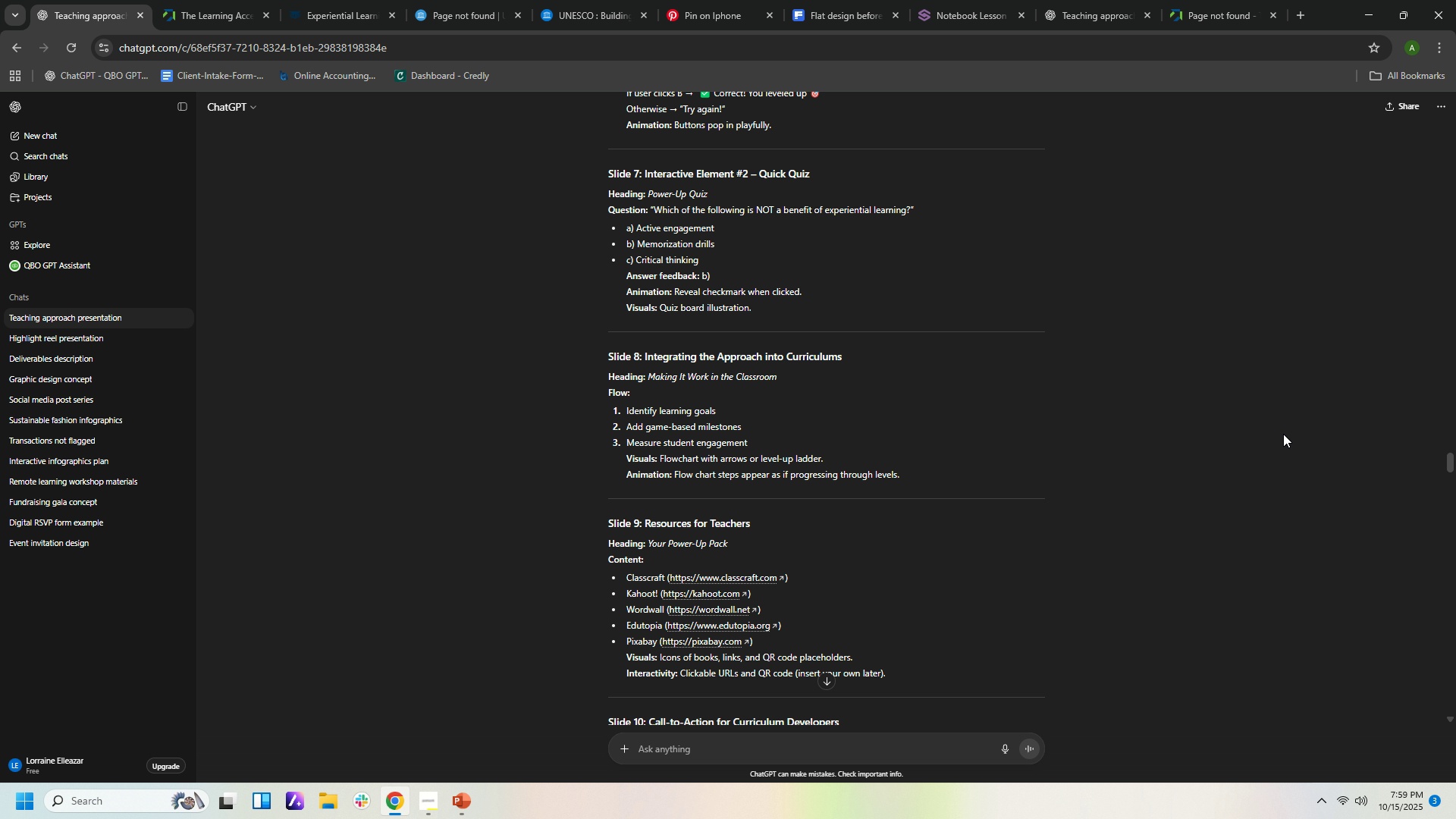 
left_click([459, 807])
 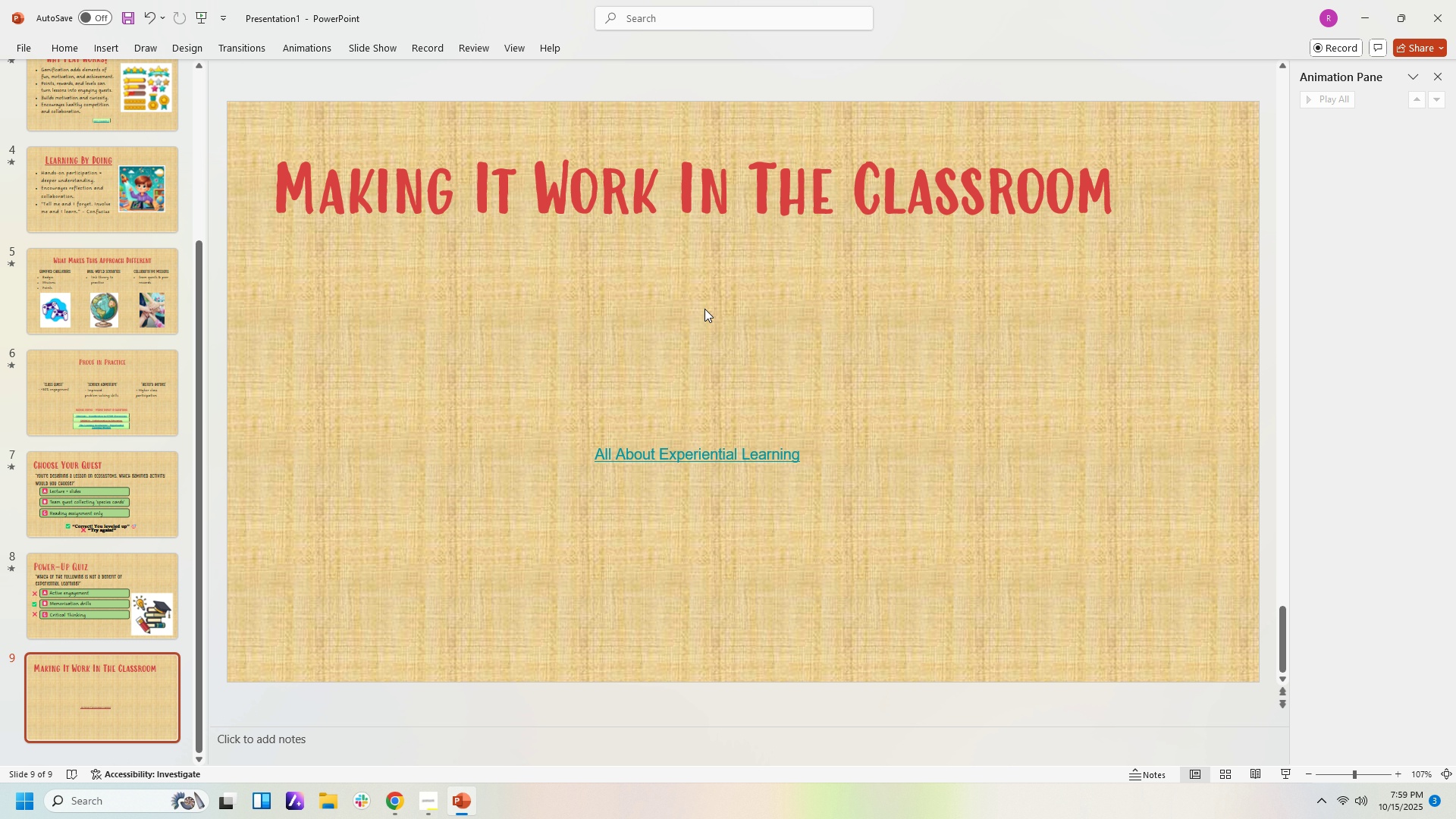 
double_click([670, 290])
 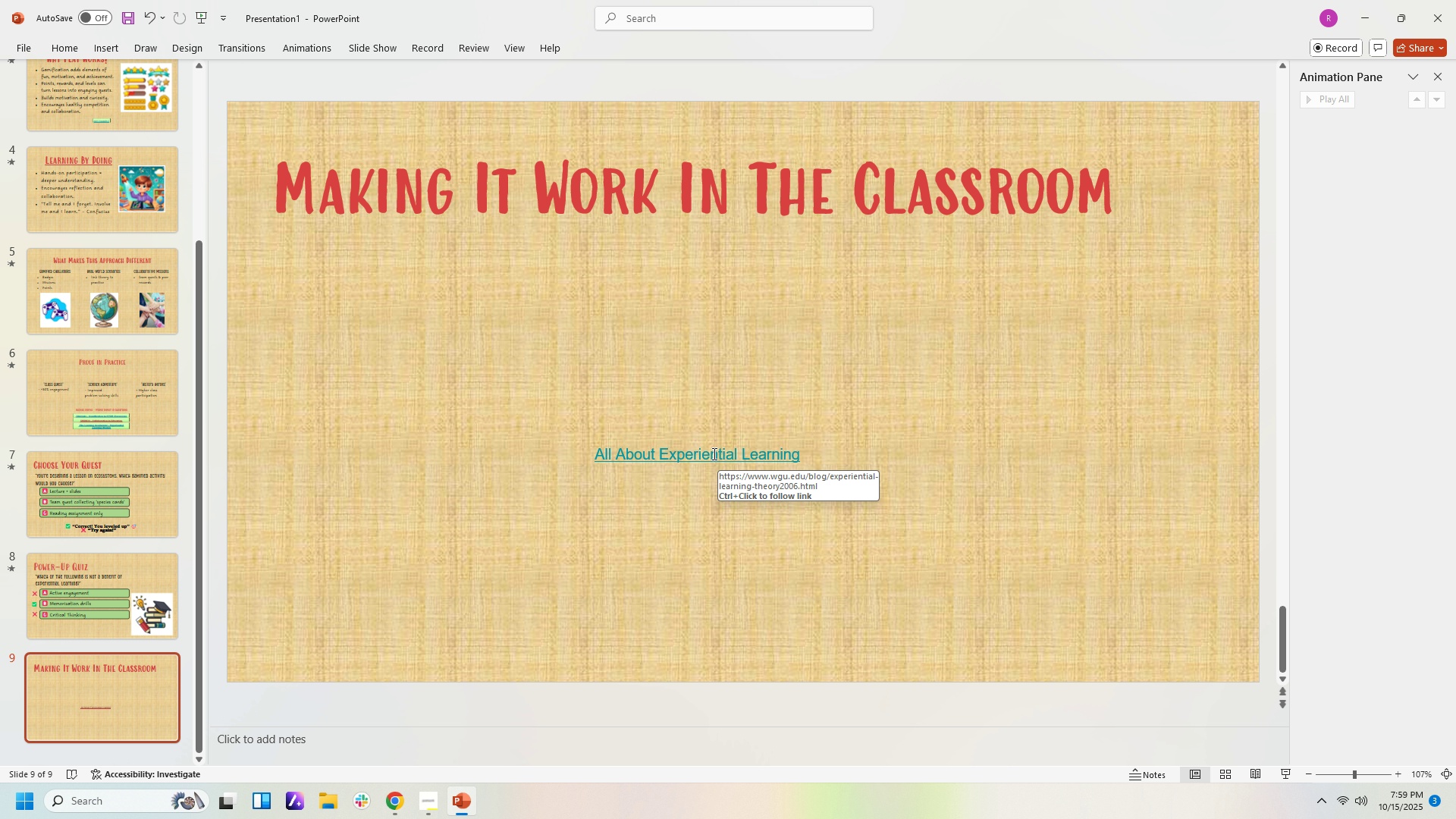 
left_click([584, 312])
 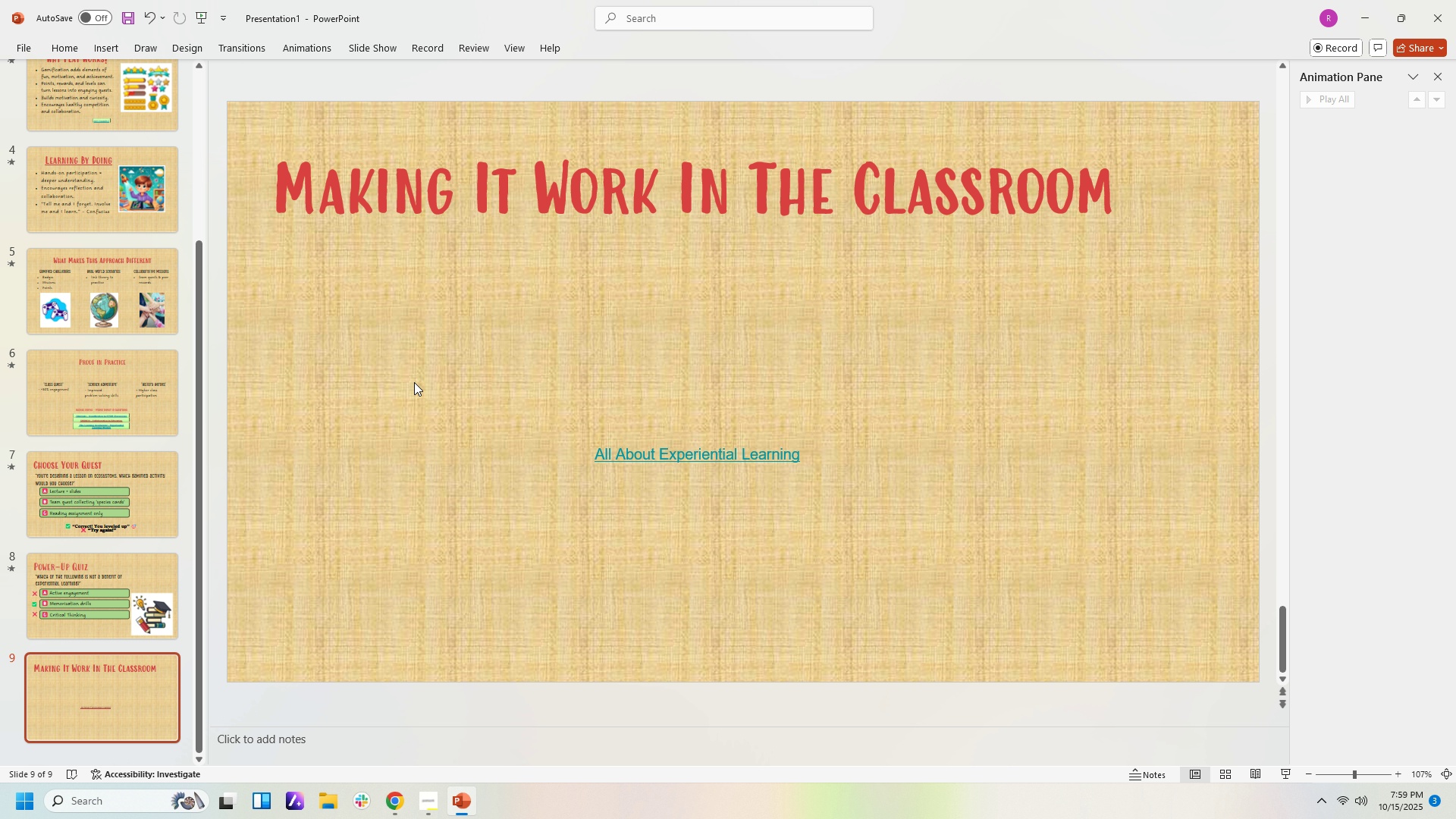 
left_click([414, 384])
 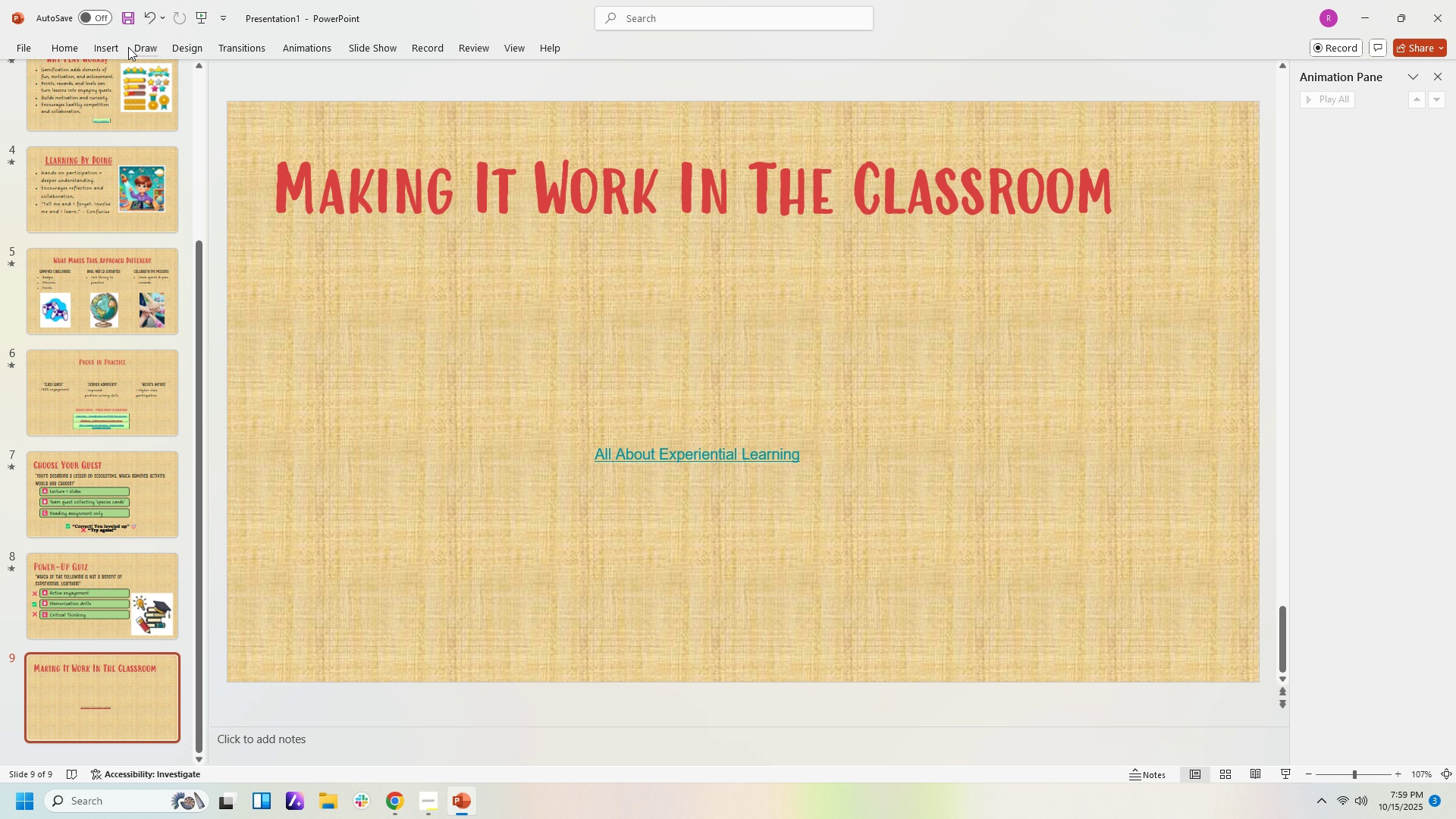 
left_click([101, 60])
 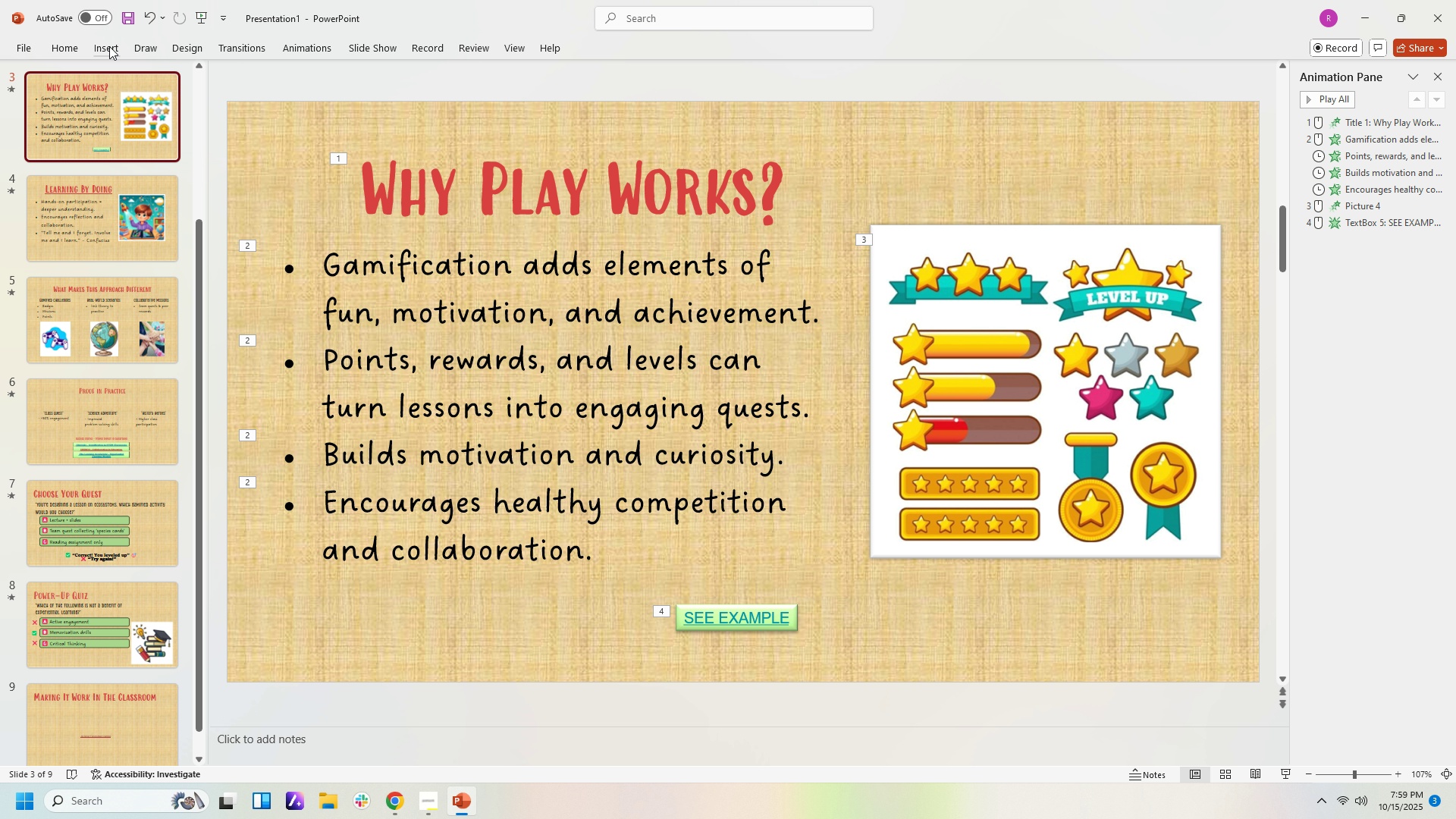 
left_click([109, 46])
 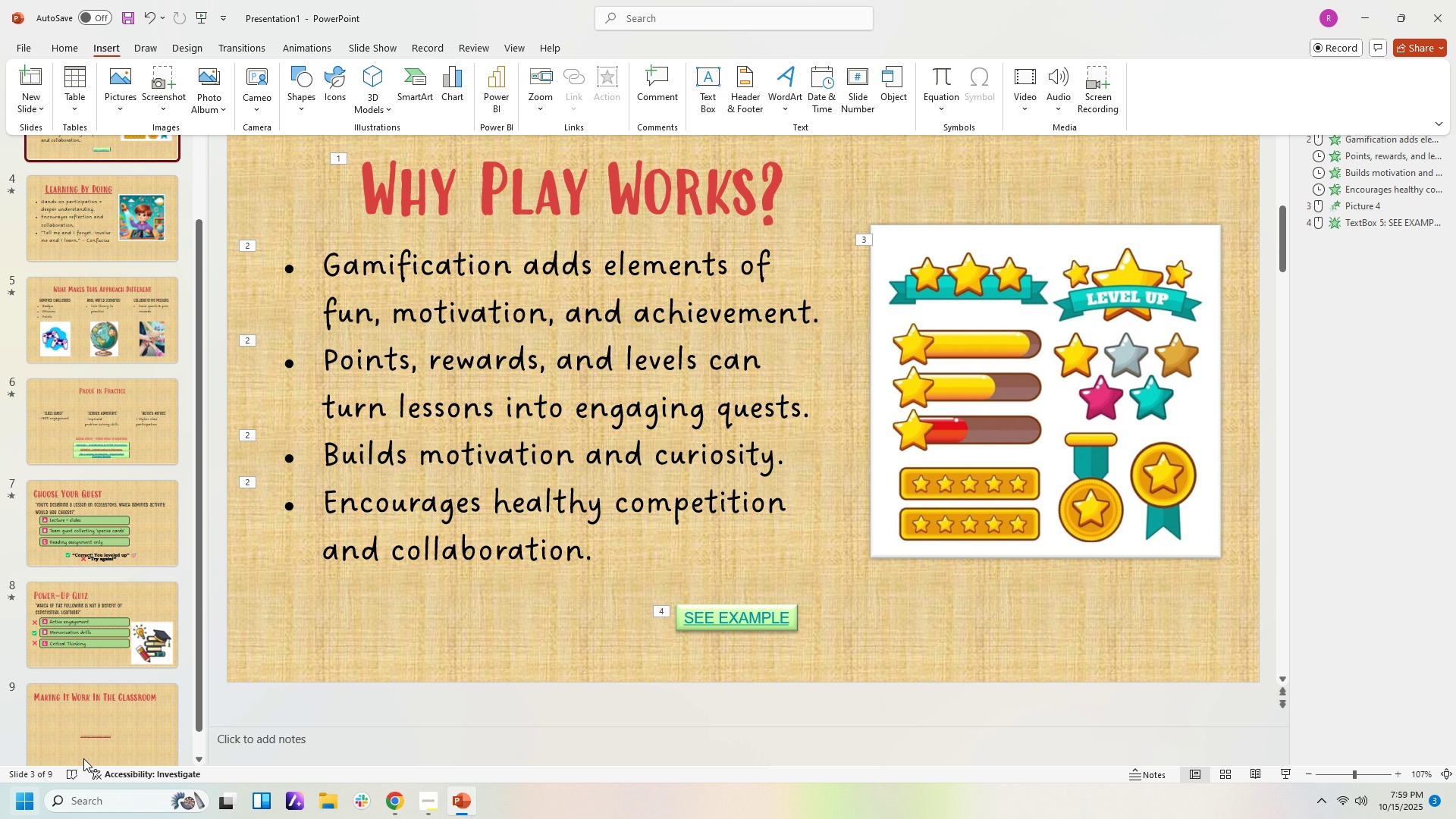 
left_click([90, 731])
 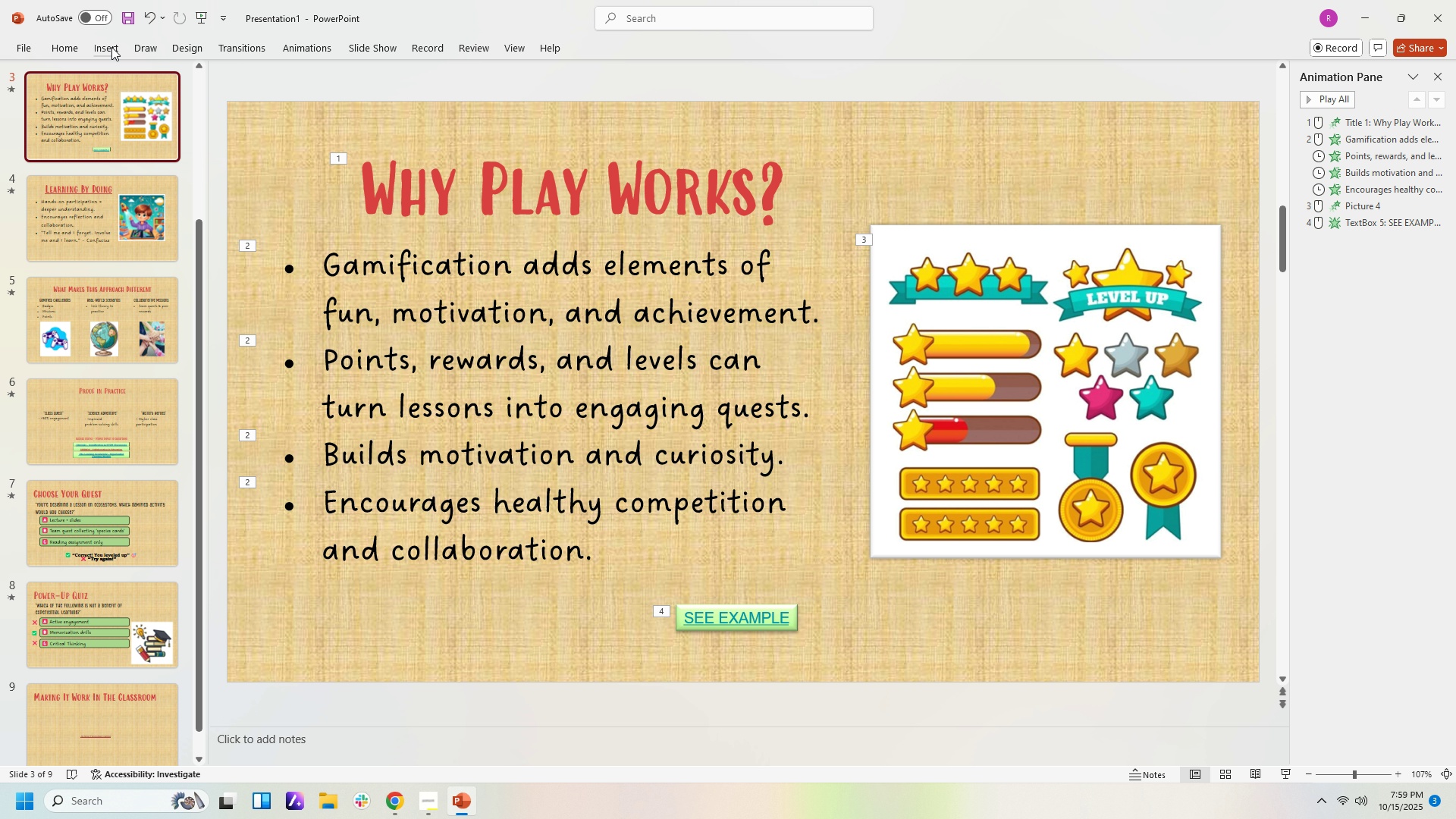 
left_click([111, 47])
 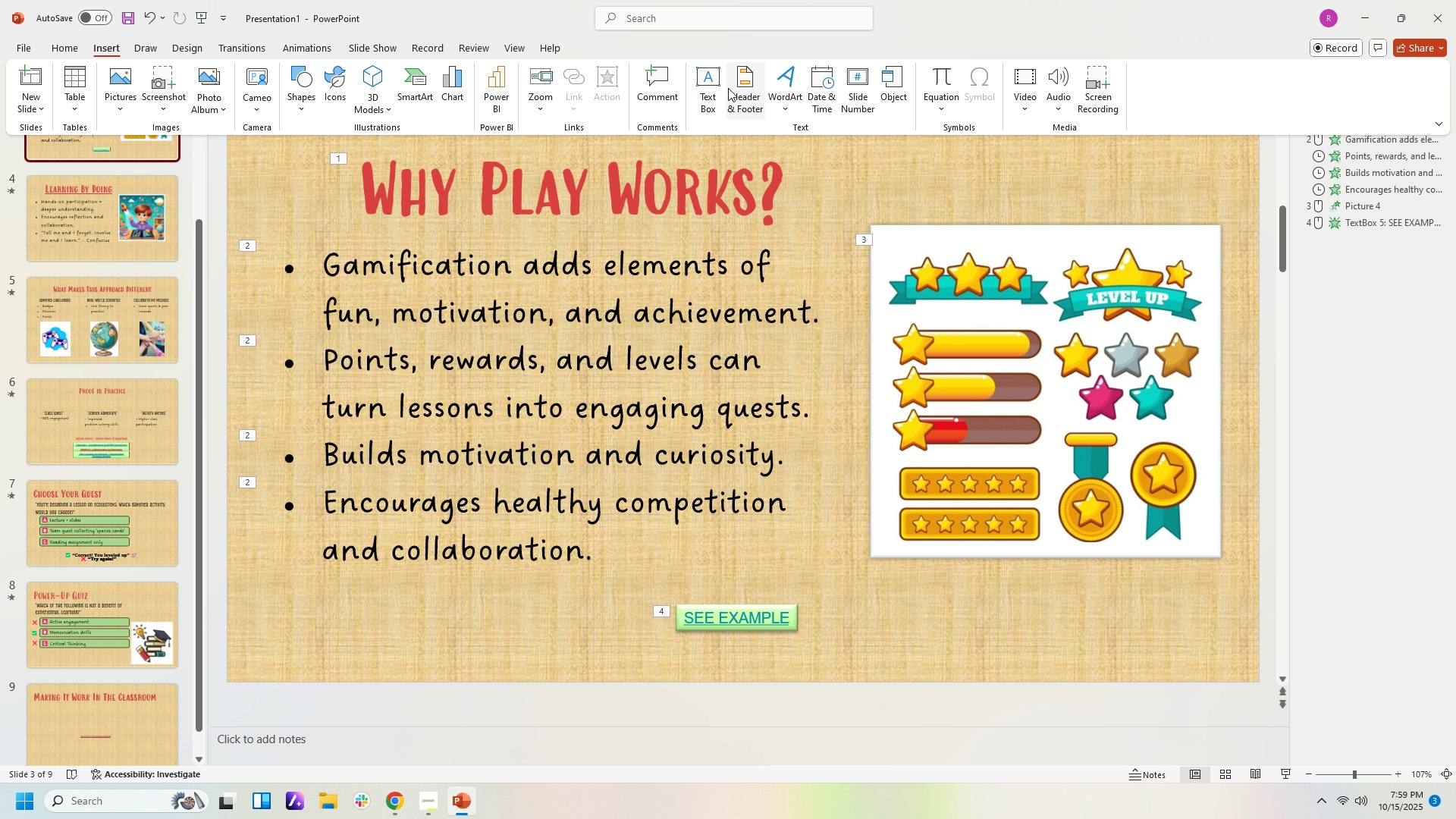 
left_click([722, 86])
 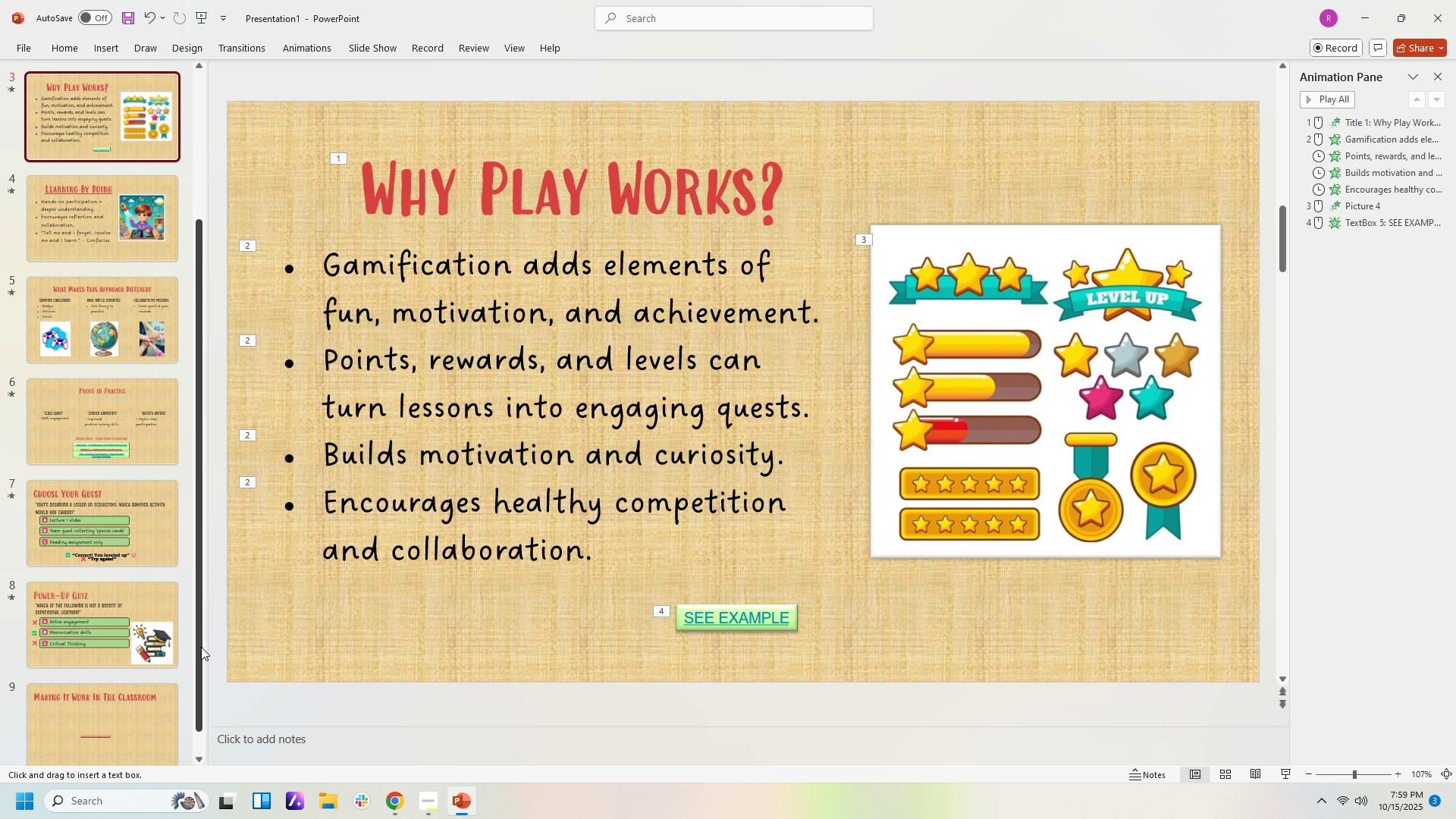 
scroll: coordinate [287, 620], scroll_direction: down, amount: 3.0
 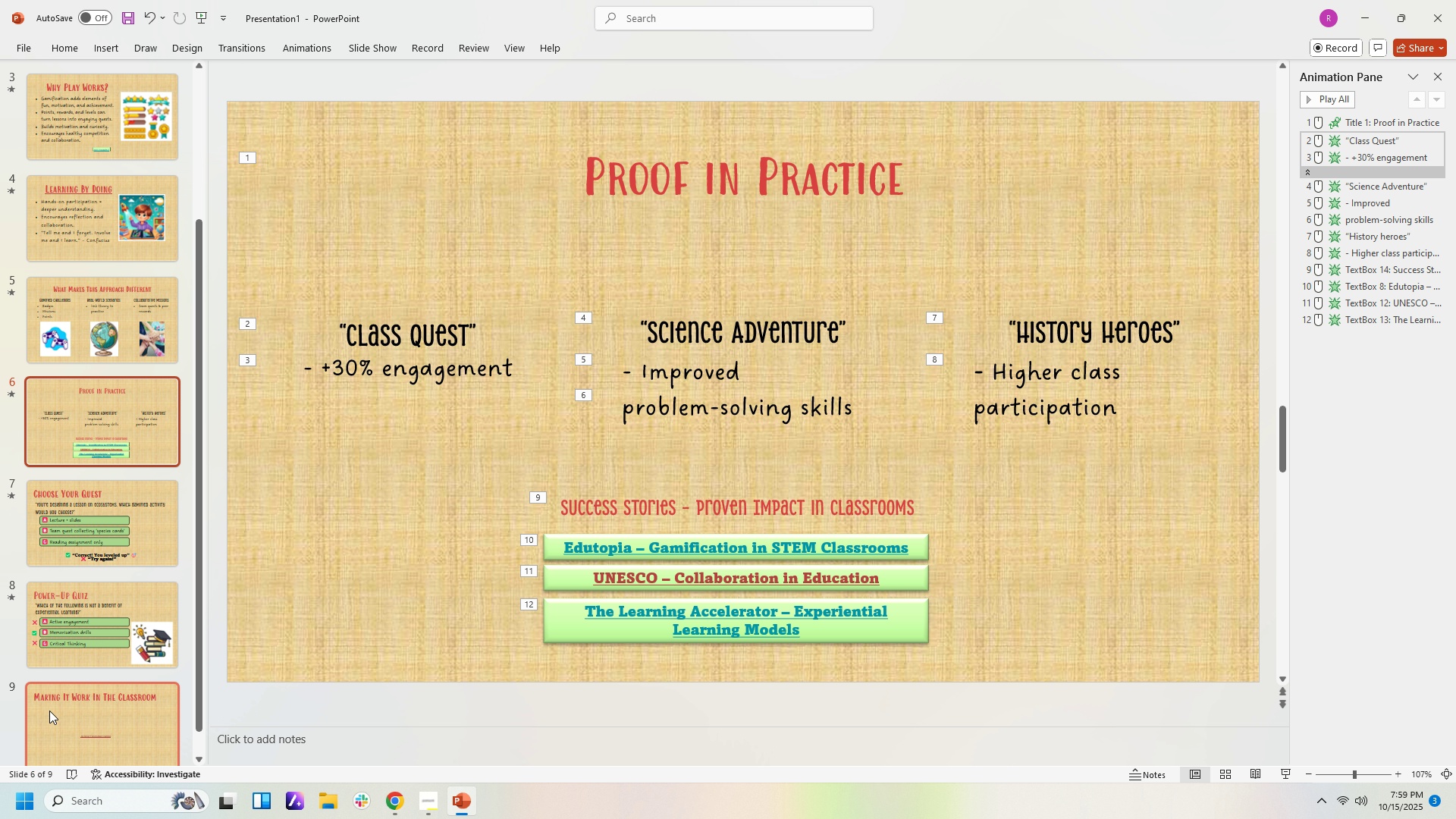 
left_click([49, 711])
 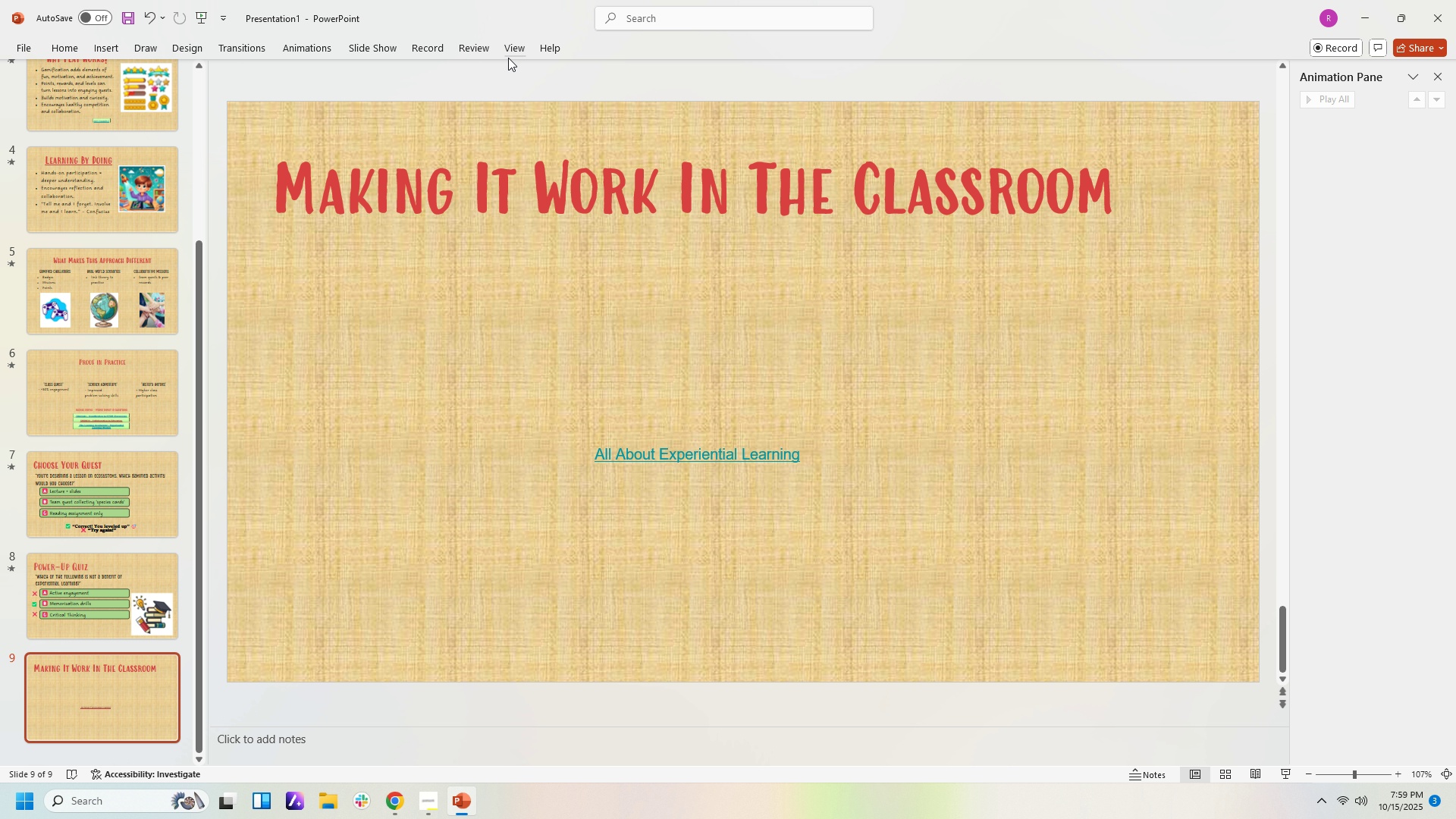 
left_click([118, 44])
 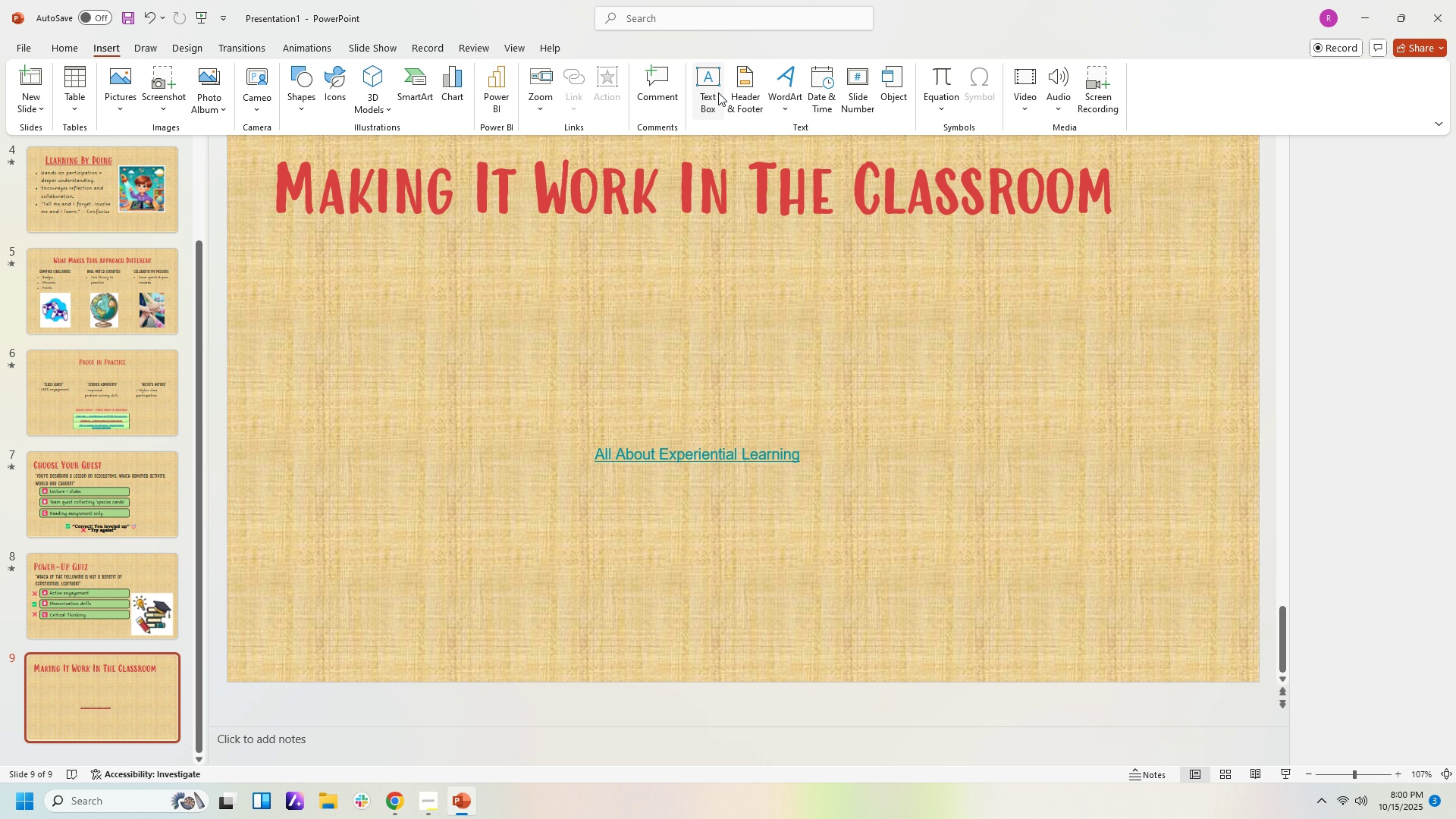 
left_click([708, 83])
 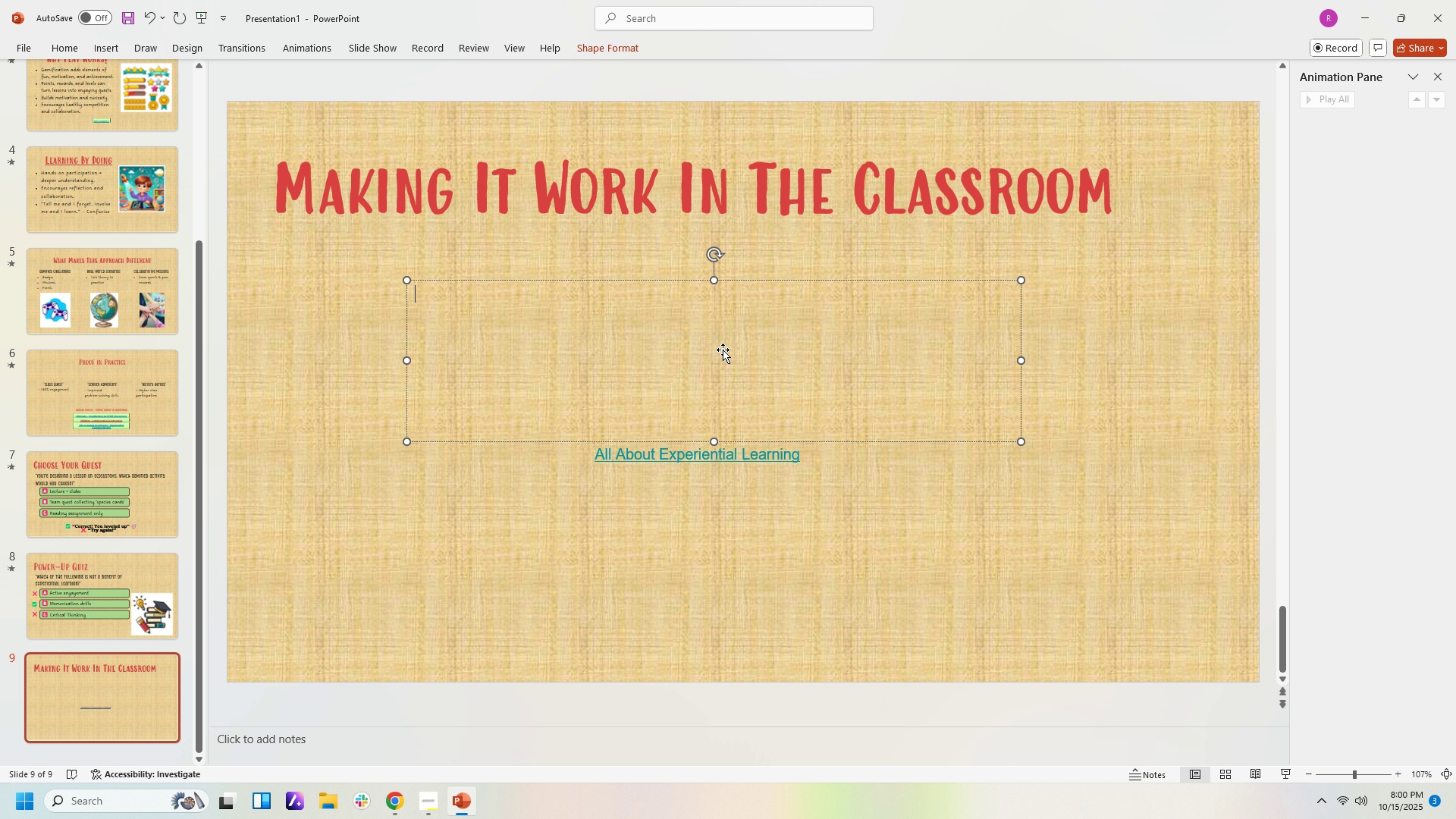 
left_click([713, 334])
 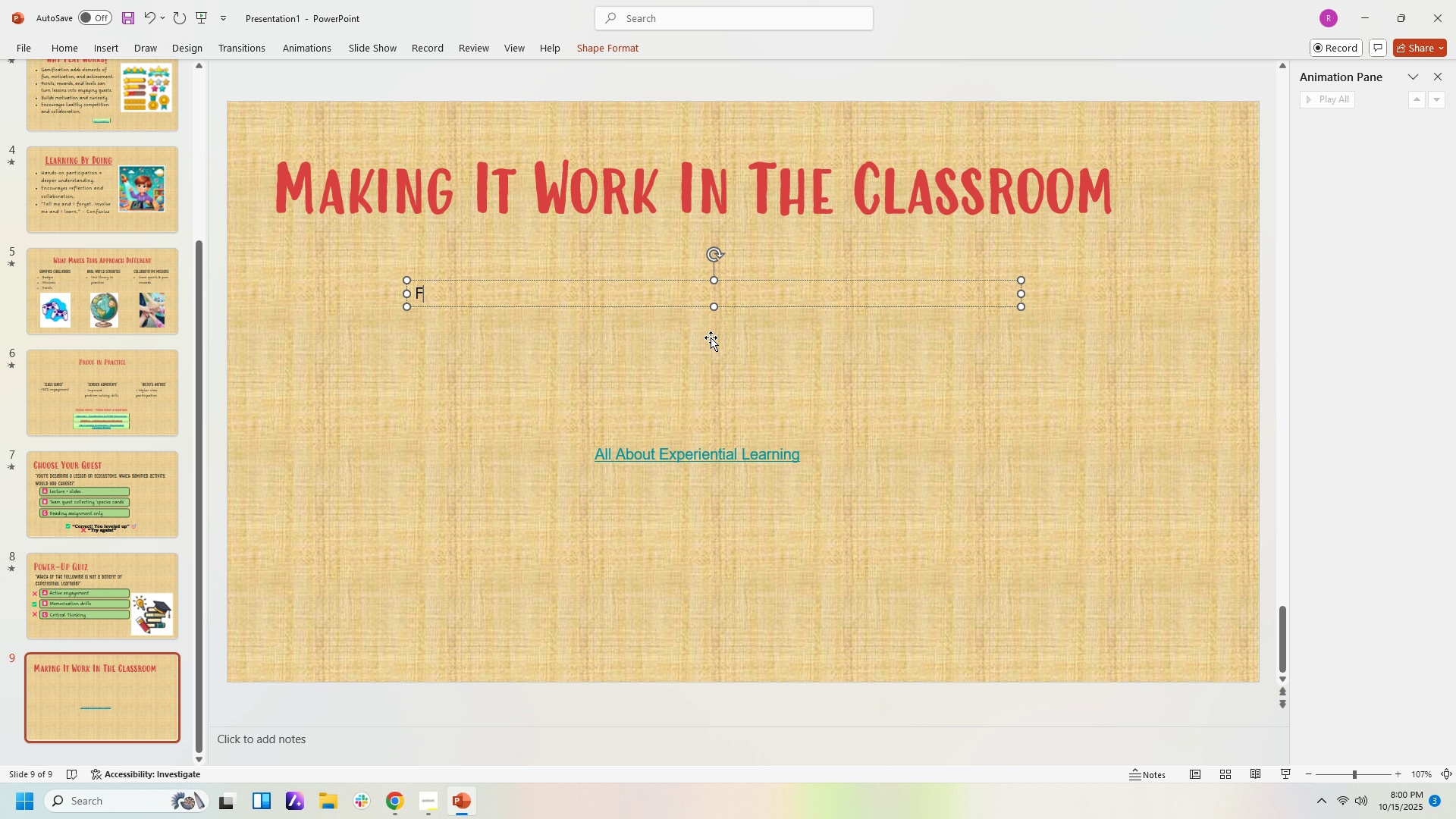 
type(FLOW)
 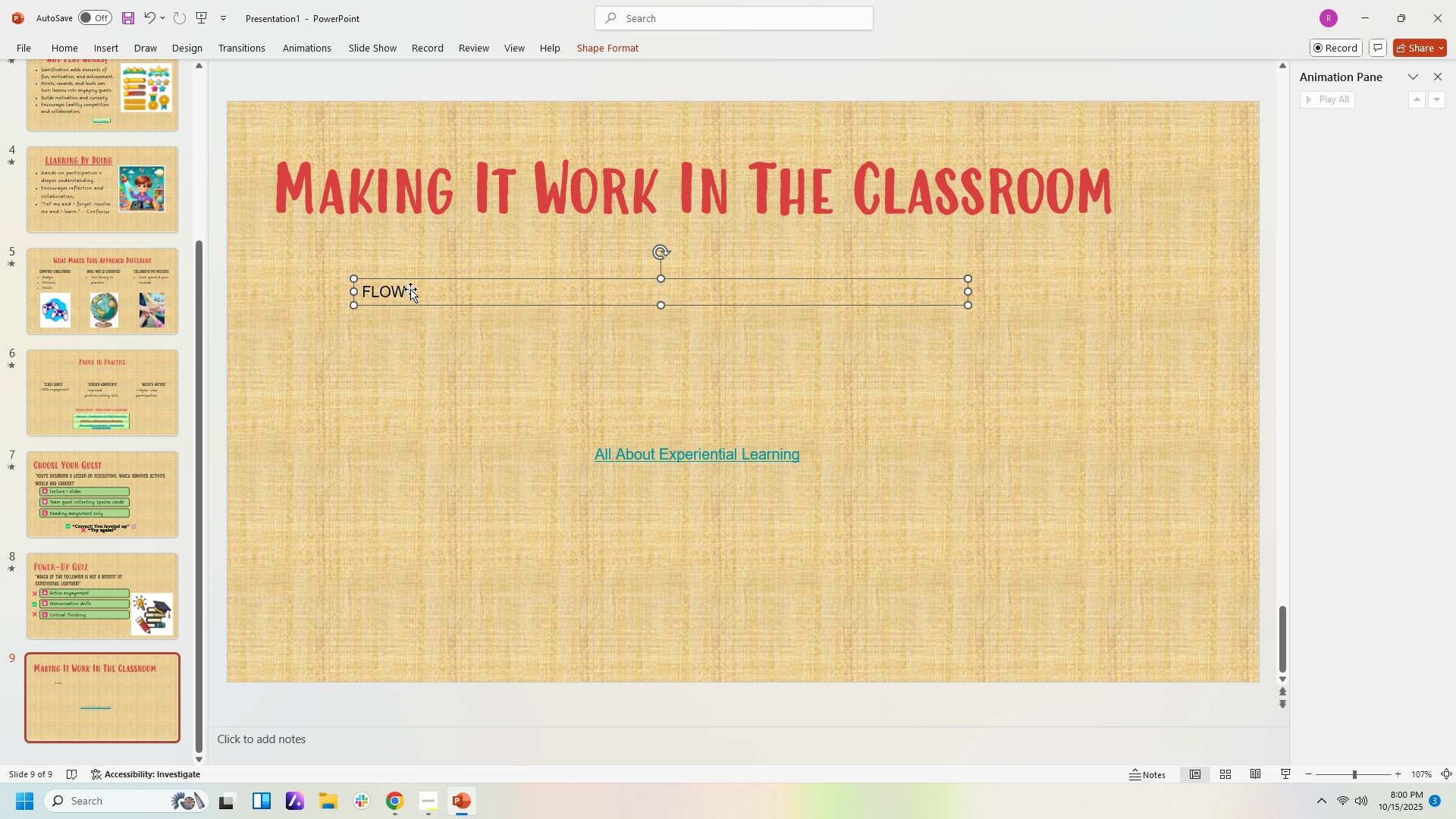 
left_click([403, 291])
 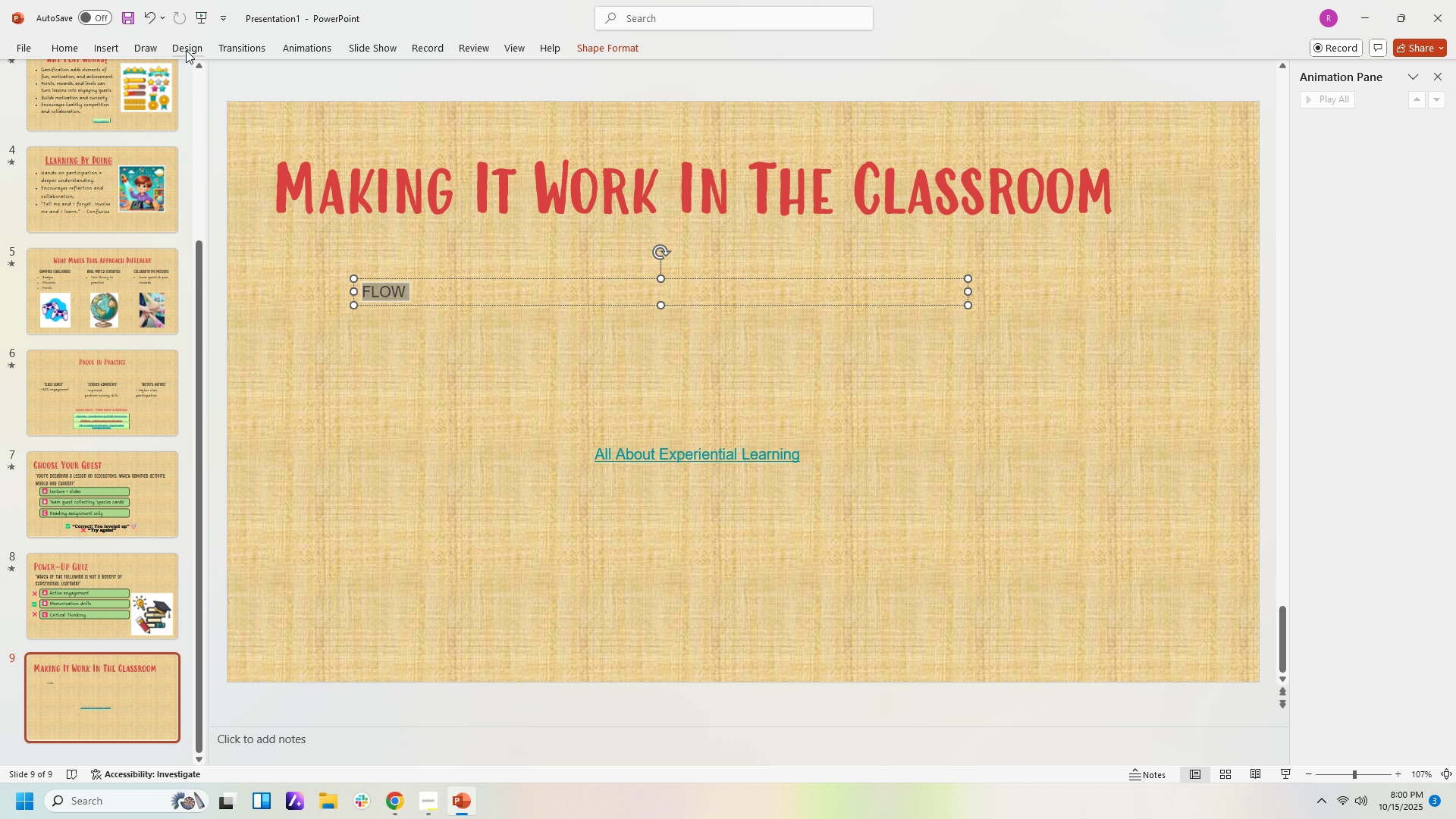 
left_click([68, 48])
 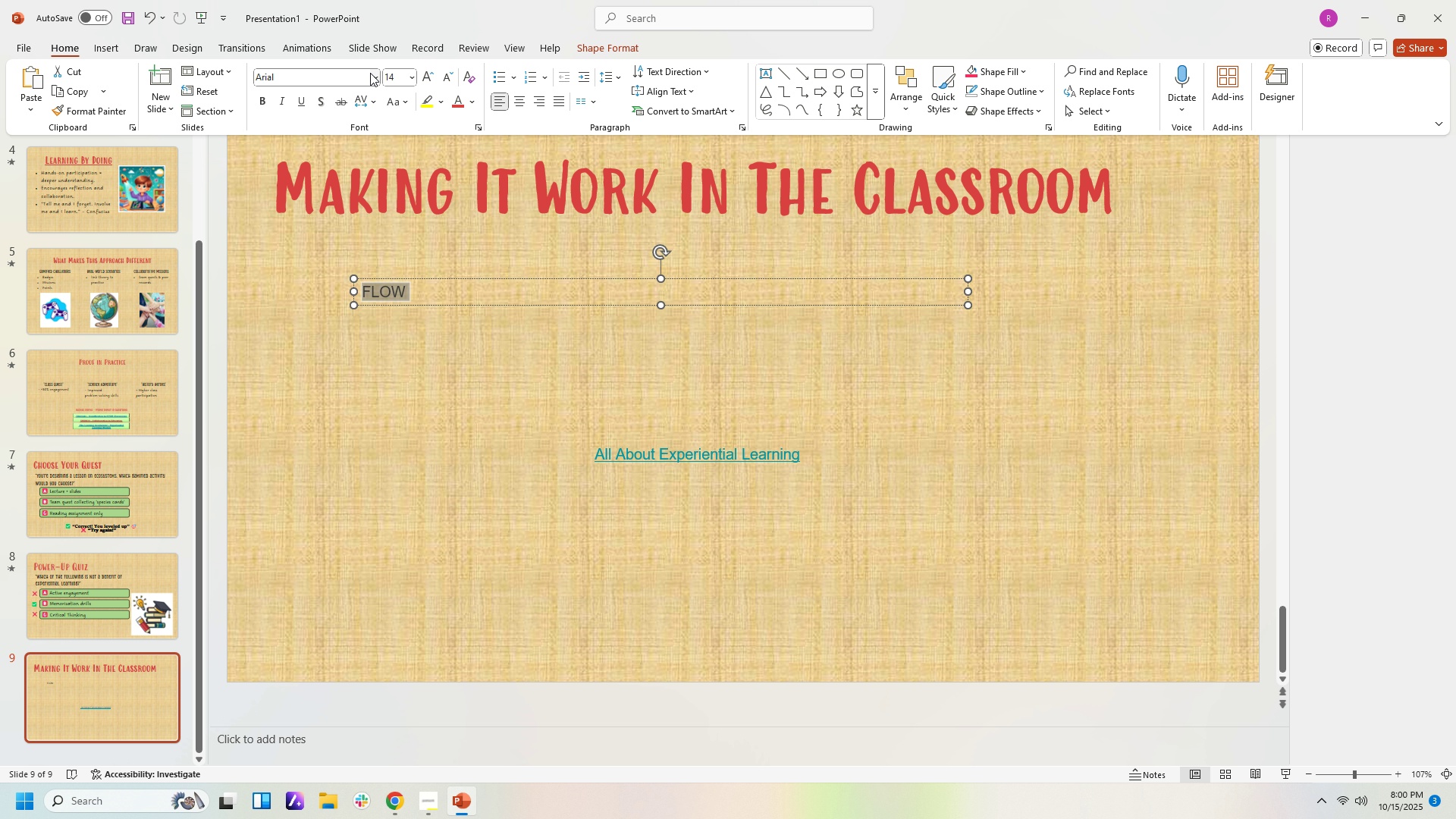 
left_click([371, 73])
 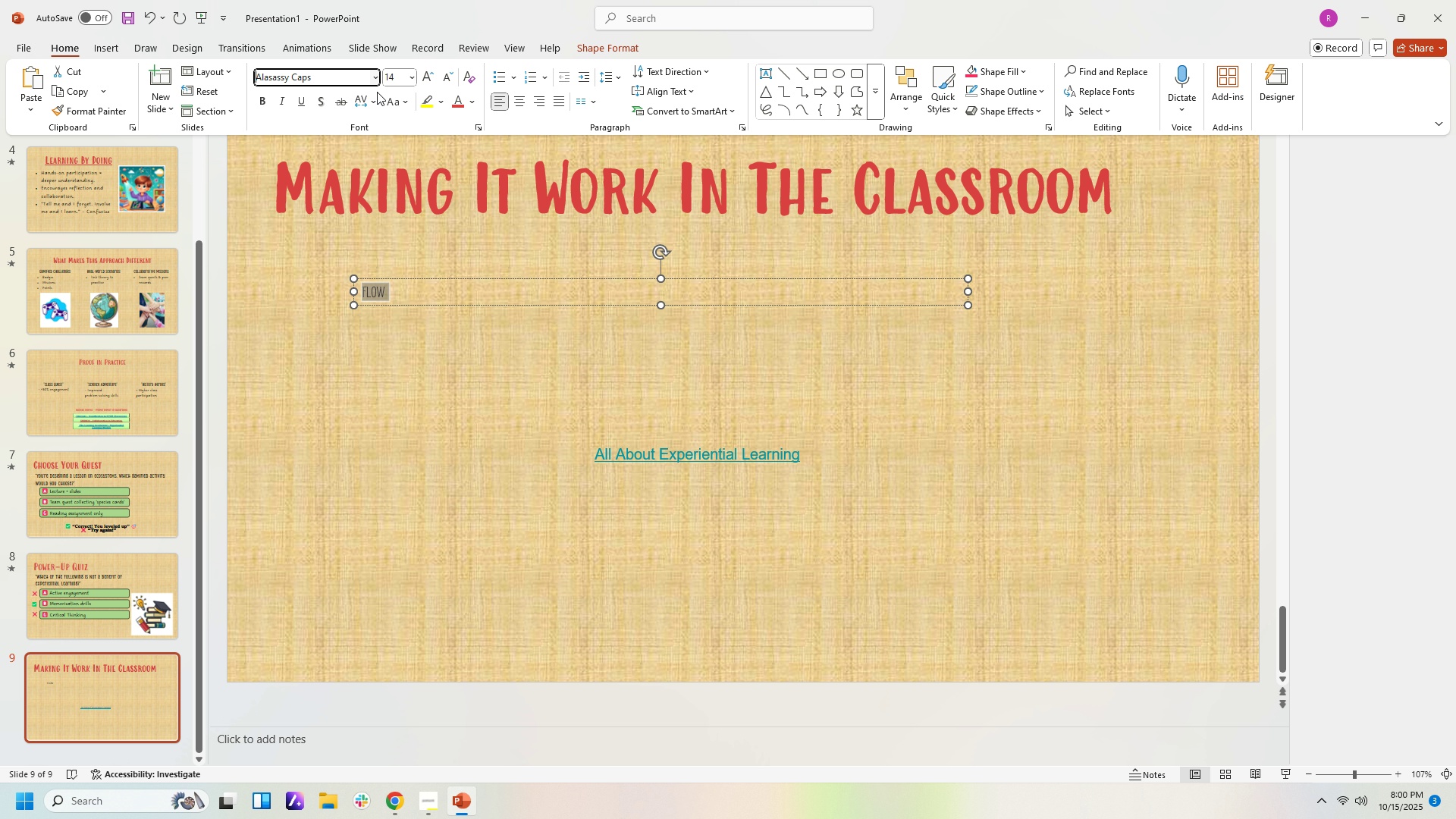 
left_click([258, 99])
 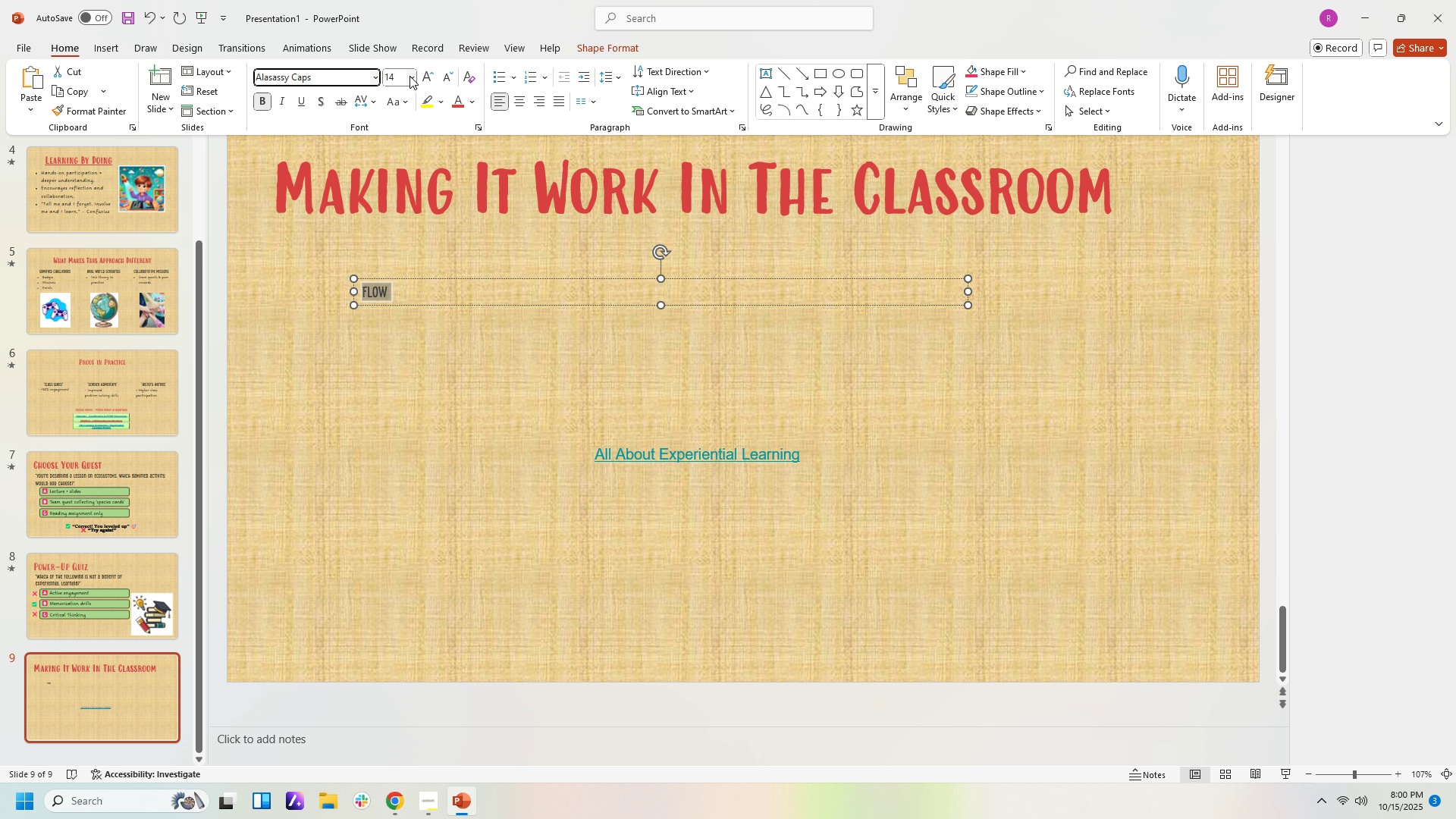 
left_click([410, 77])
 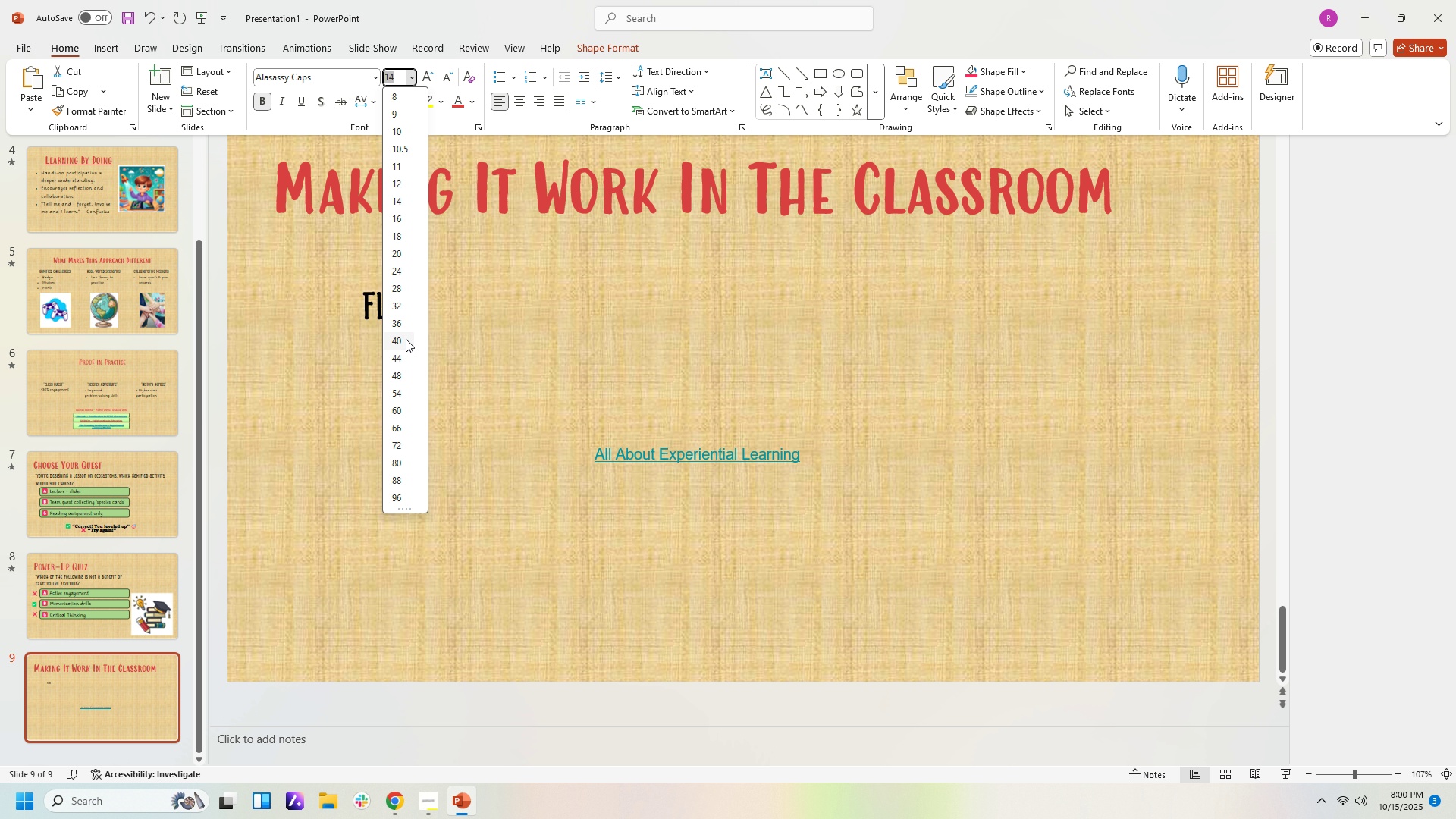 
left_click([406, 339])
 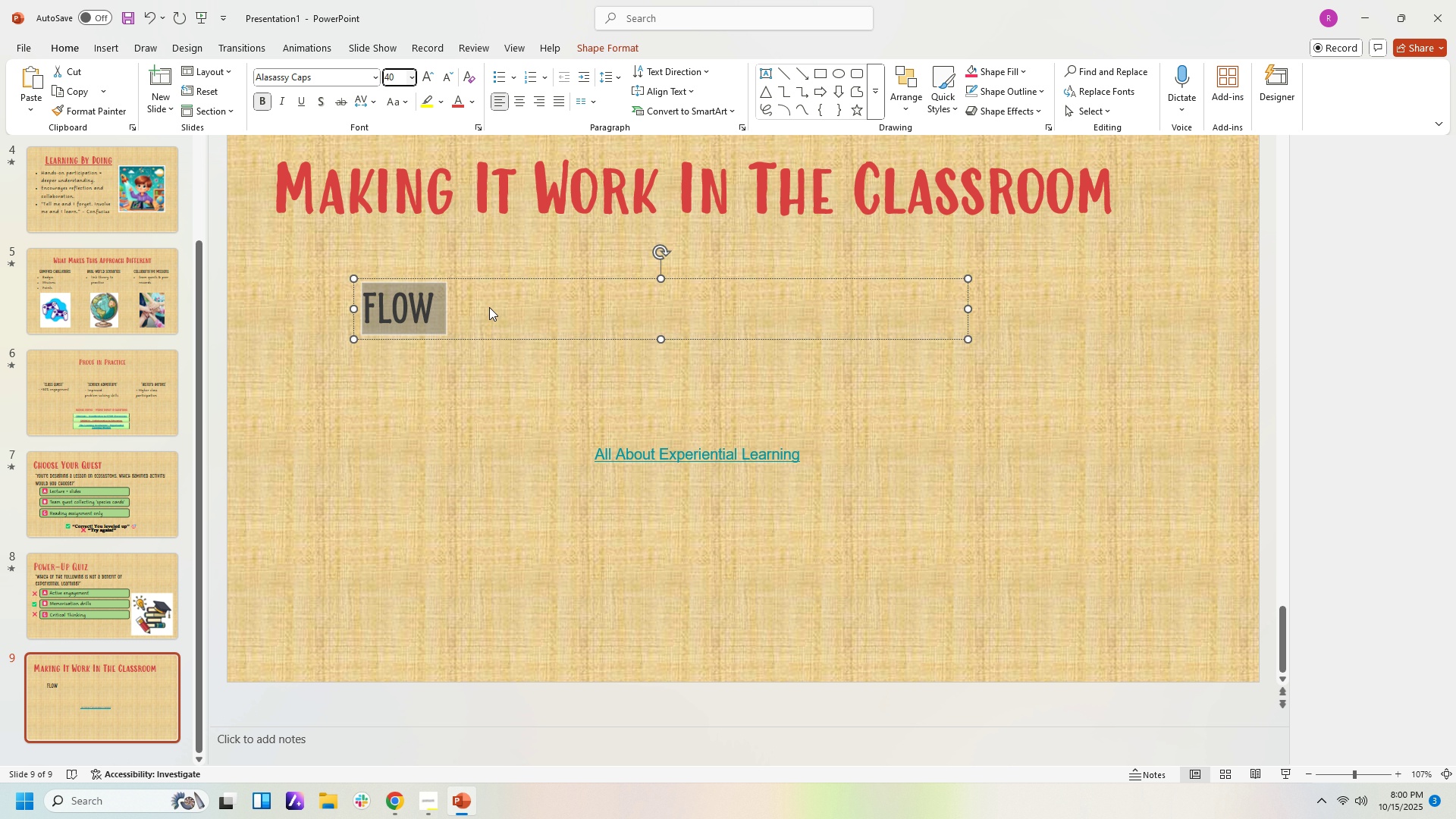 
left_click([489, 307])
 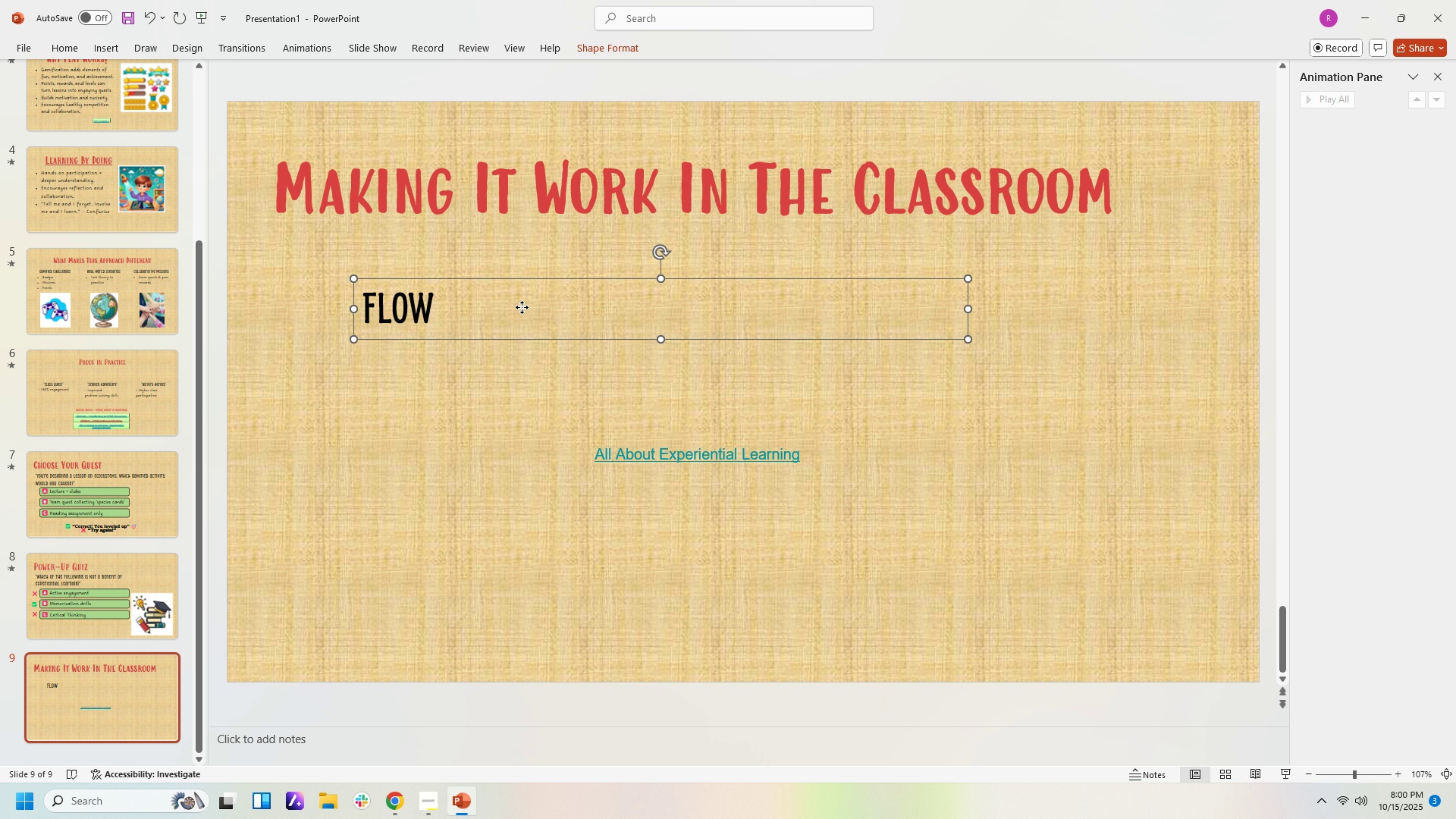 
left_click([522, 307])
 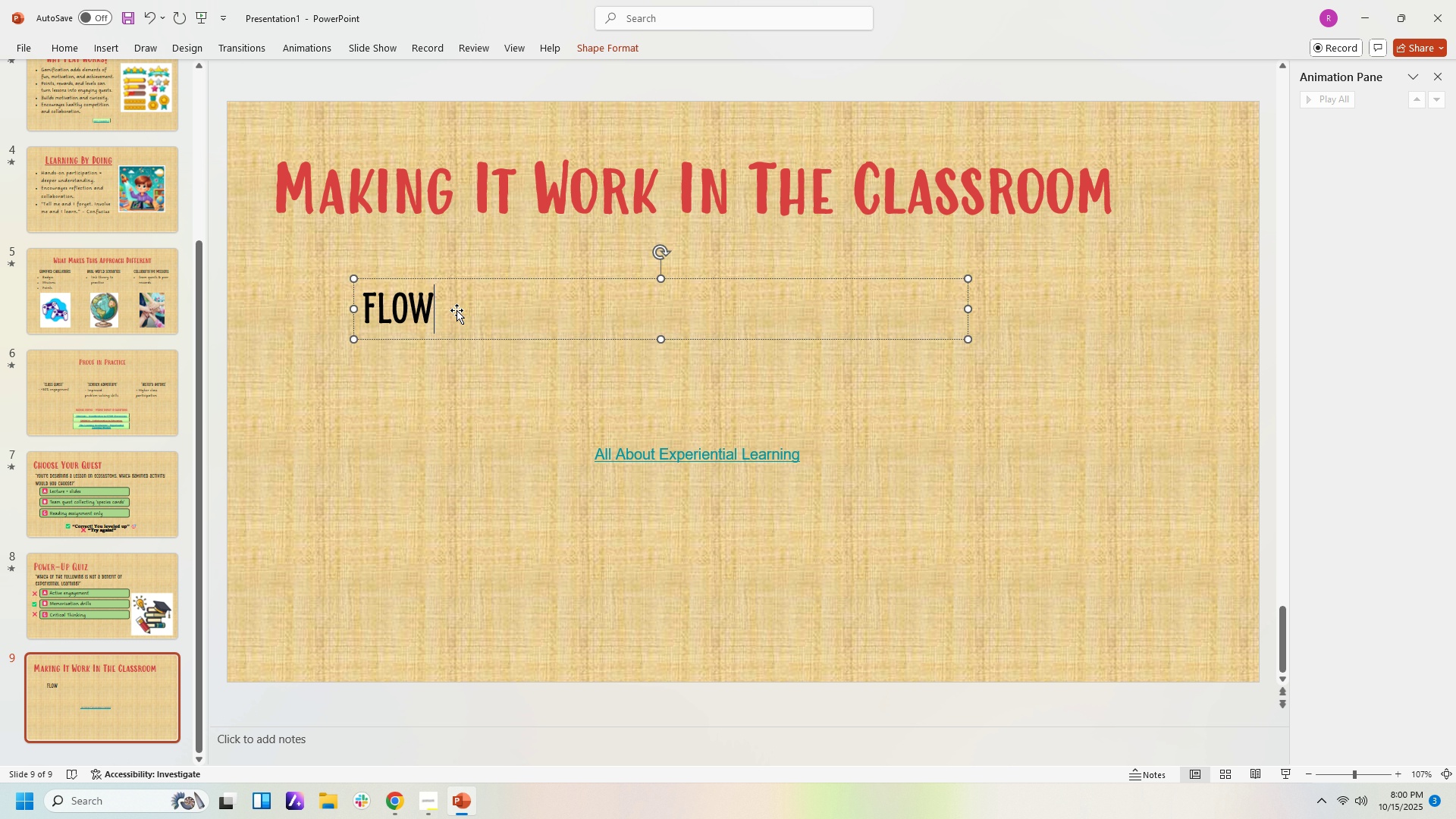 
double_click([457, 310])
 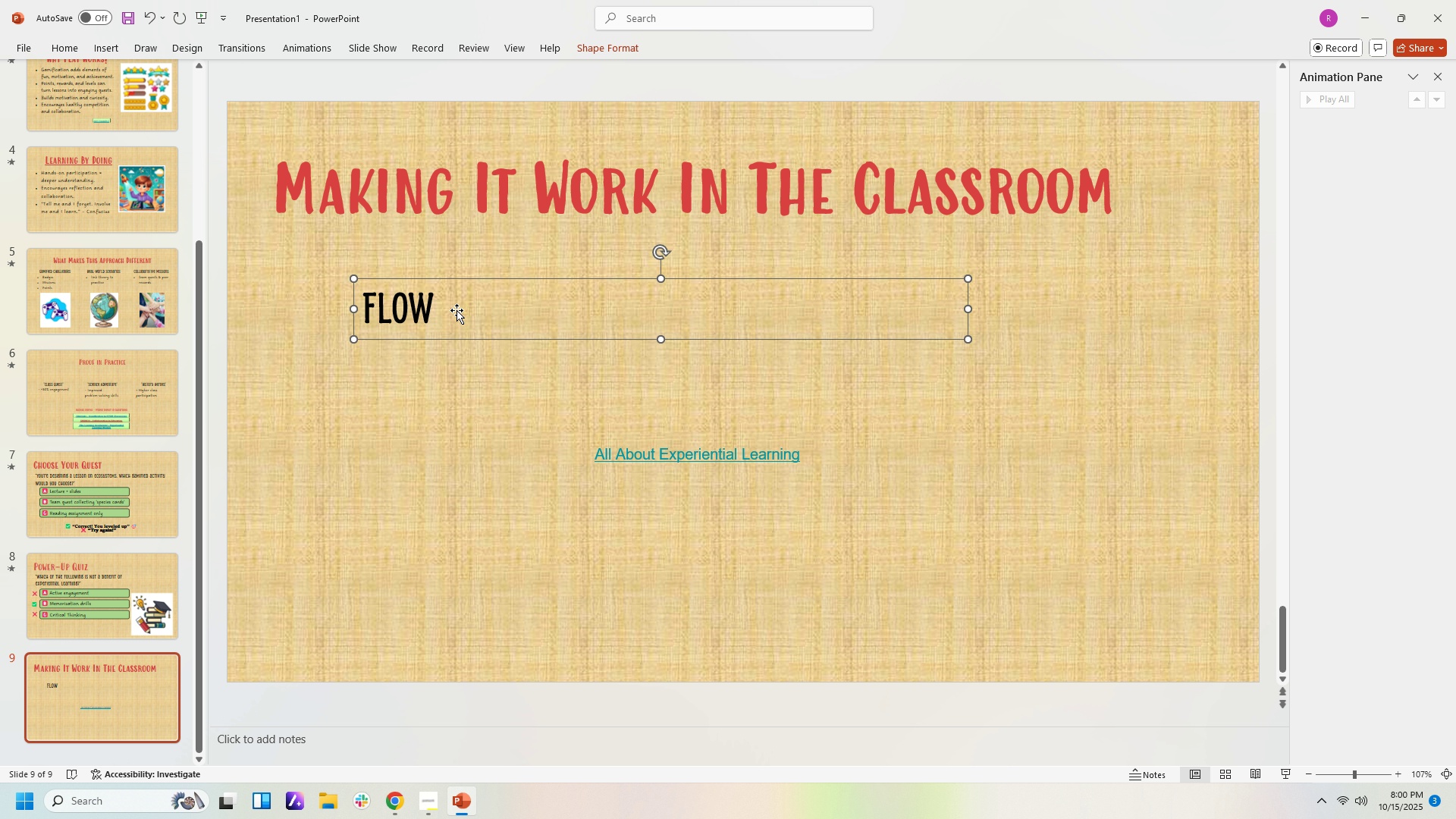 
triple_click([457, 310])
 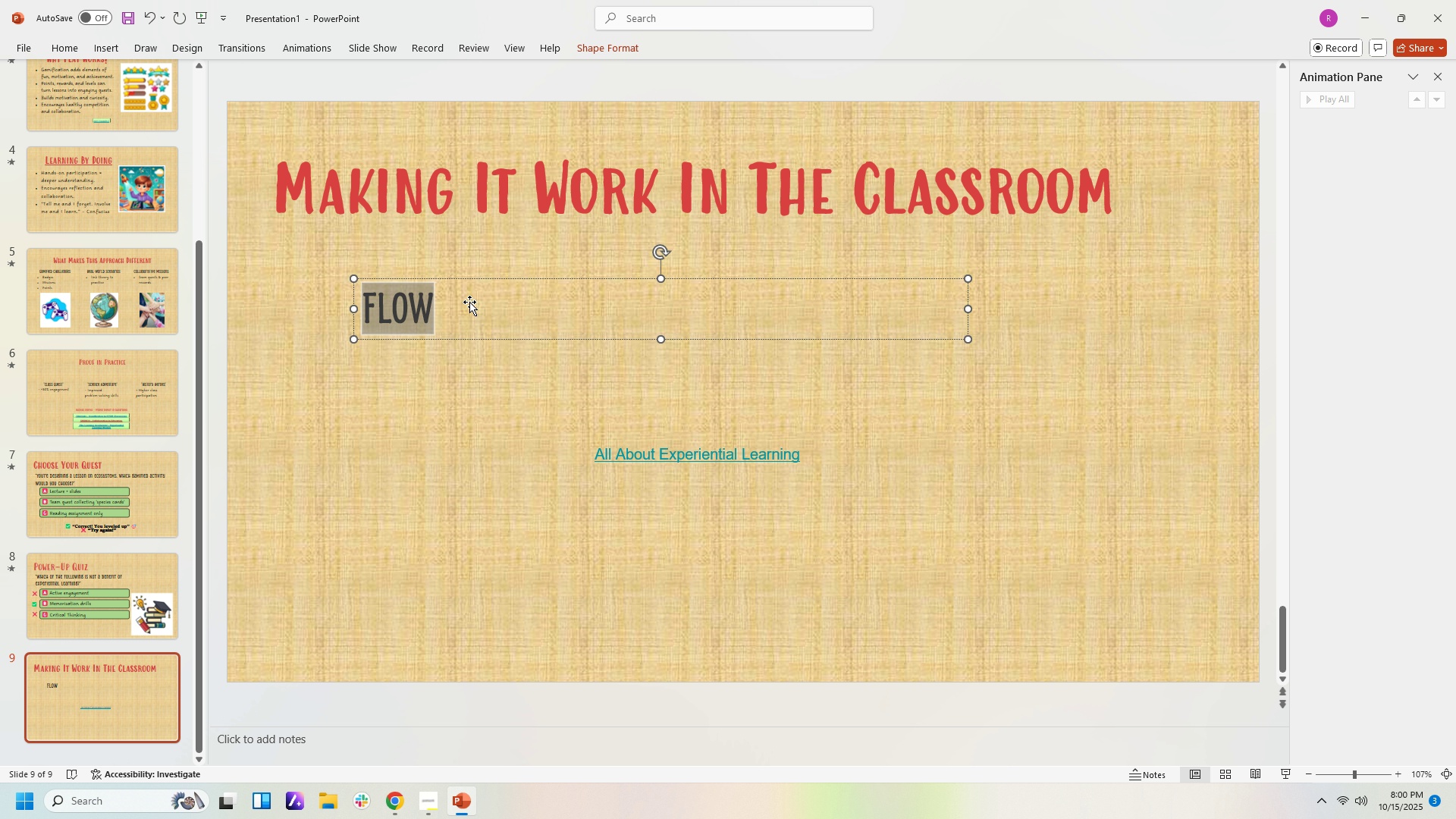 
key(Enter)
 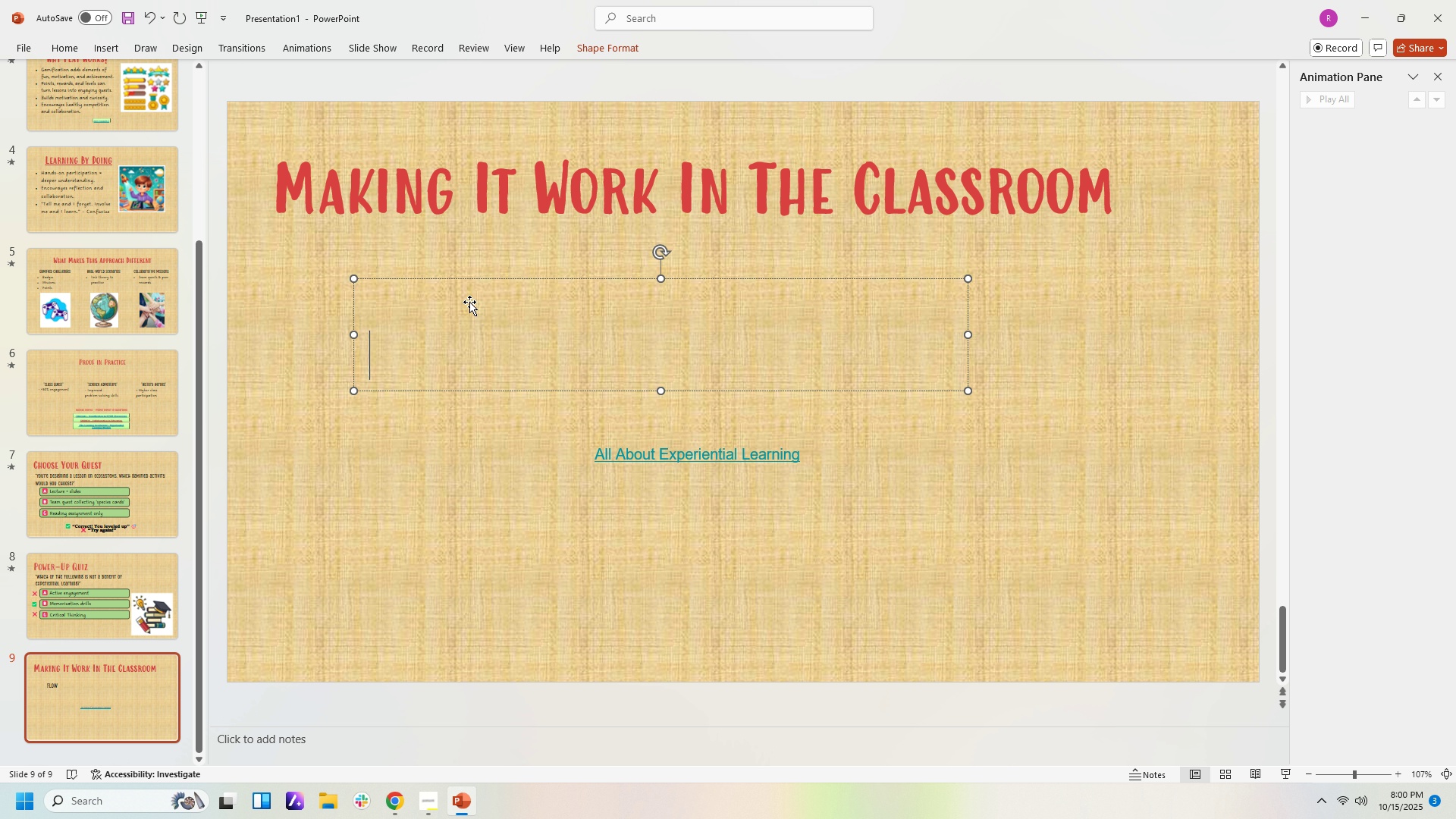 
key(Enter)
 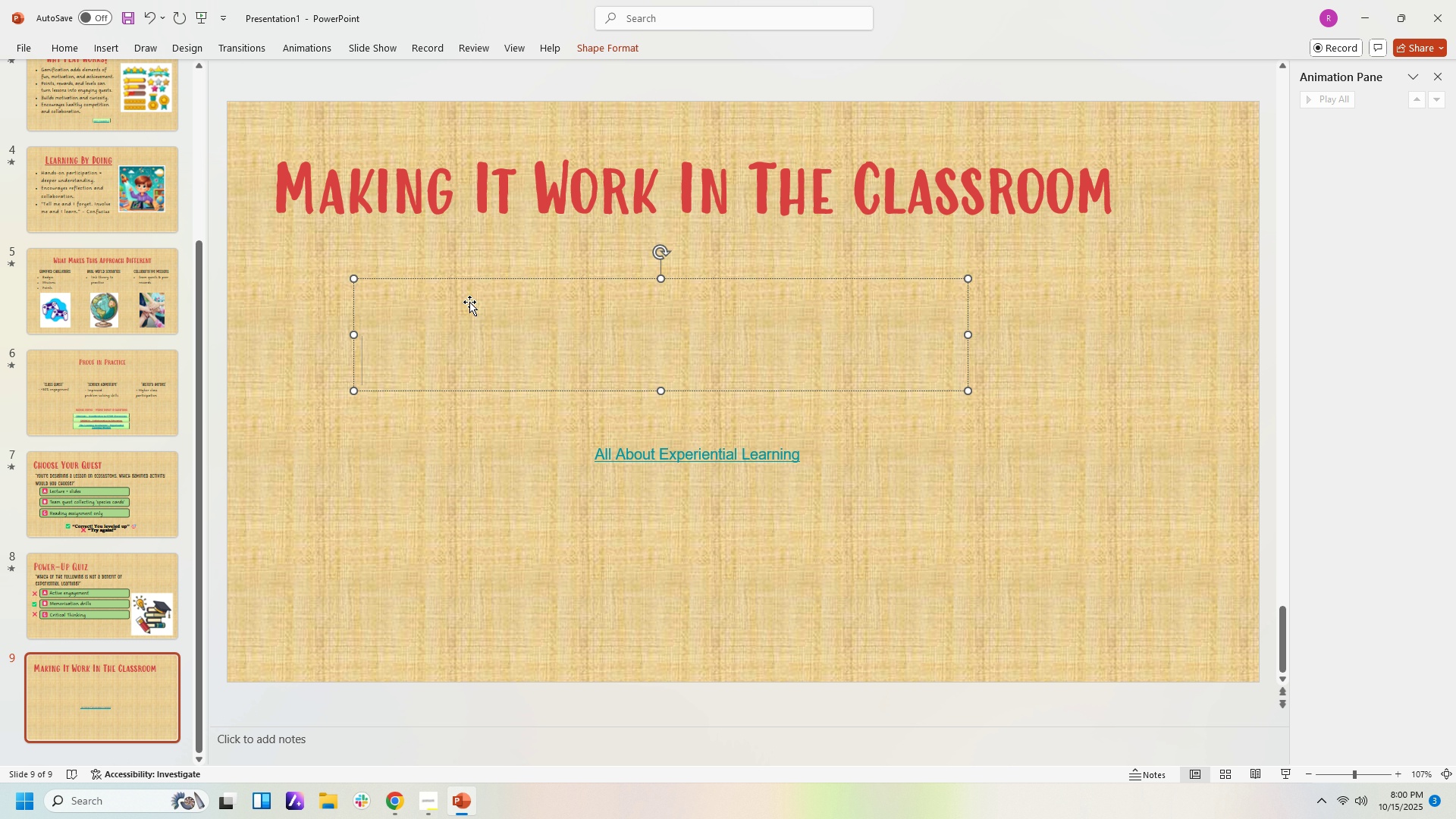 
key(Control+ControlLeft)
 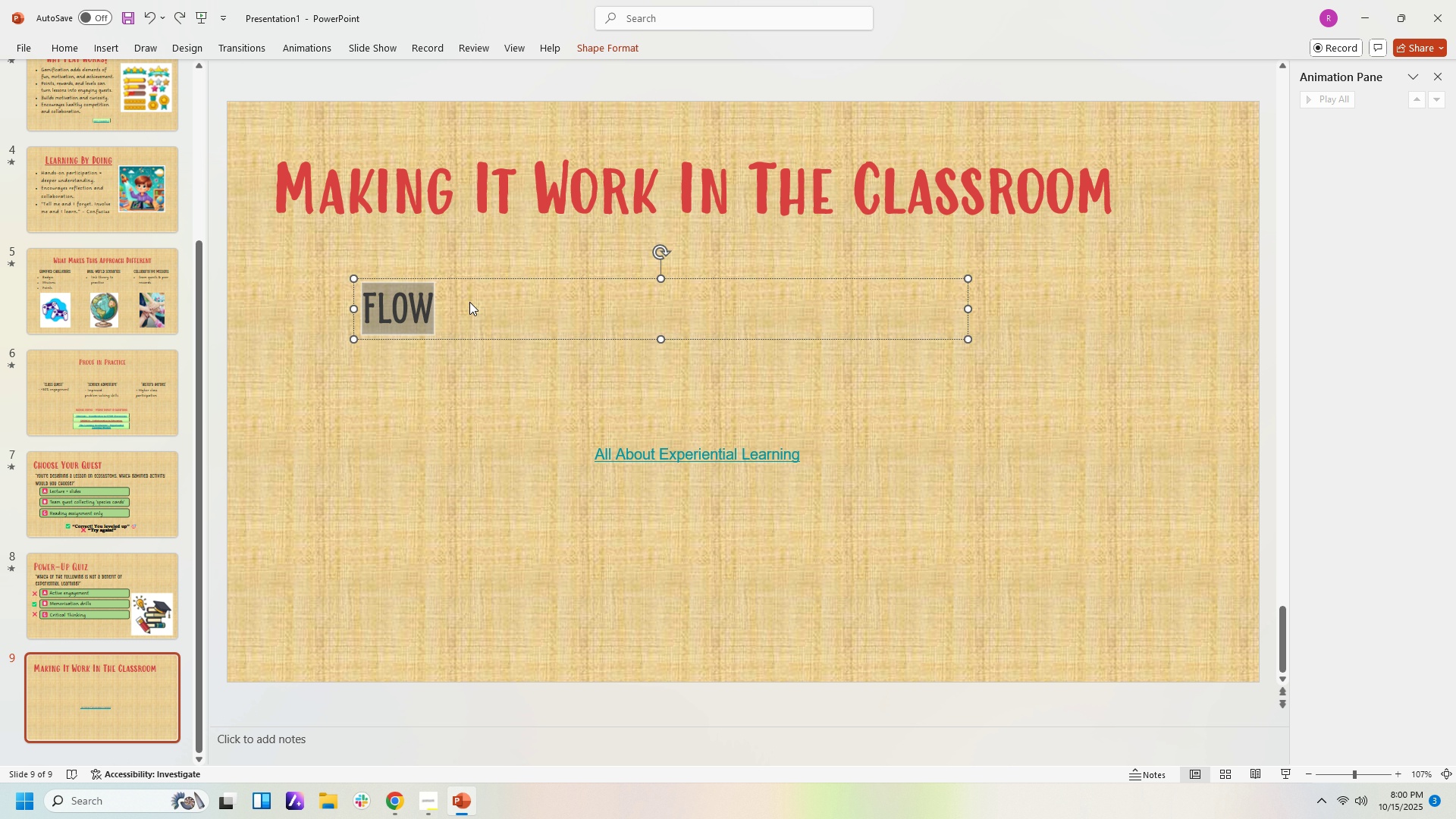 
key(Control+Z)
 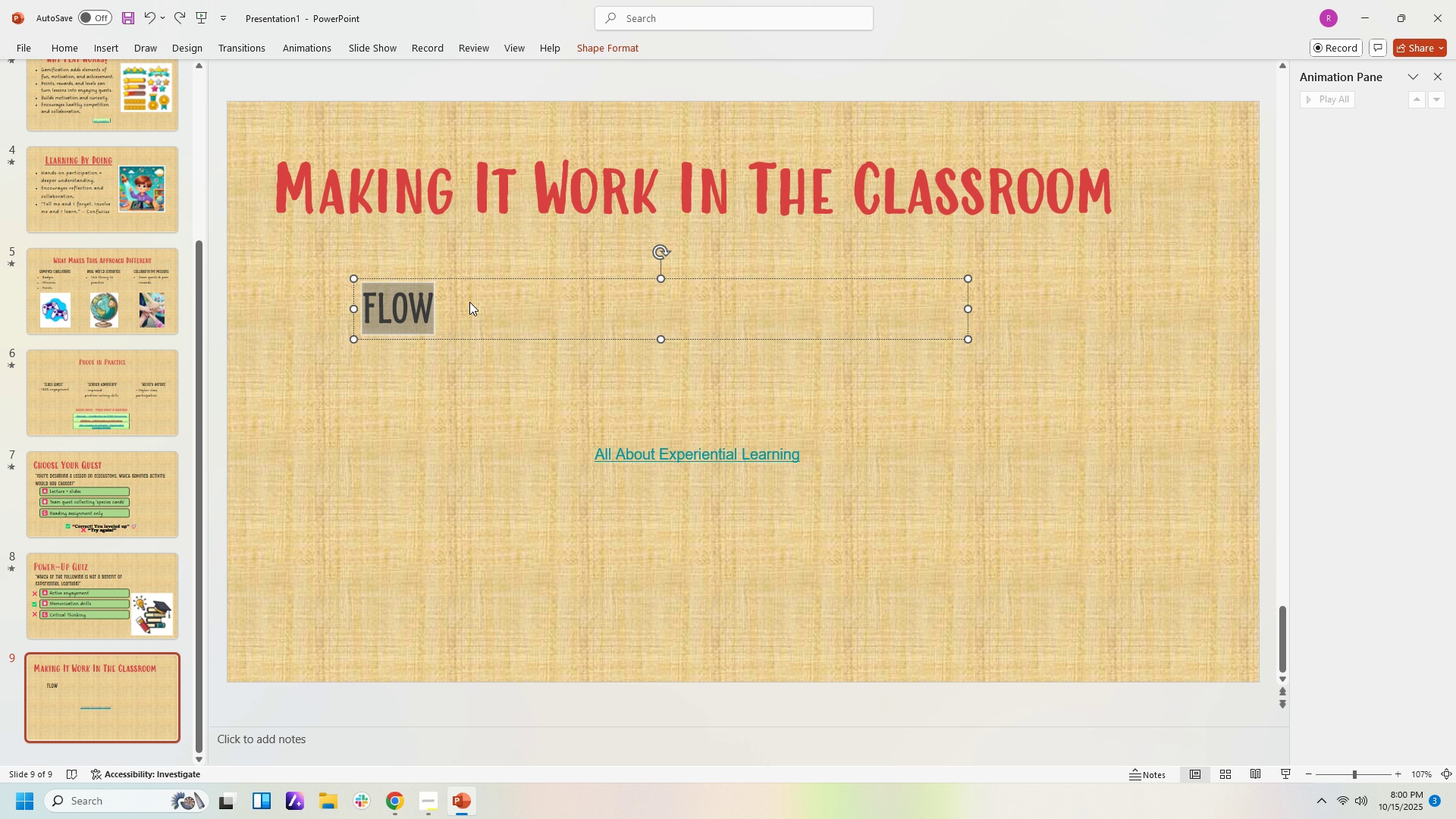 
key(ArrowRight)
 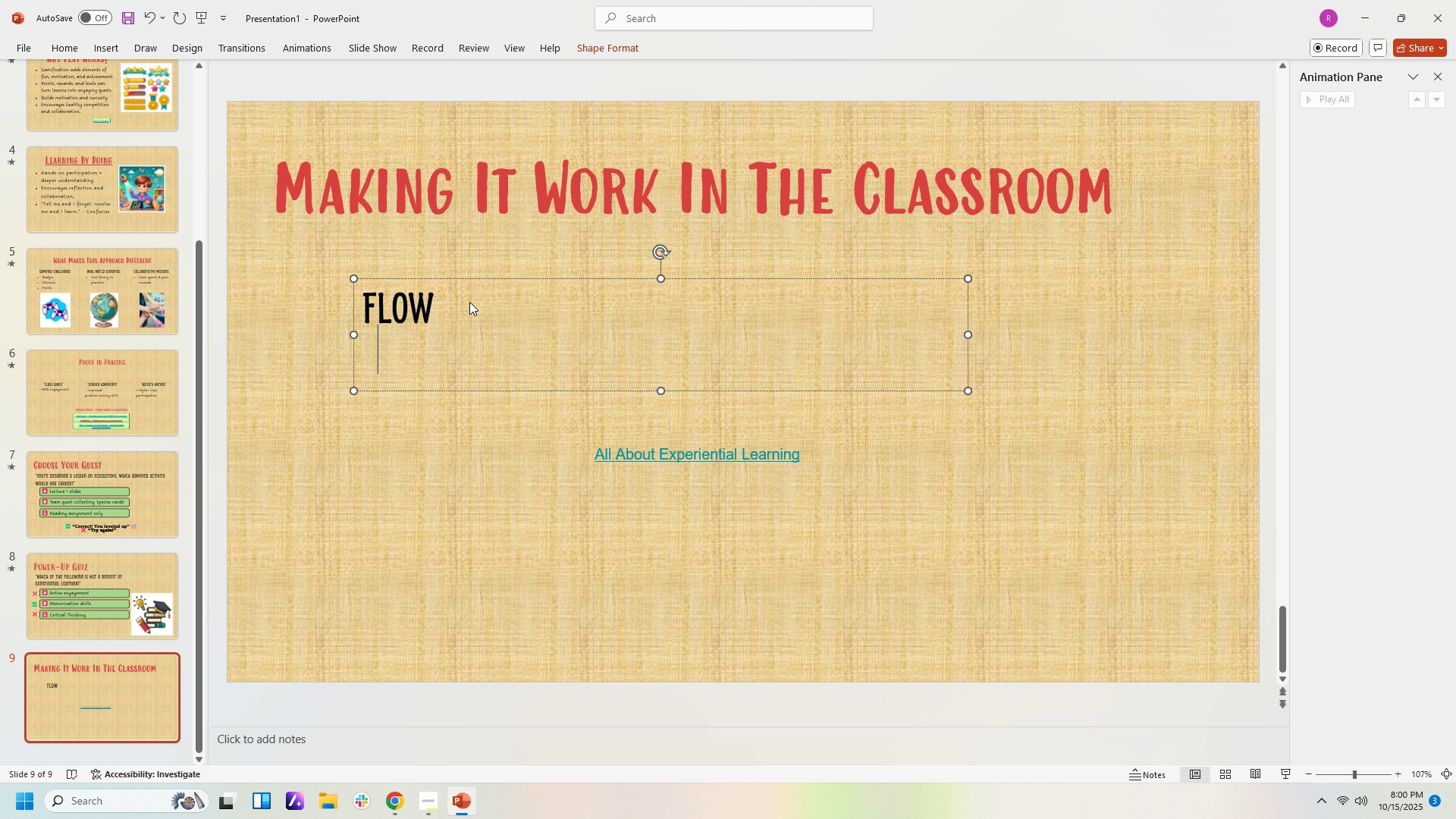 
key(Enter)
 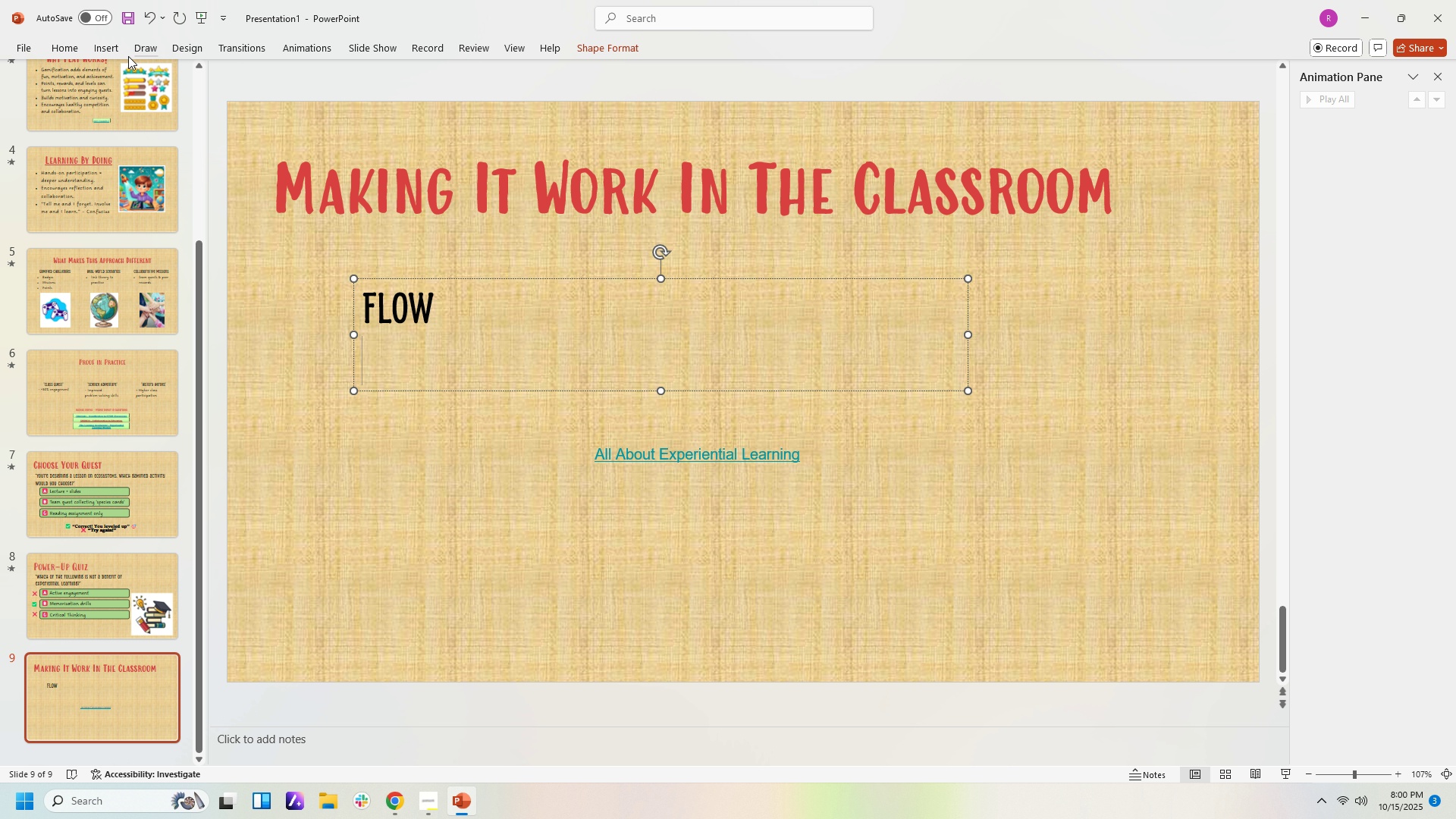 
left_click([67, 47])
 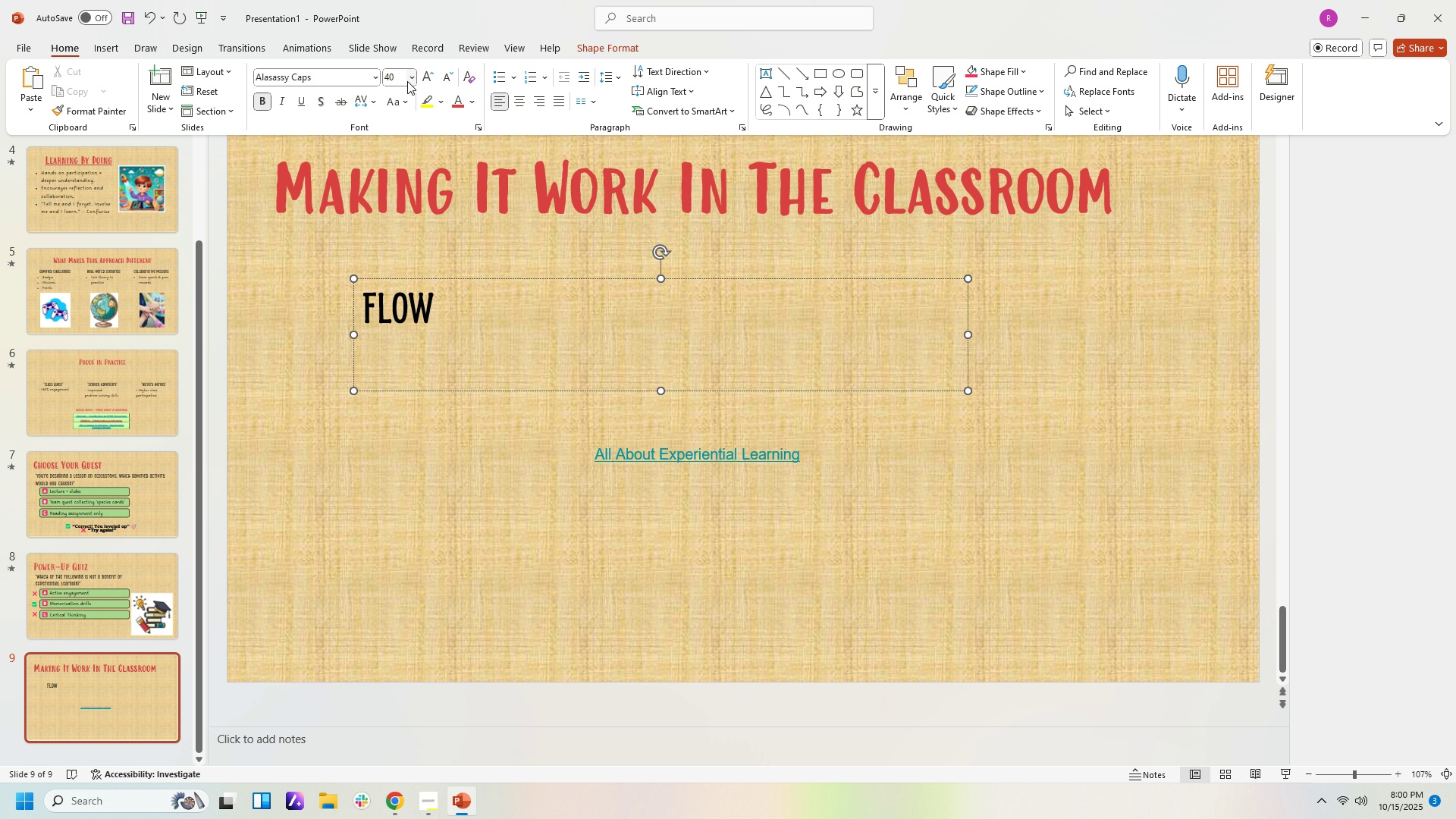 
left_click([407, 81])
 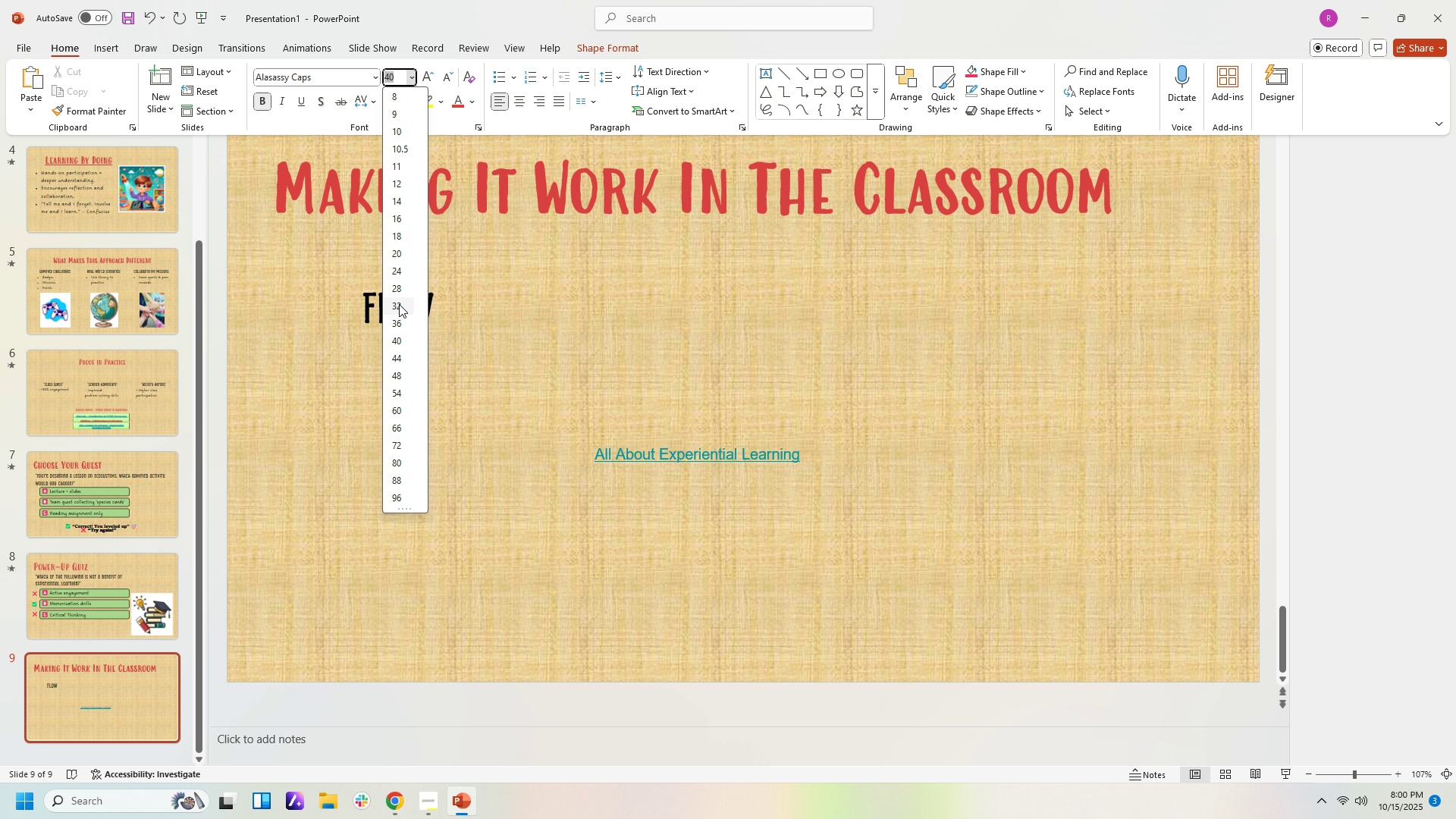 
left_click([399, 306])
 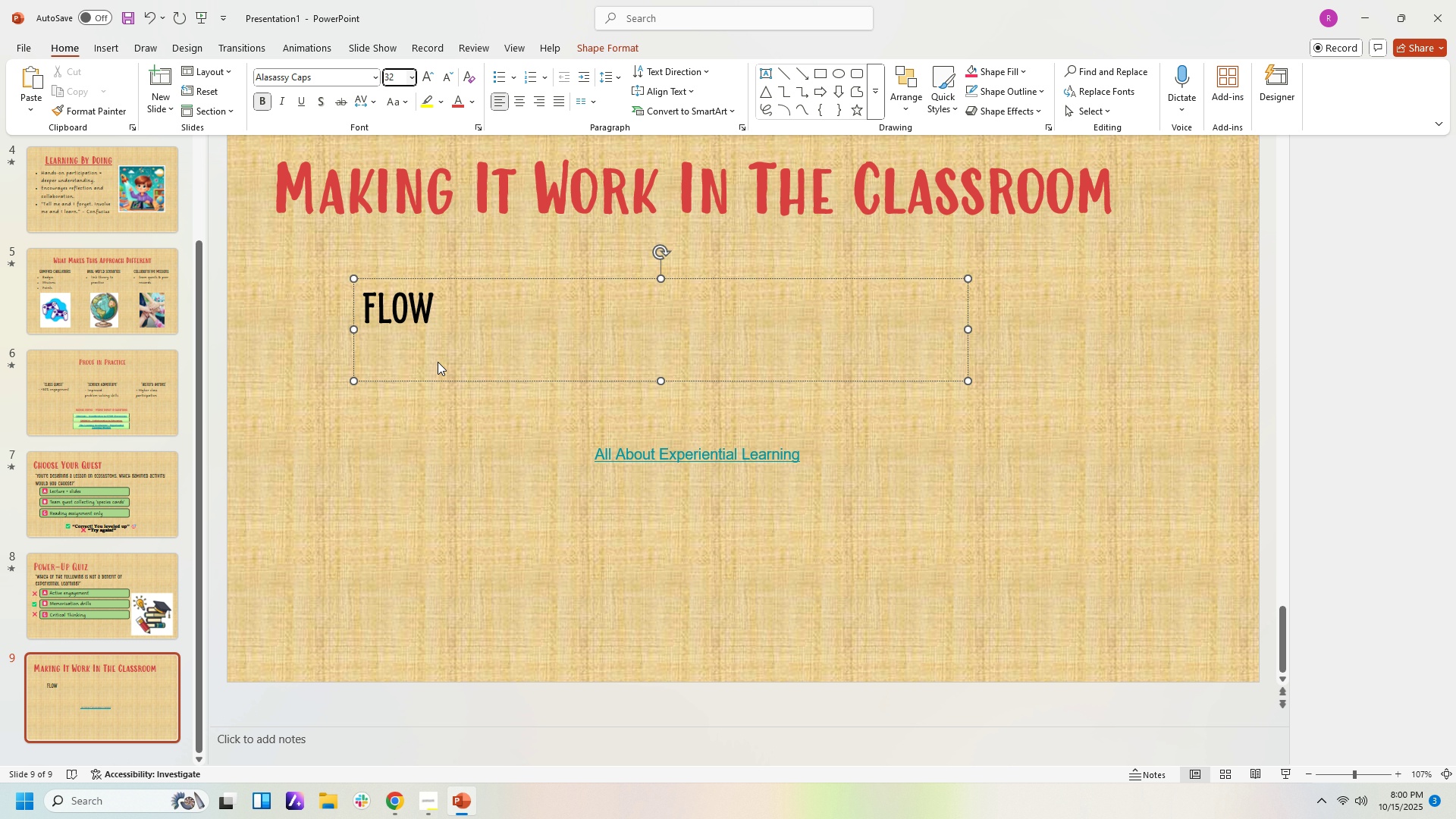 
left_click([438, 362])
 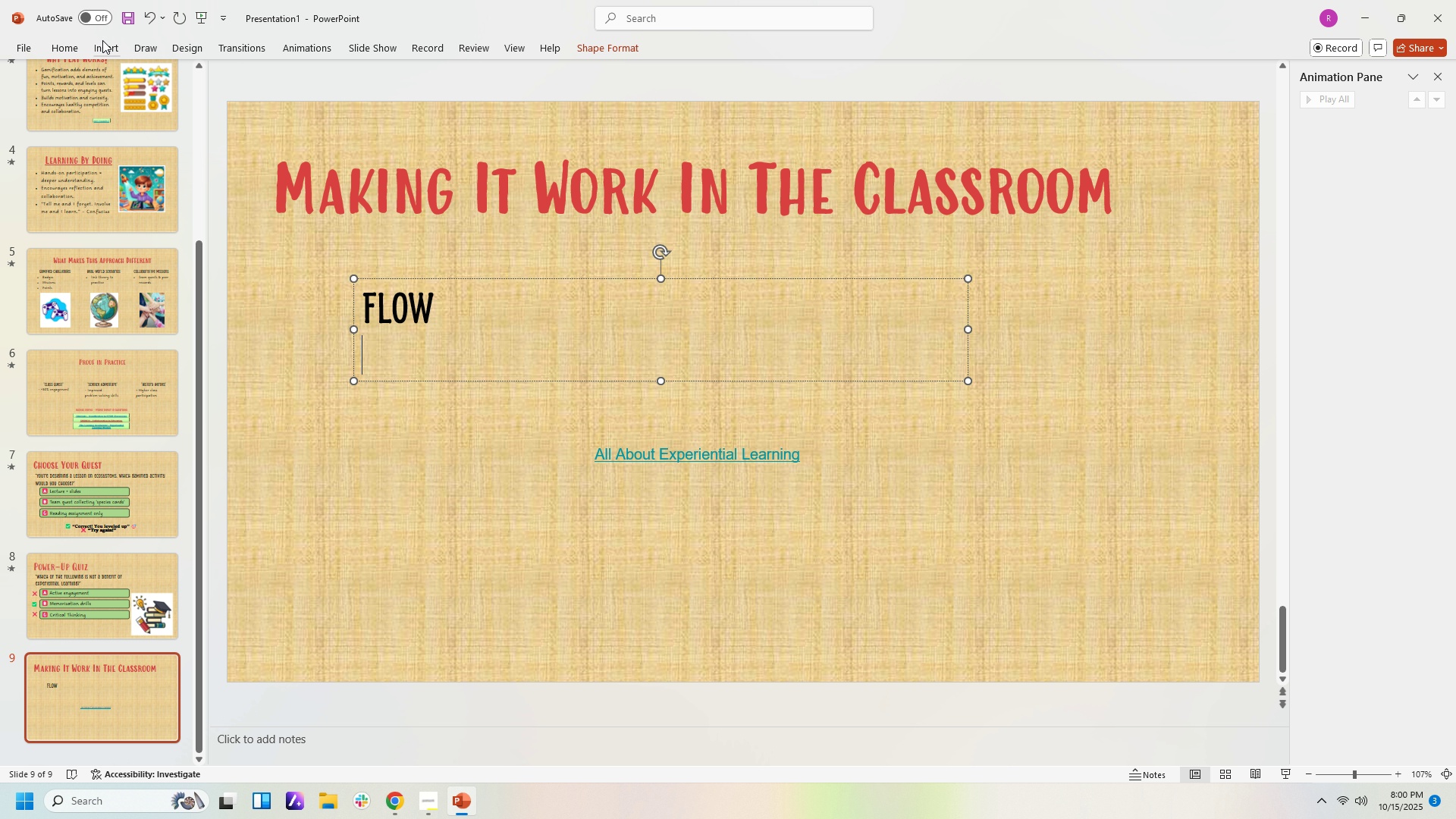 
left_click([61, 58])
 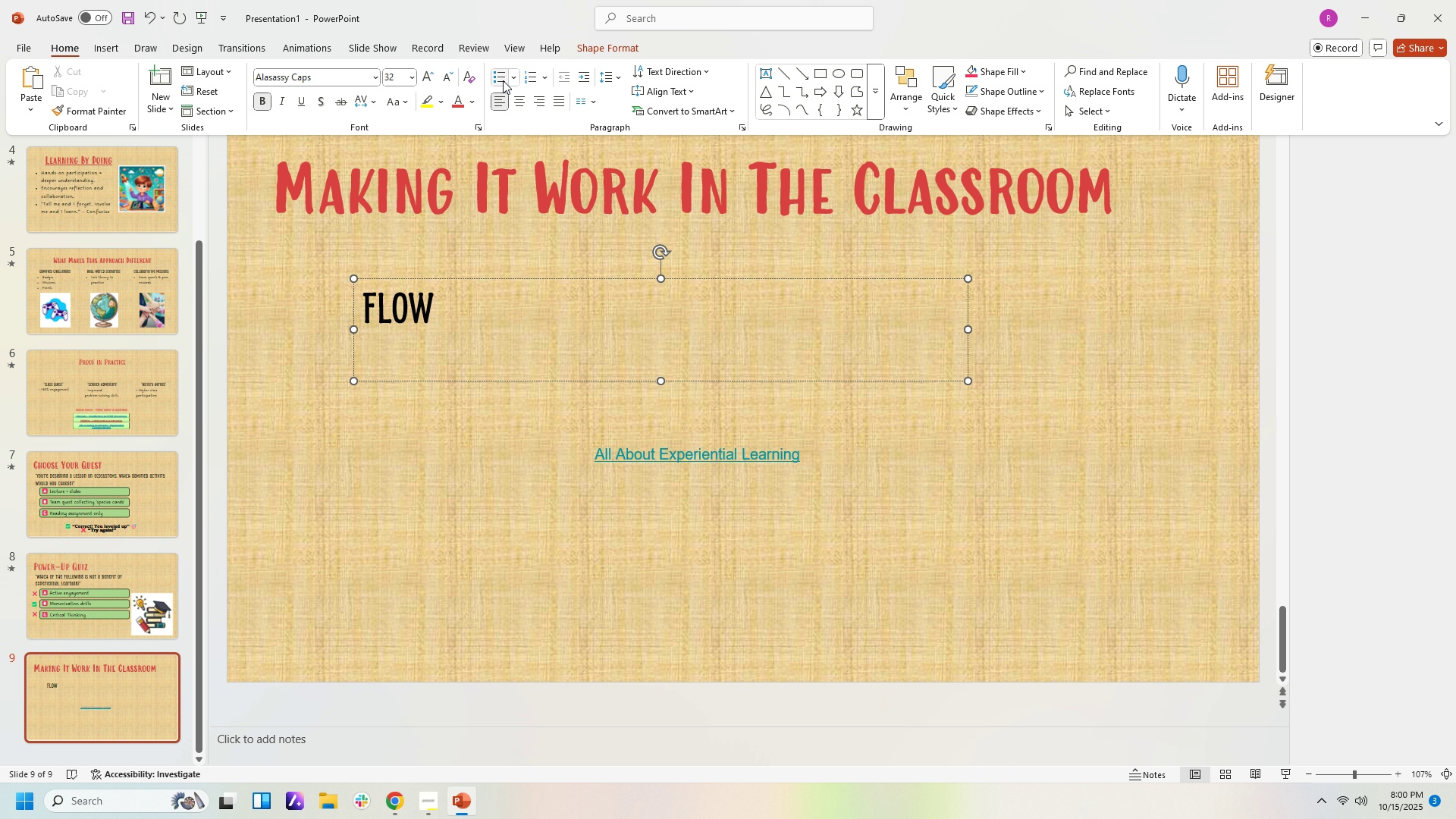 
left_click([530, 77])
 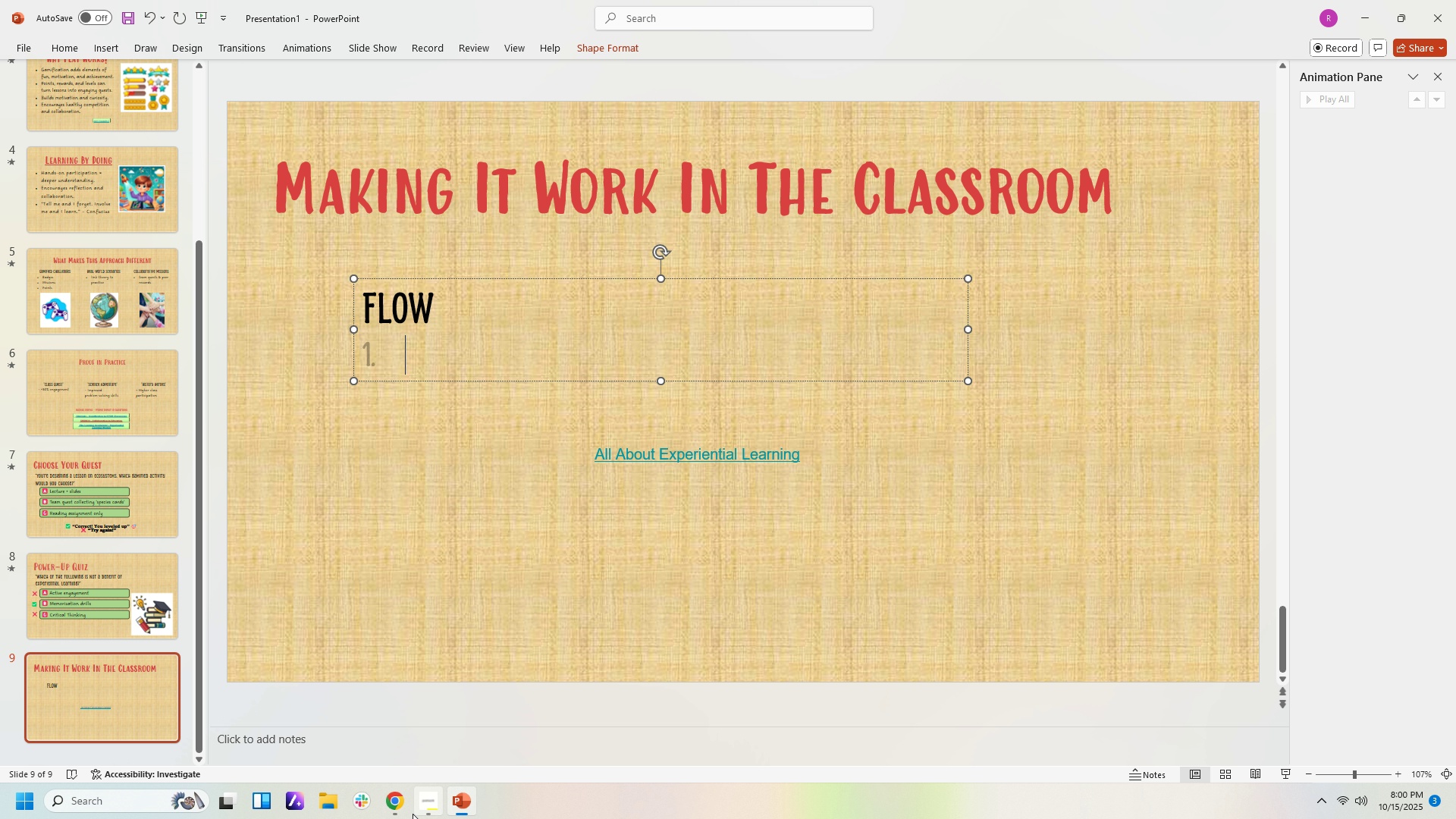 
left_click([391, 812])
 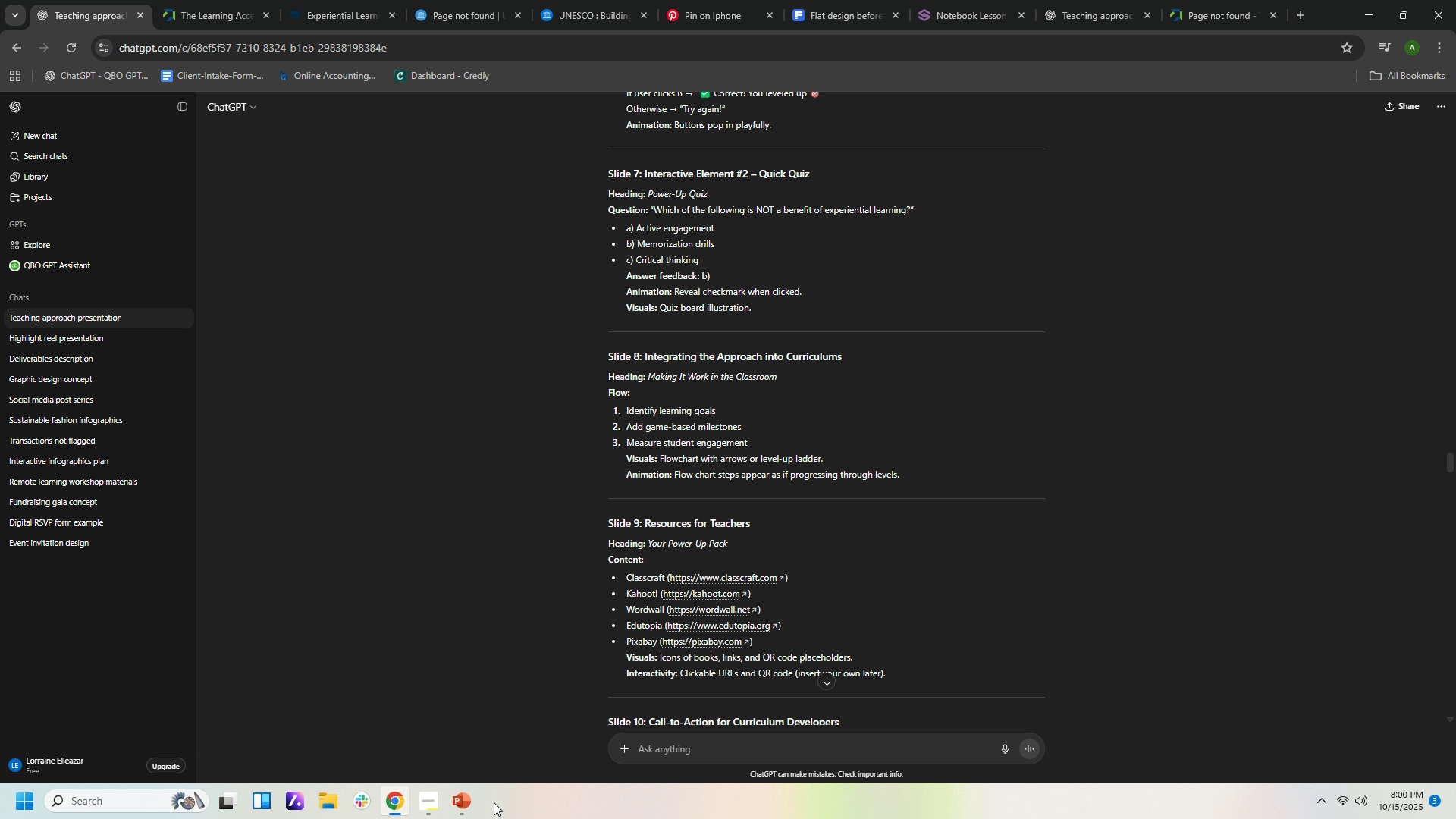 
left_click([464, 806])
 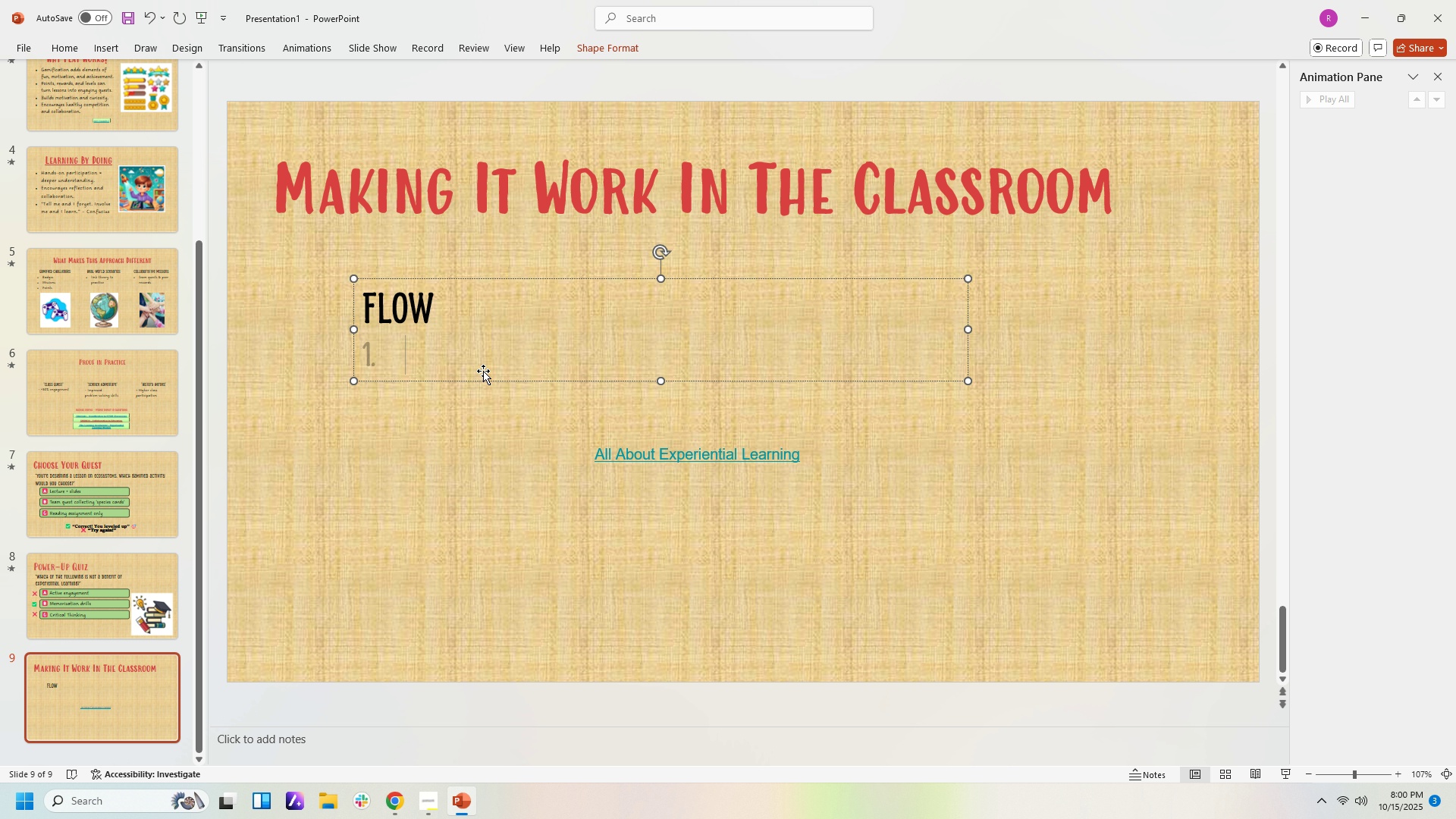 
type(Ie)
key(Backspace)
type(dentify K)
key(Backspace)
type(Learning Goals)
 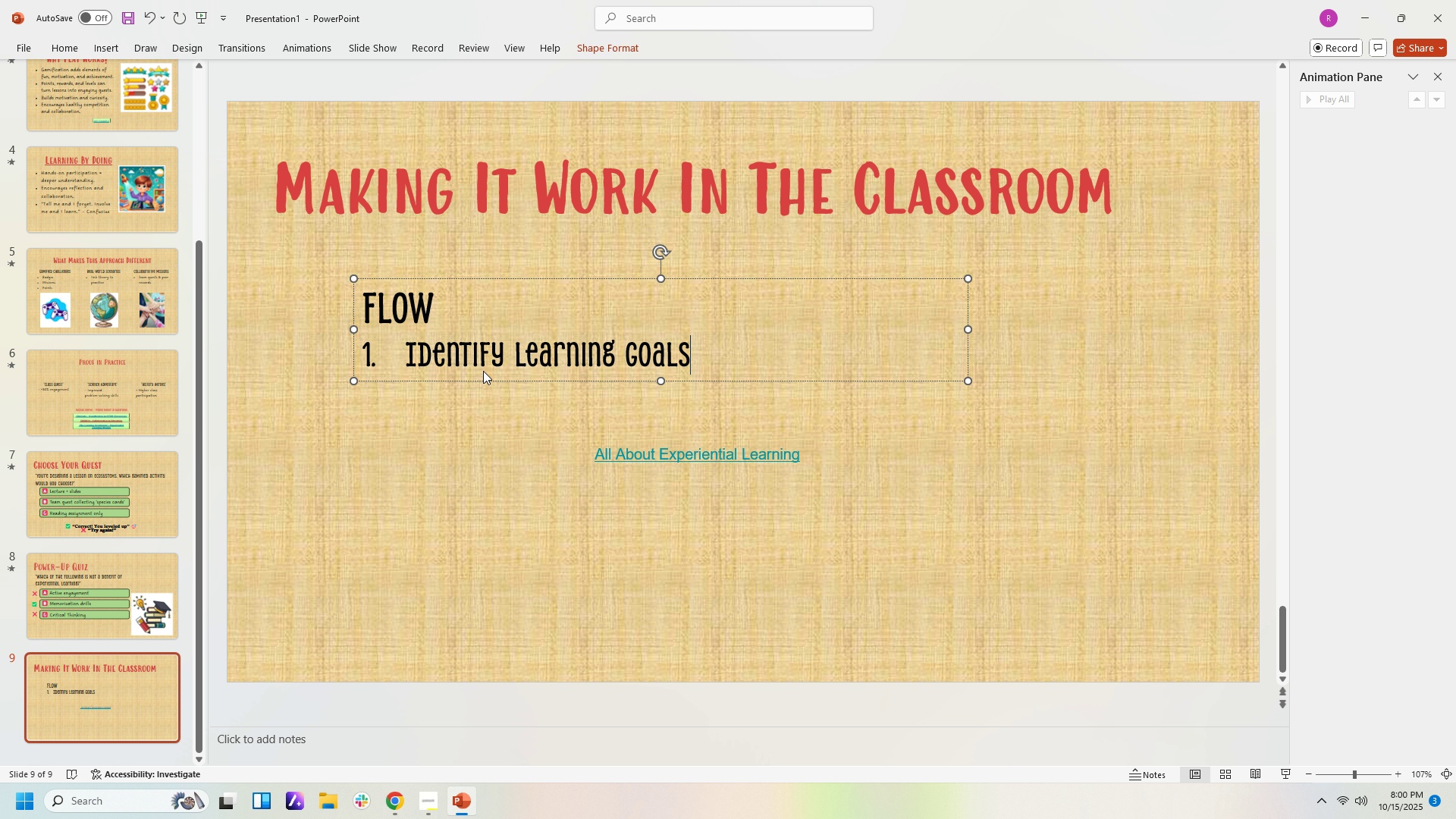 
key(Enter)
 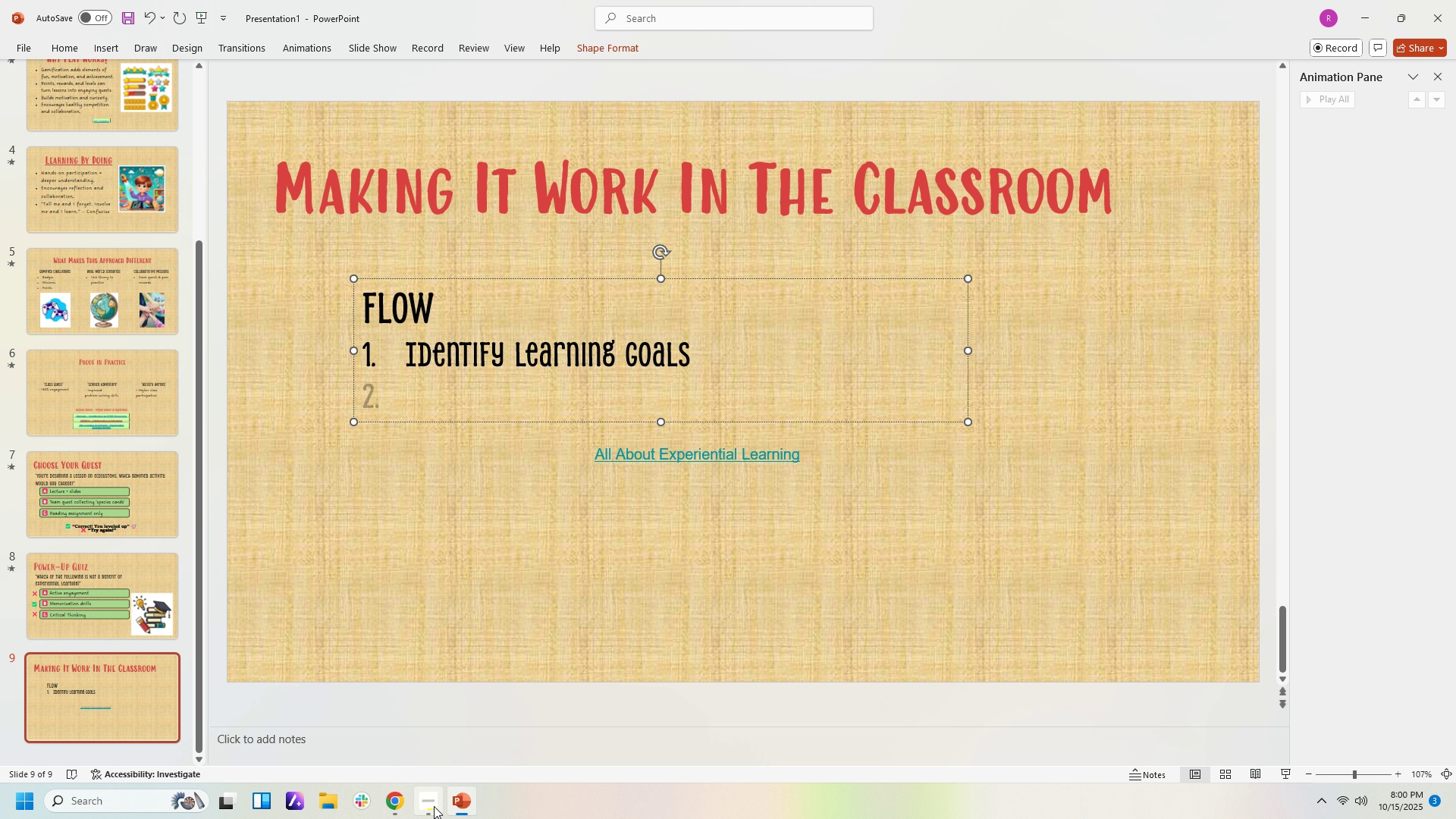 
left_click([457, 806])
 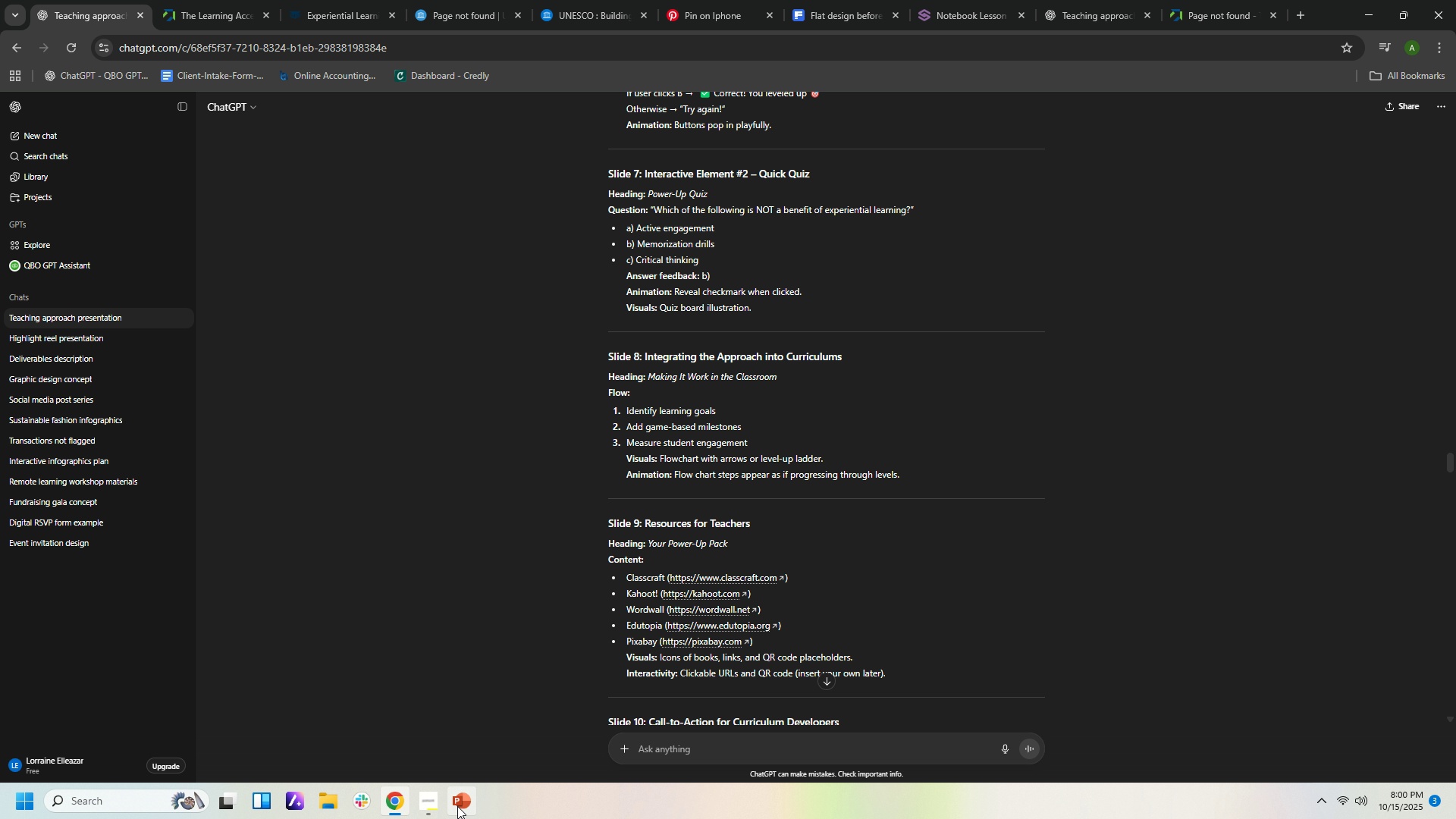 
left_click([457, 806])
 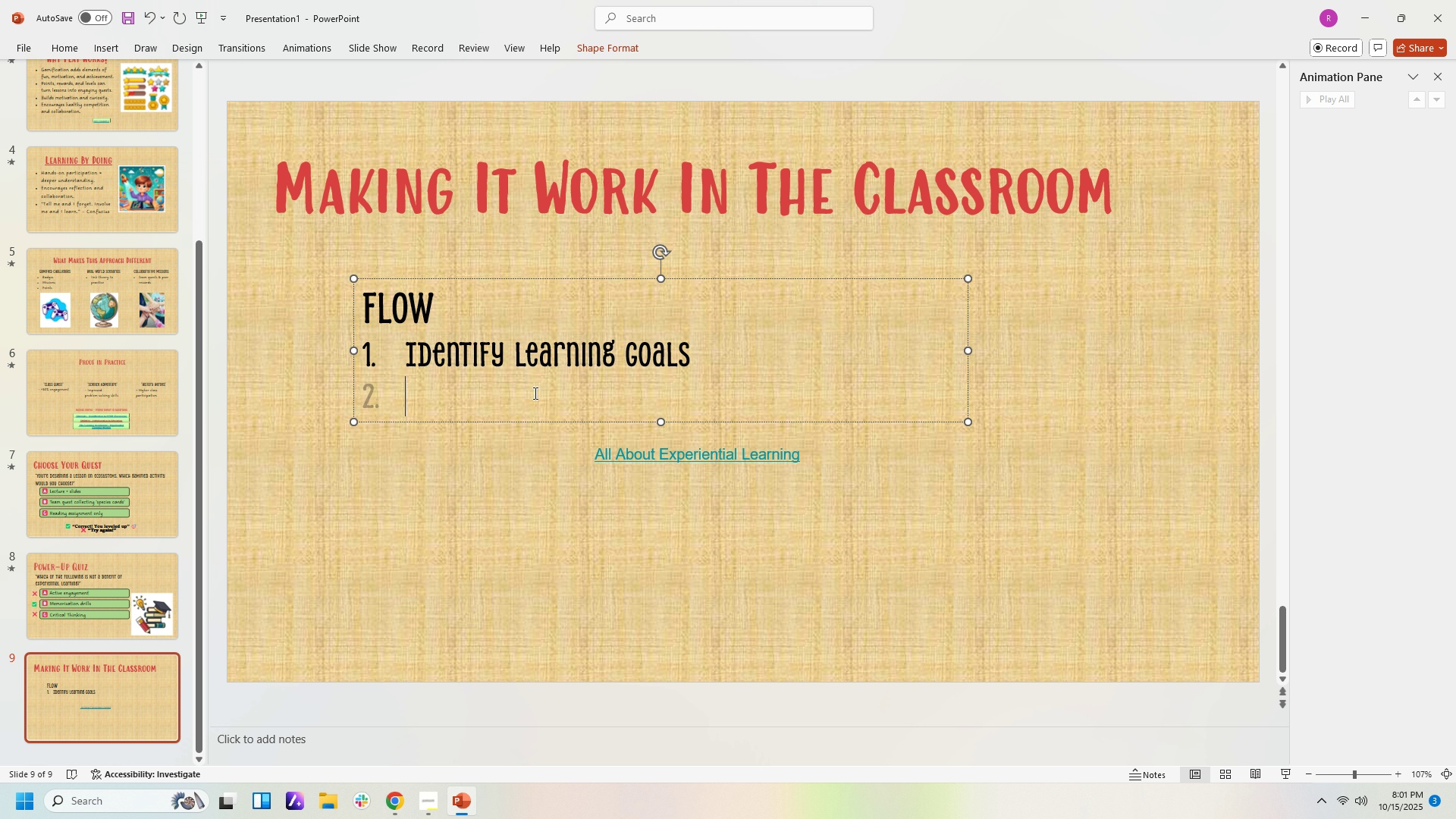 
type(Add G)
key(Backspace)
type(game-based milestone)
 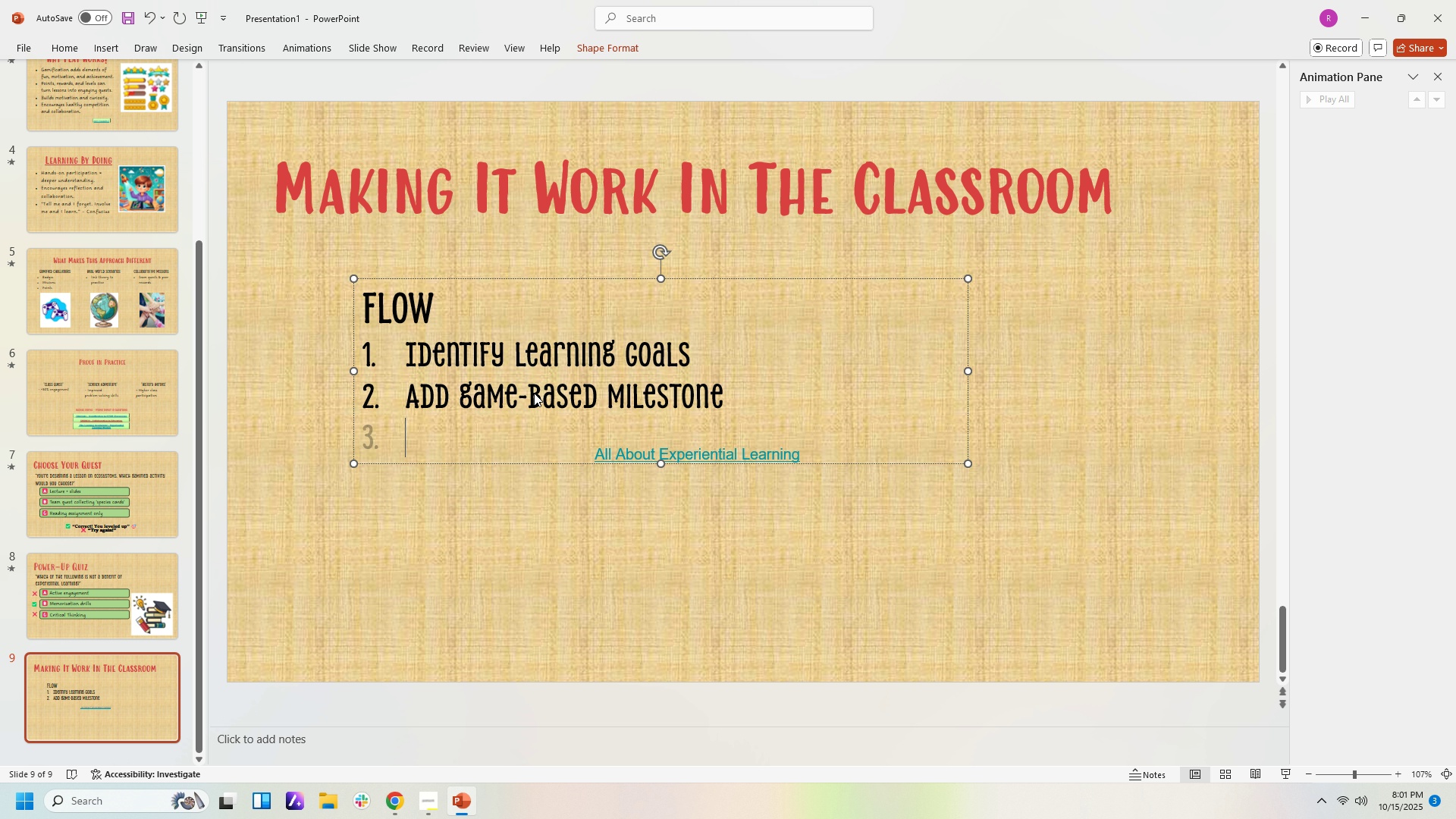 
 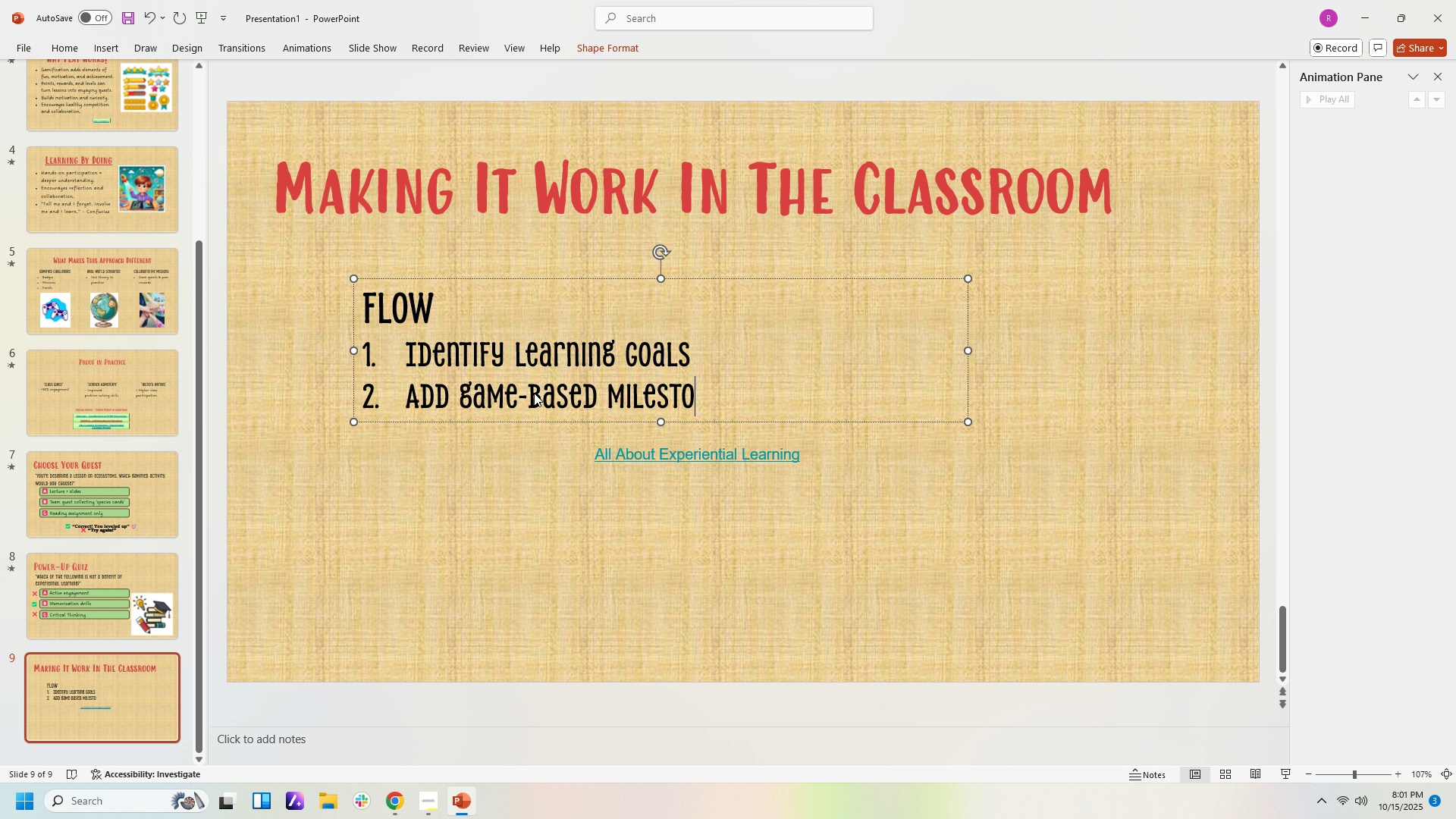 
key(Enter)
 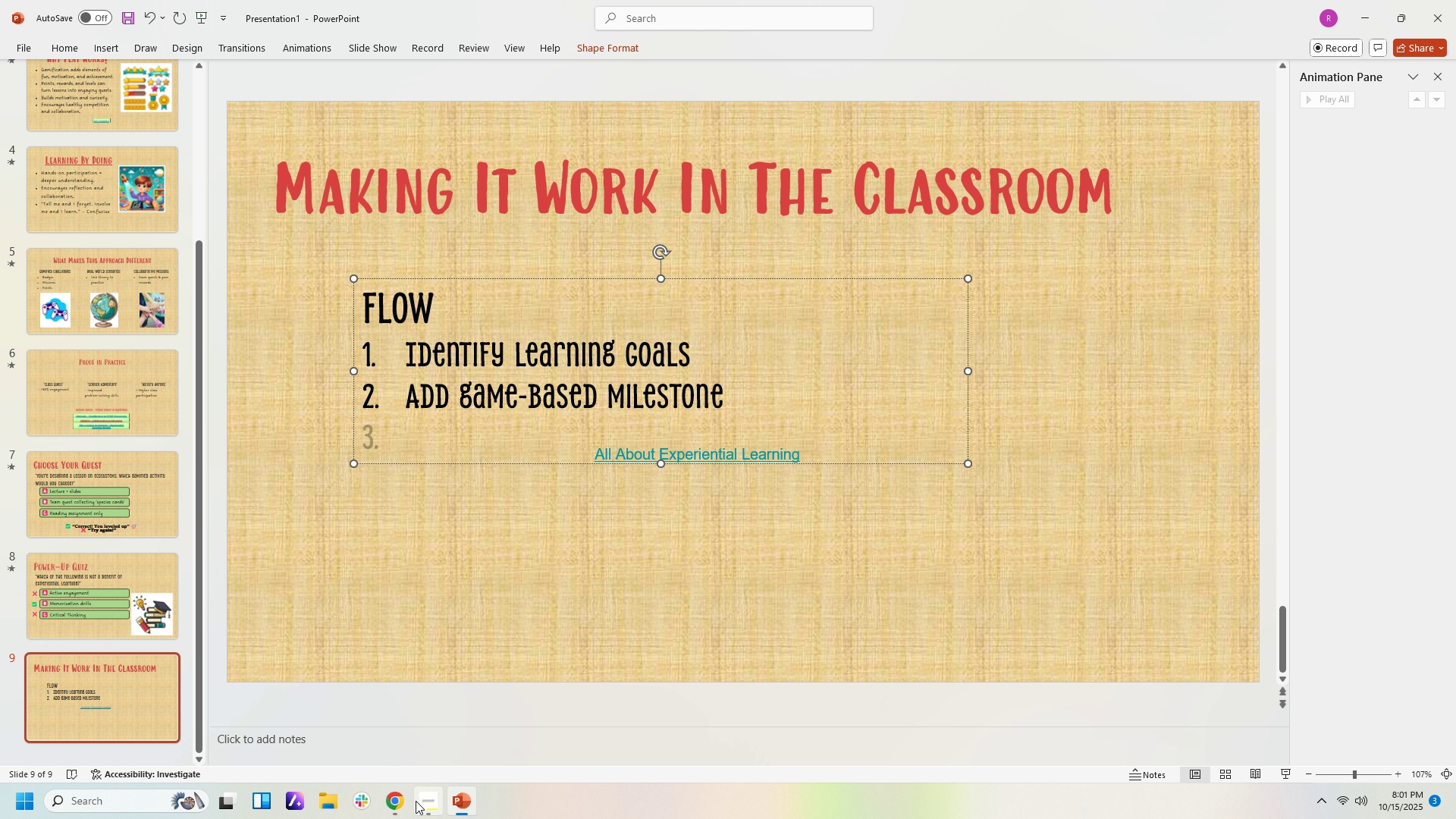 
left_click([400, 804])
 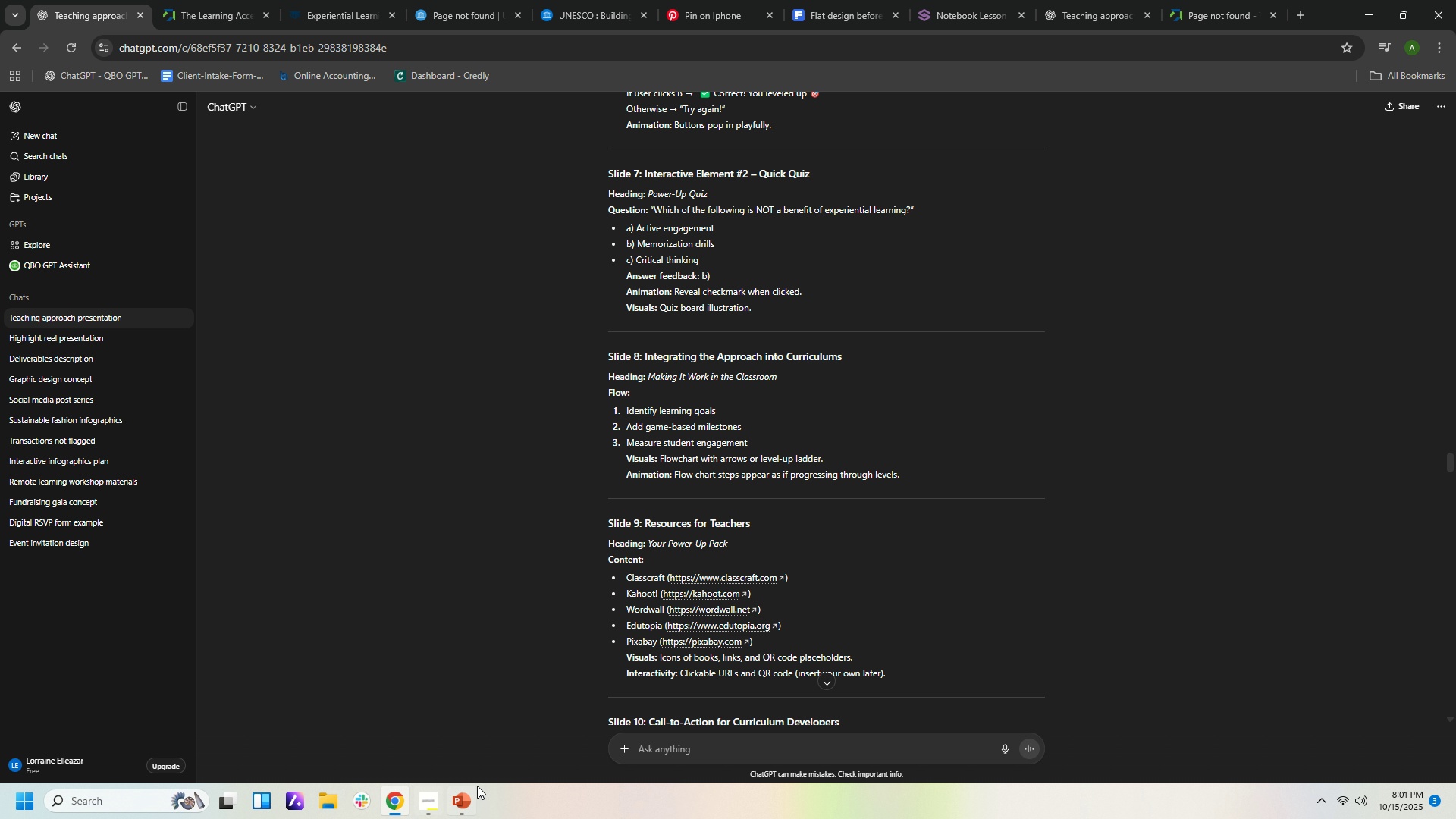 
left_click([461, 803])
 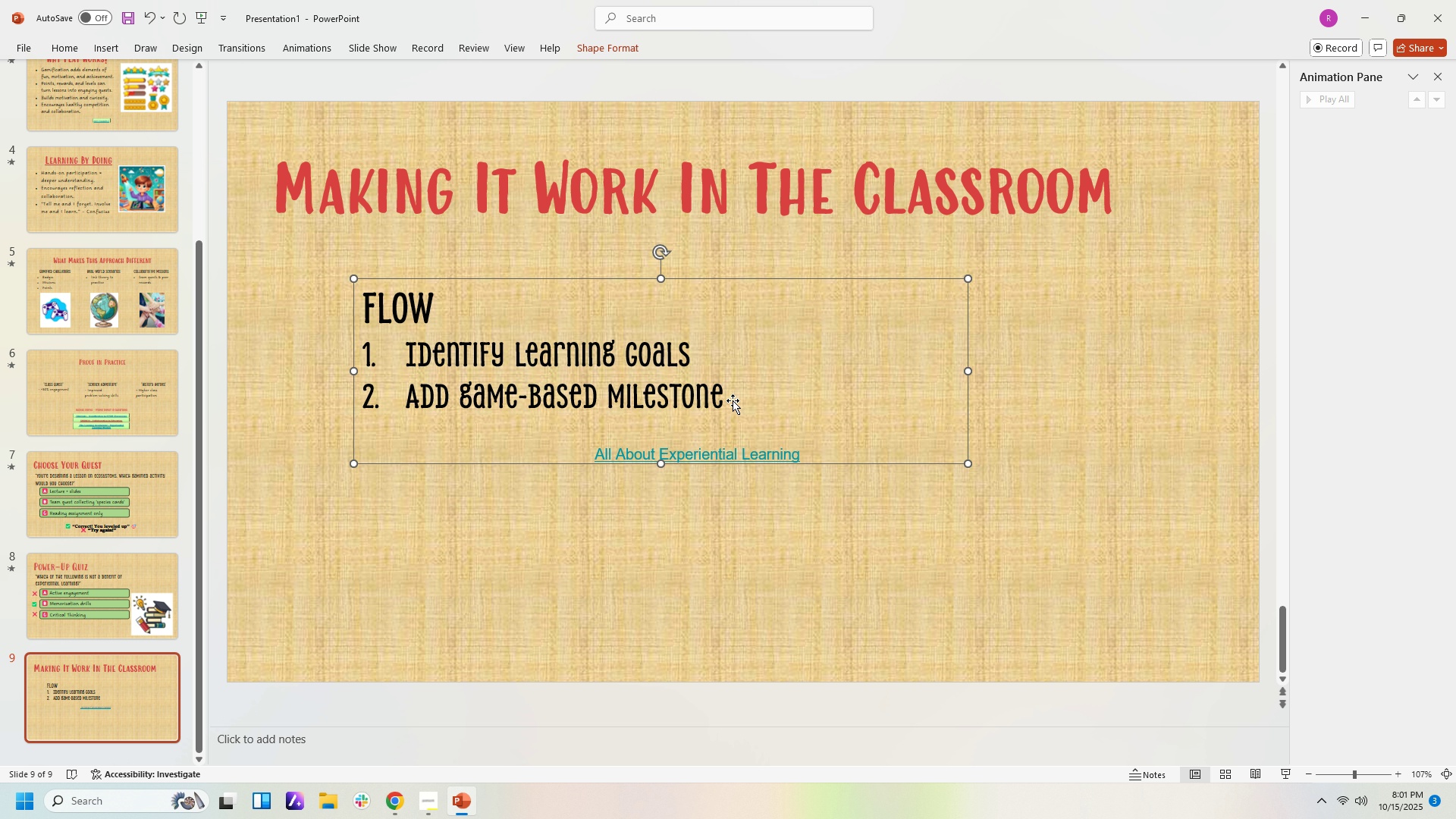 
double_click([725, 397])
 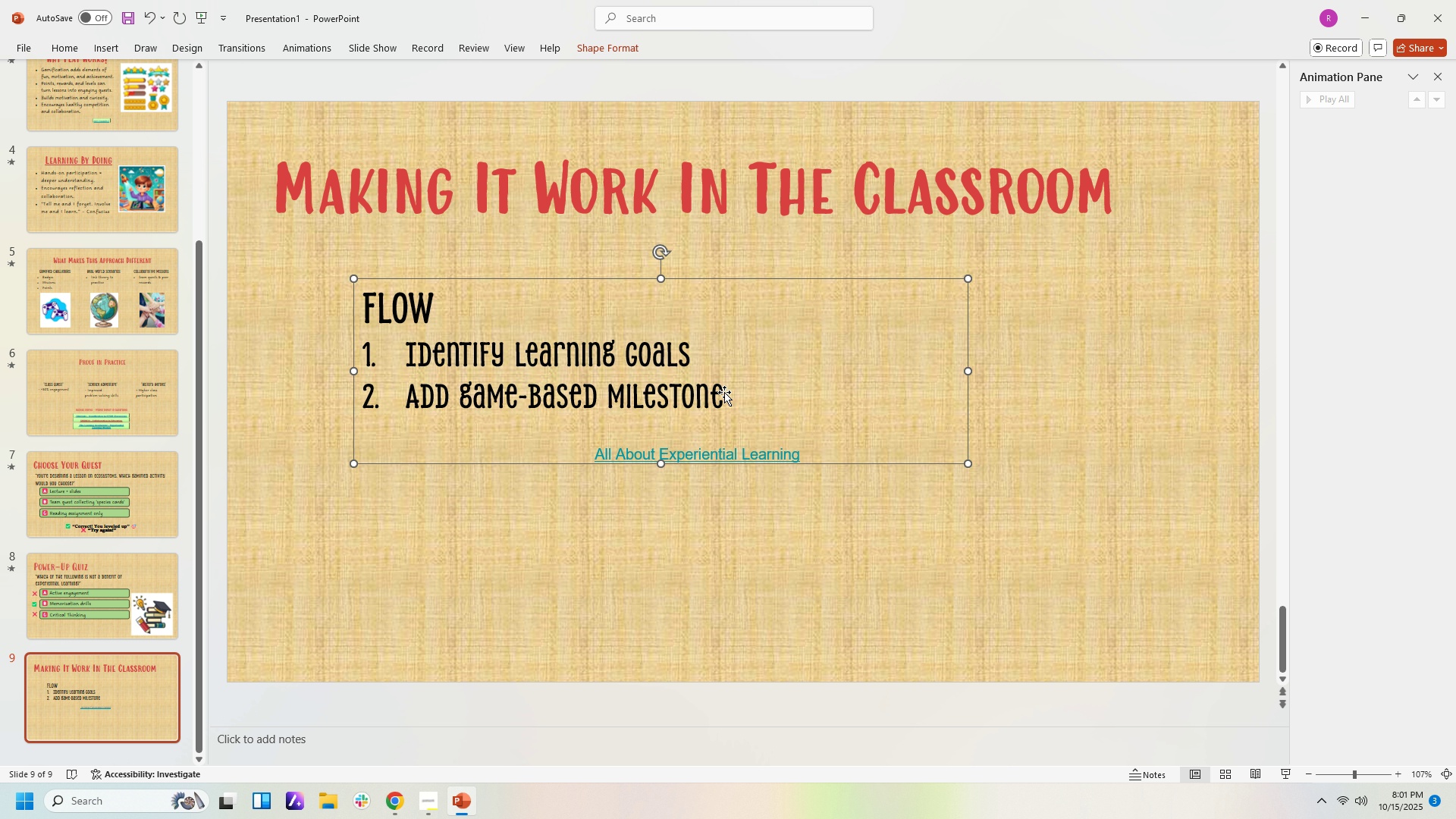 
double_click([724, 392])
 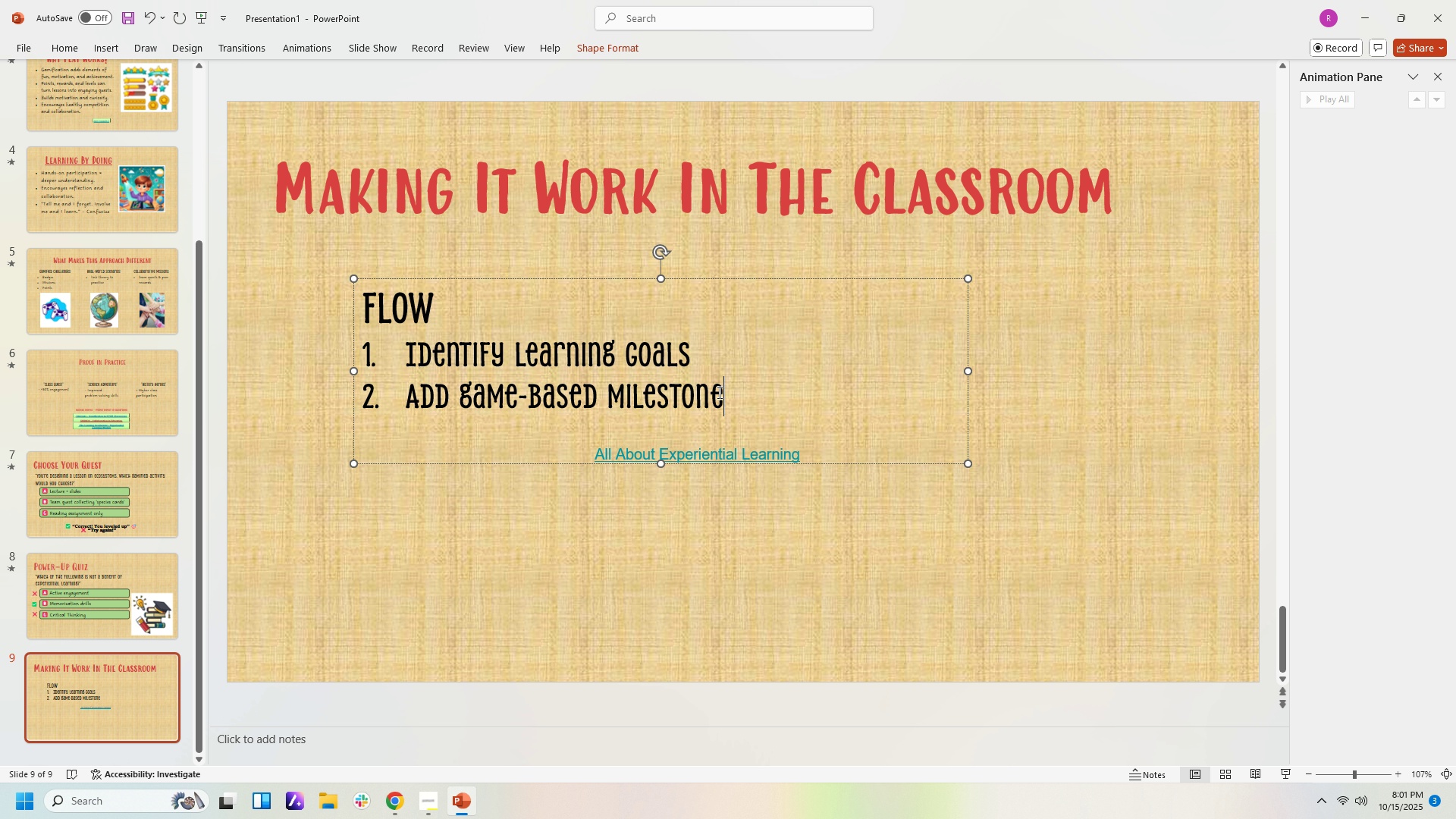 
left_click([718, 392])
 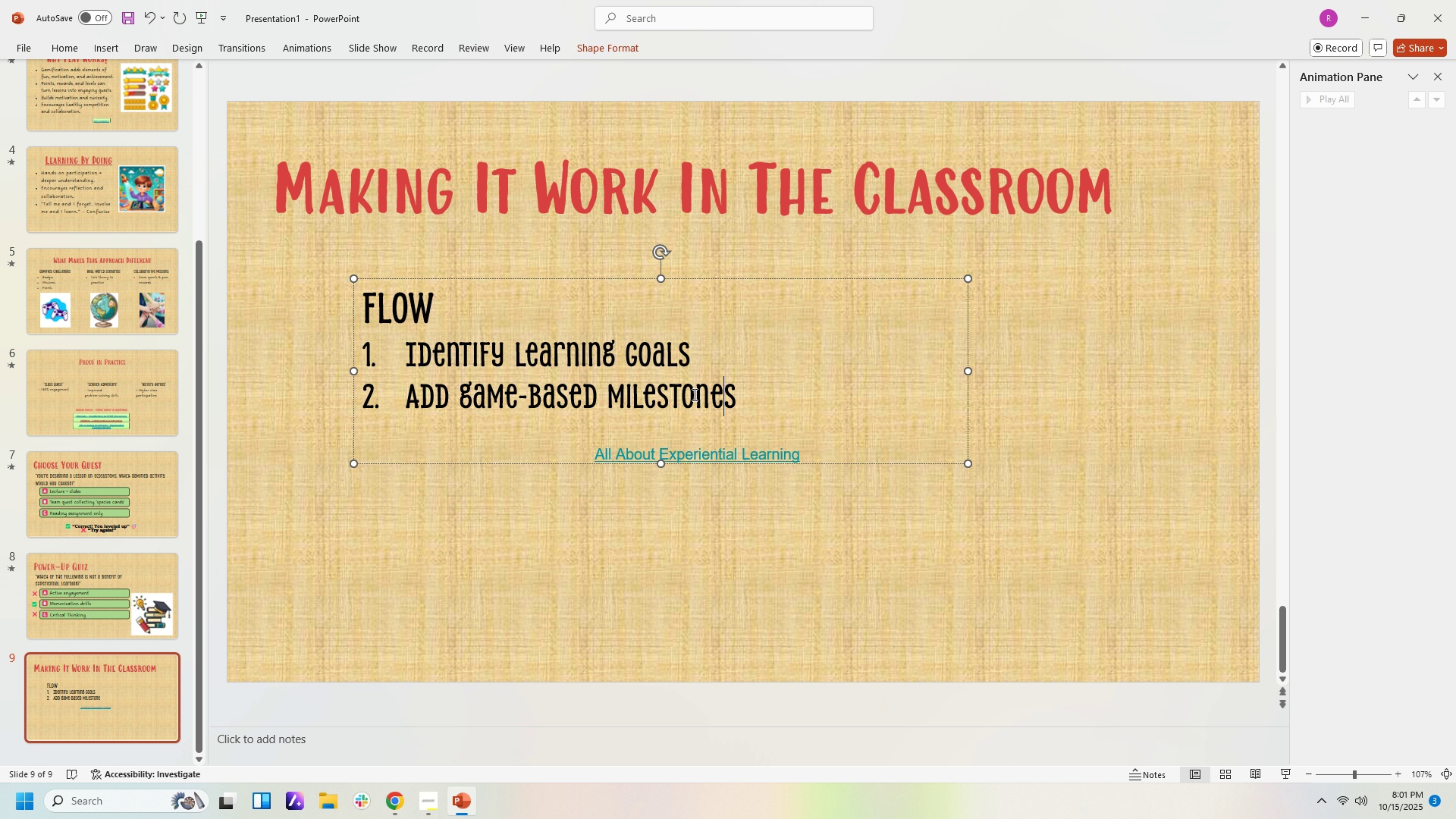 
key(S)
 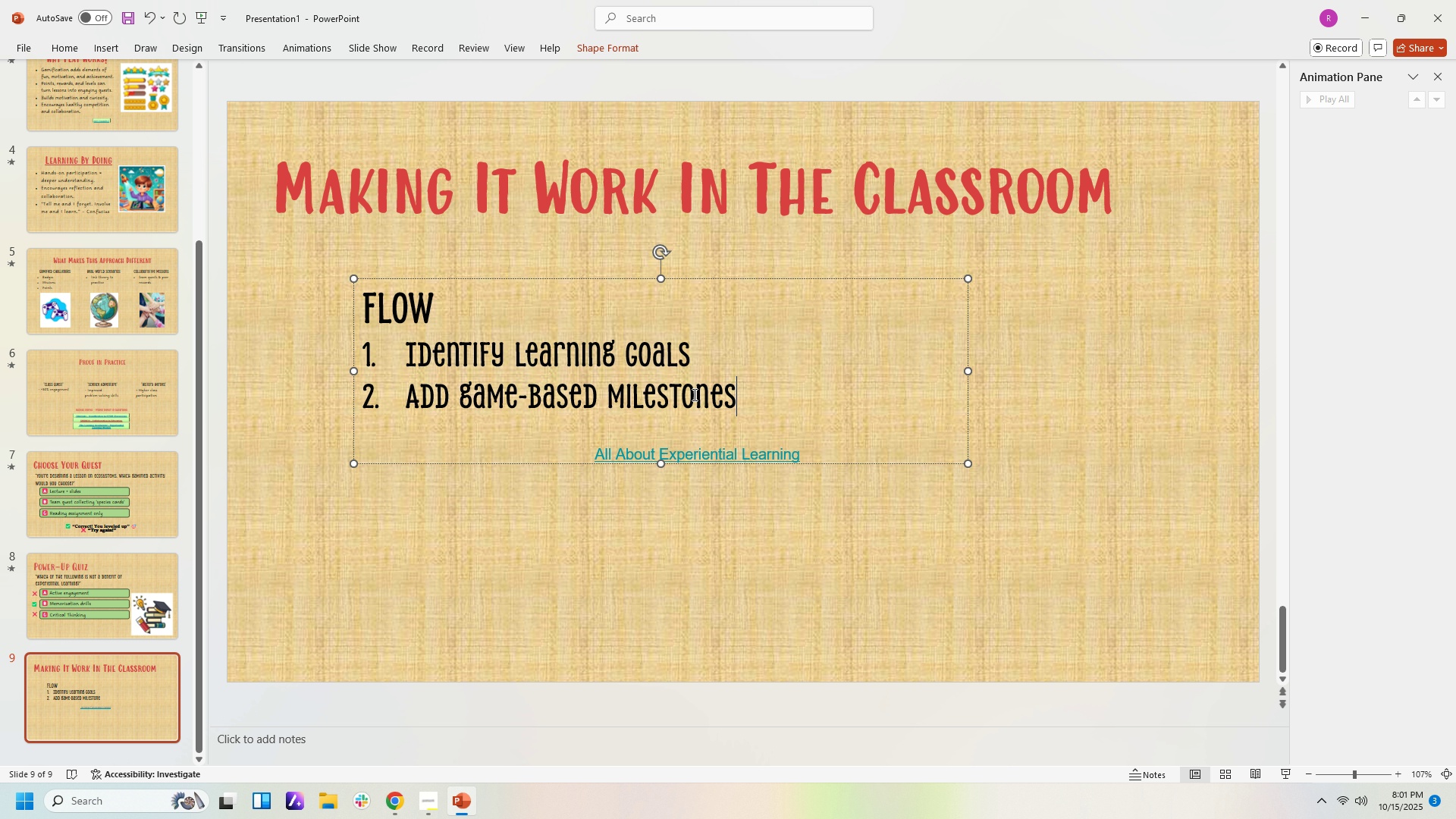 
key(Enter)
 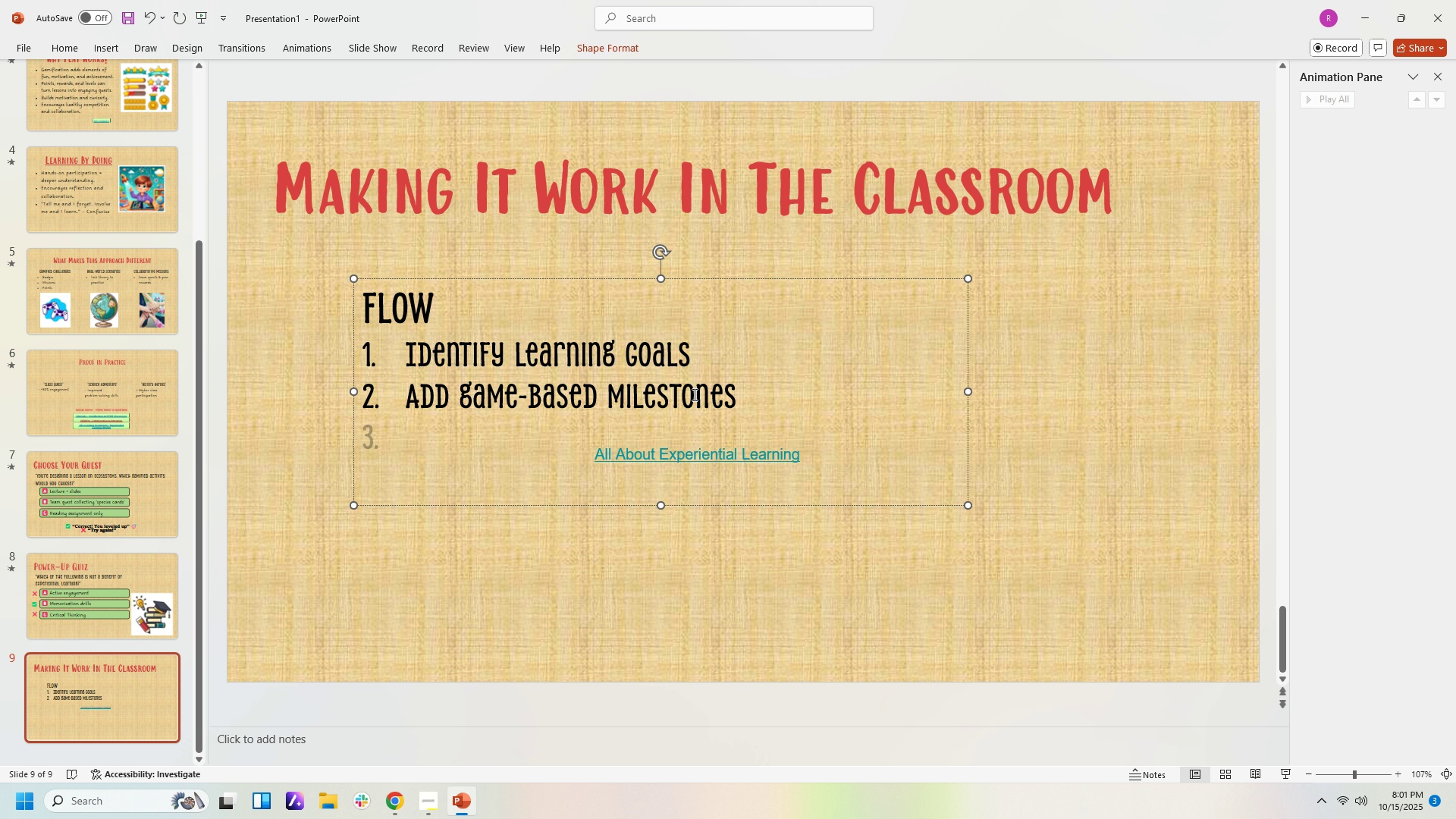 
type(Measure student engagement)
 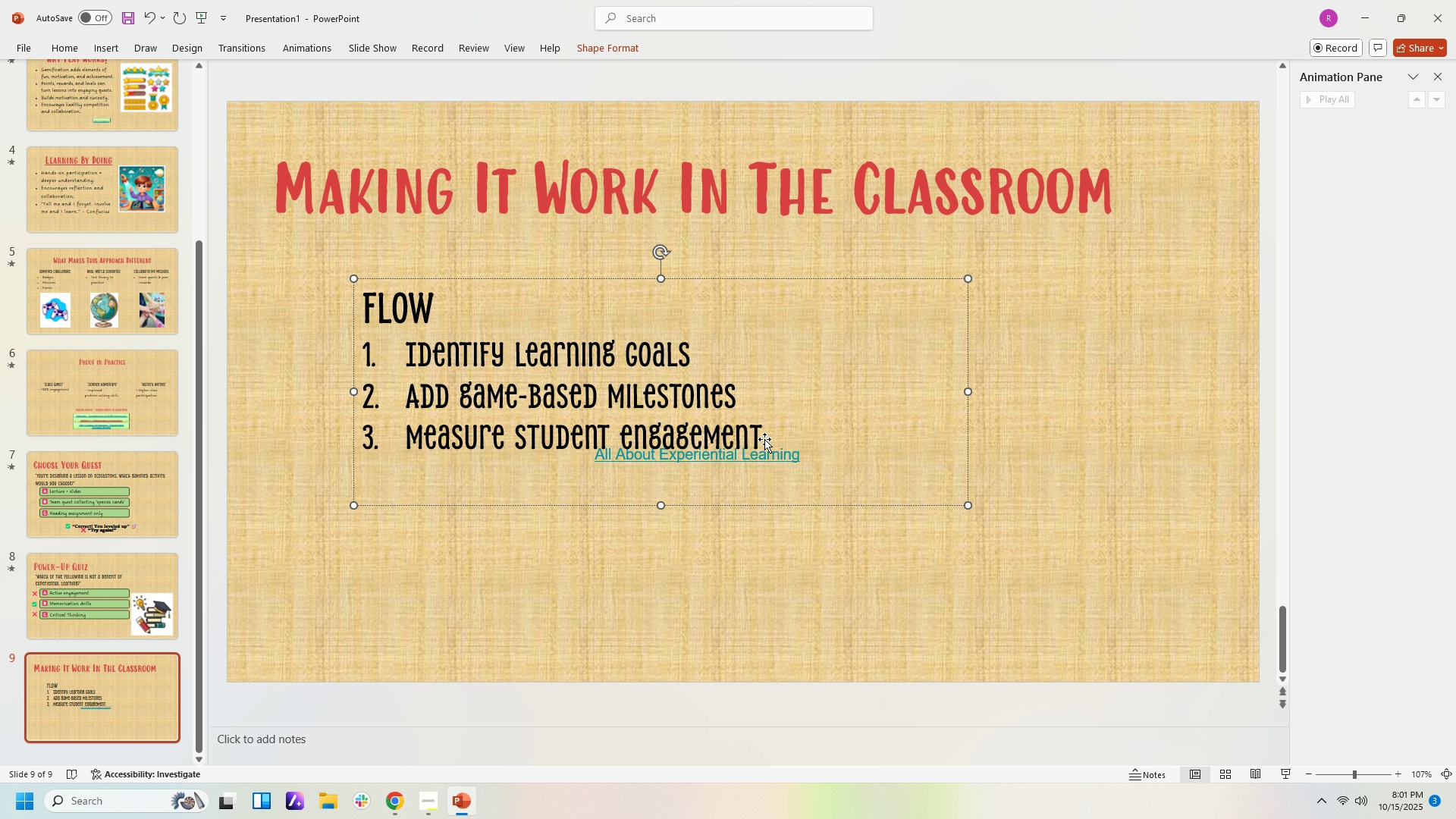 
left_click([764, 452])
 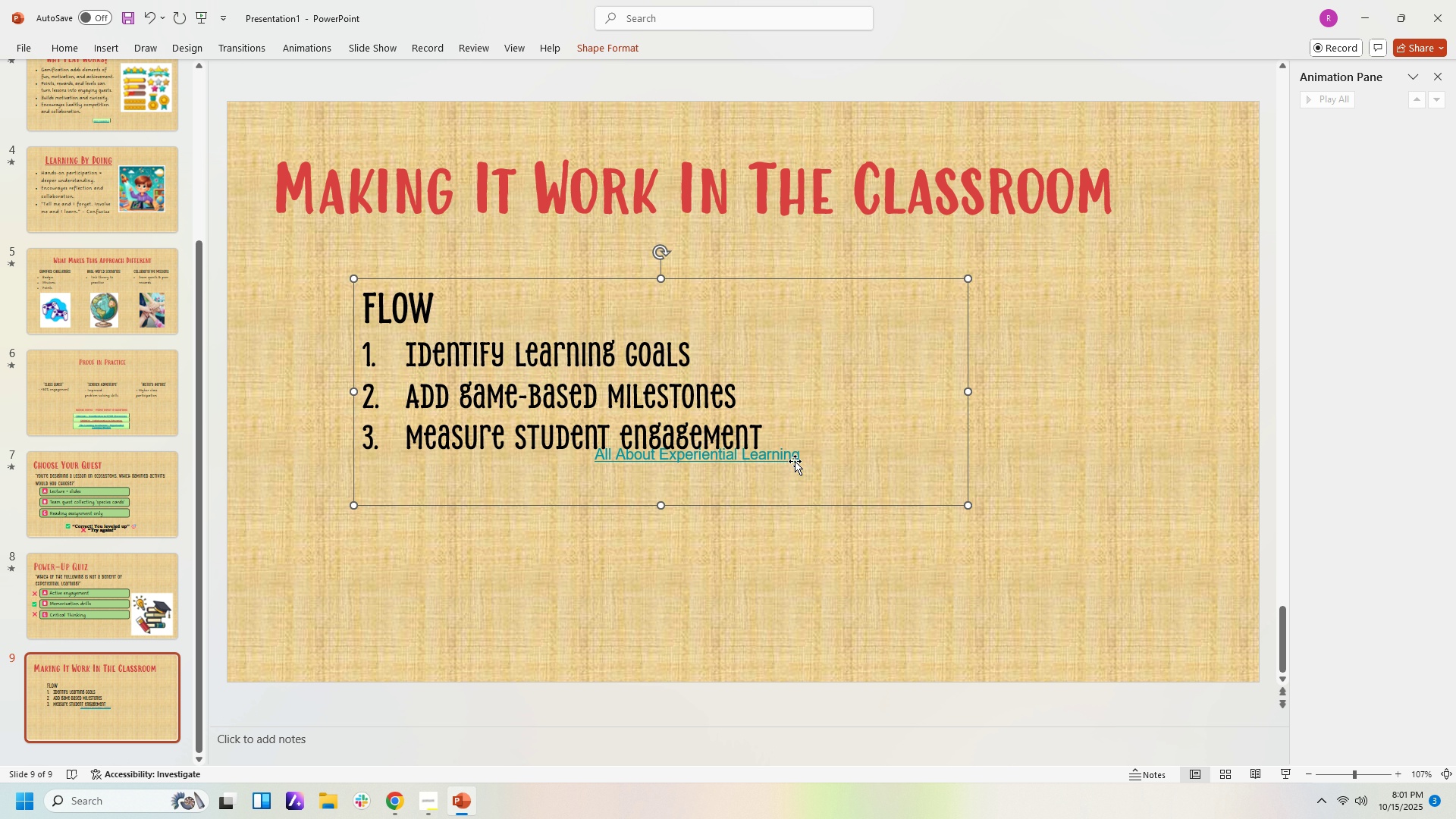 
left_click([795, 461])
 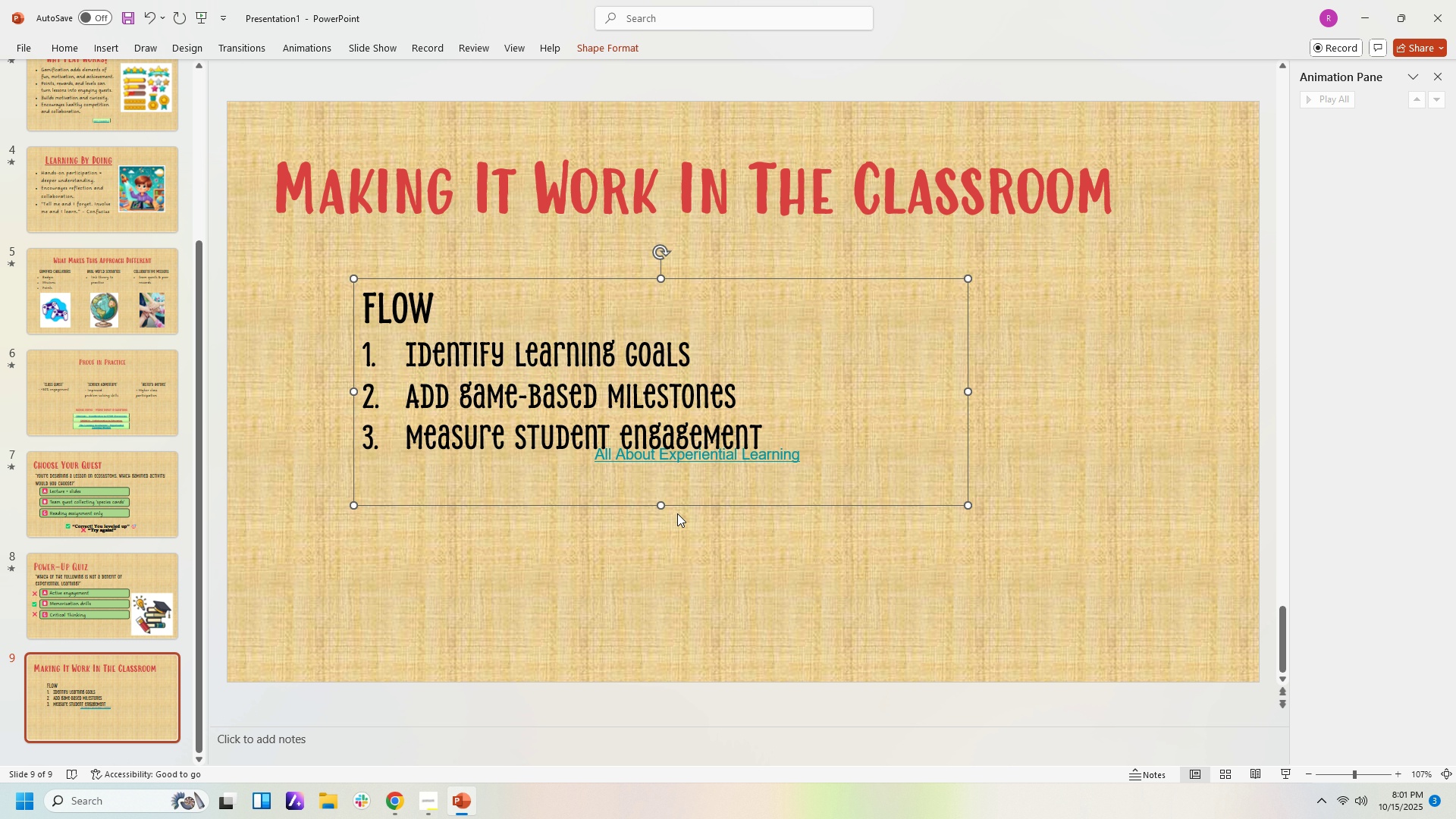 
wait(5.14)
 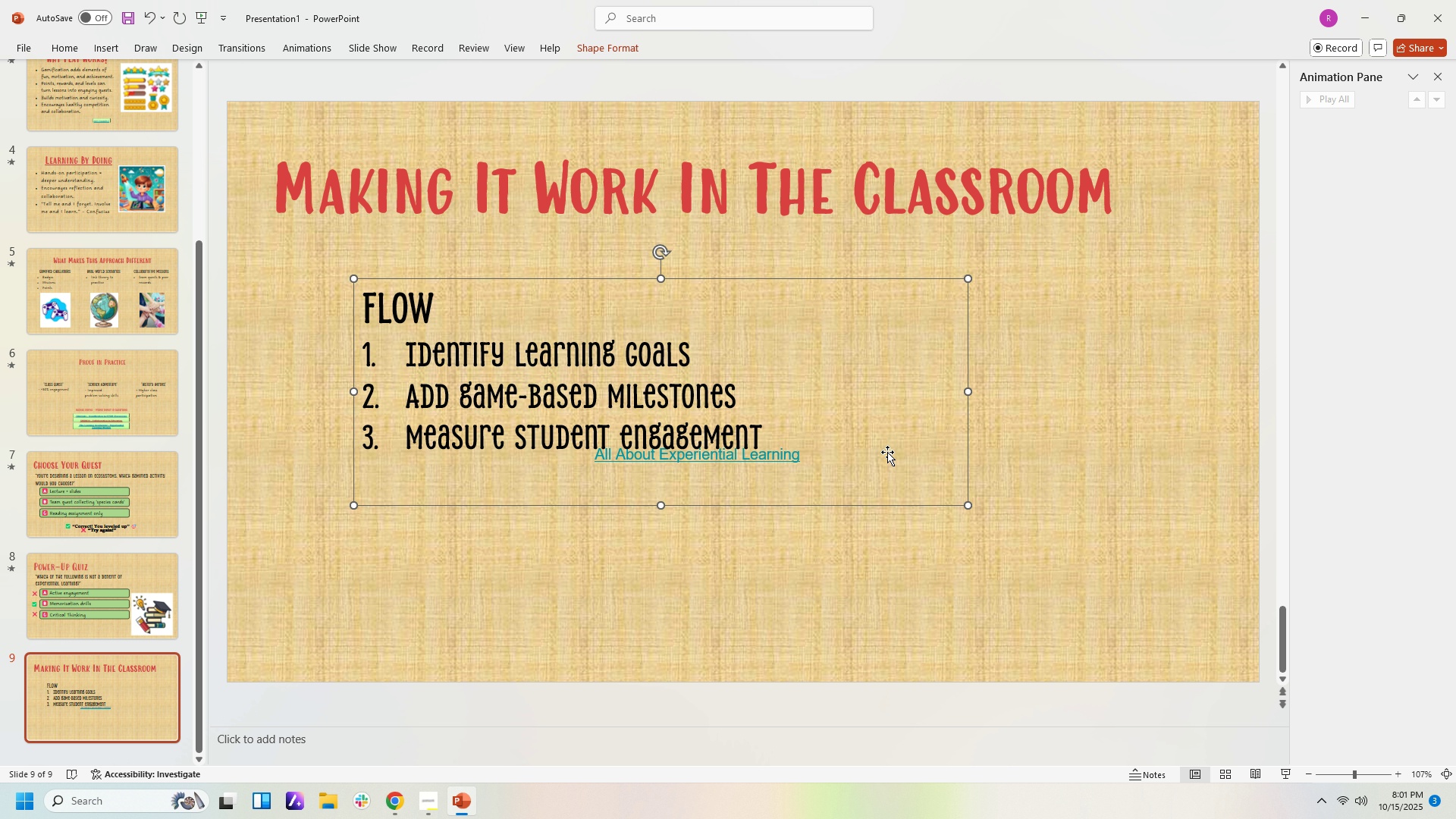 
left_click([855, 463])
 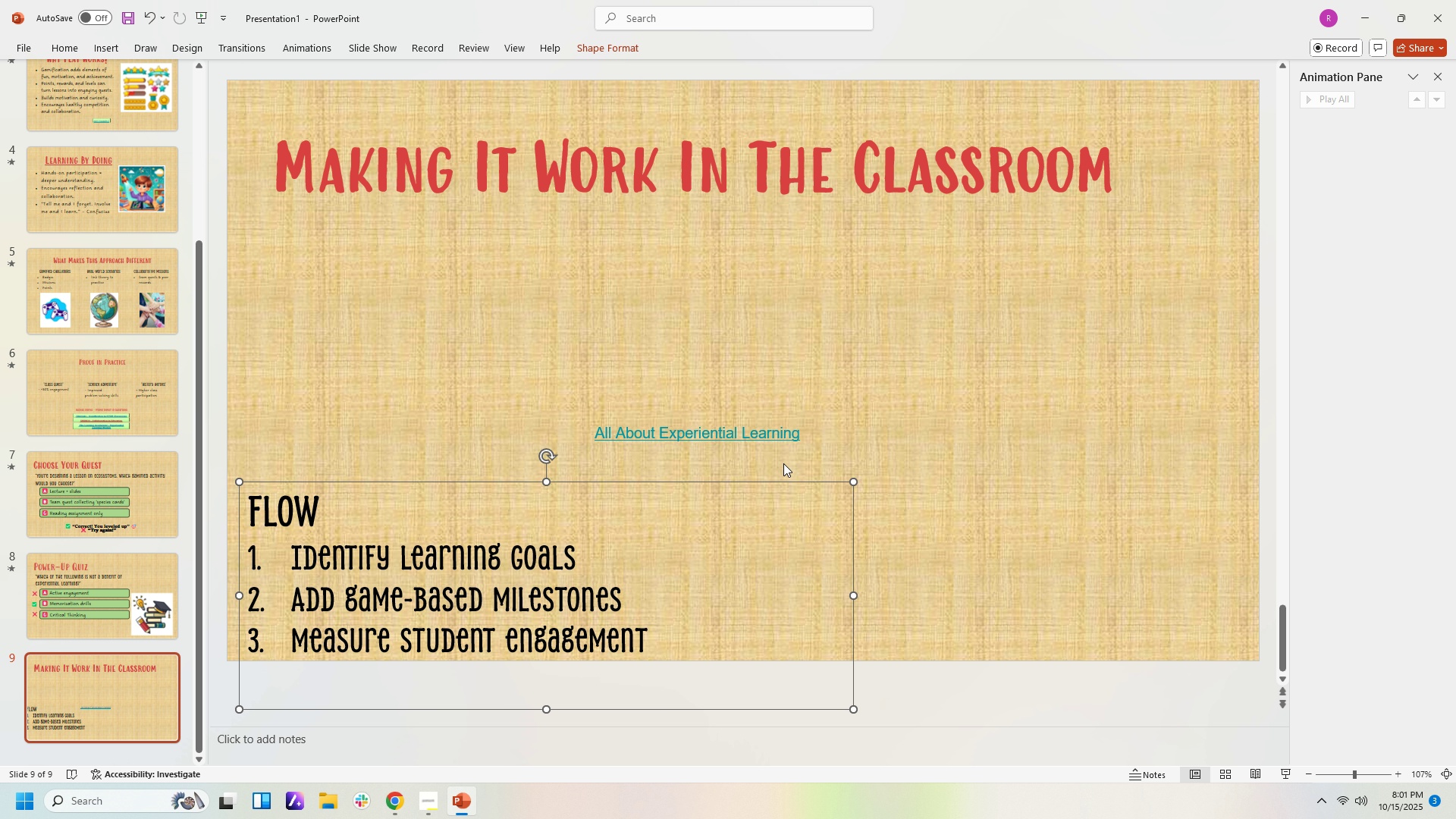 
left_click([778, 435])
 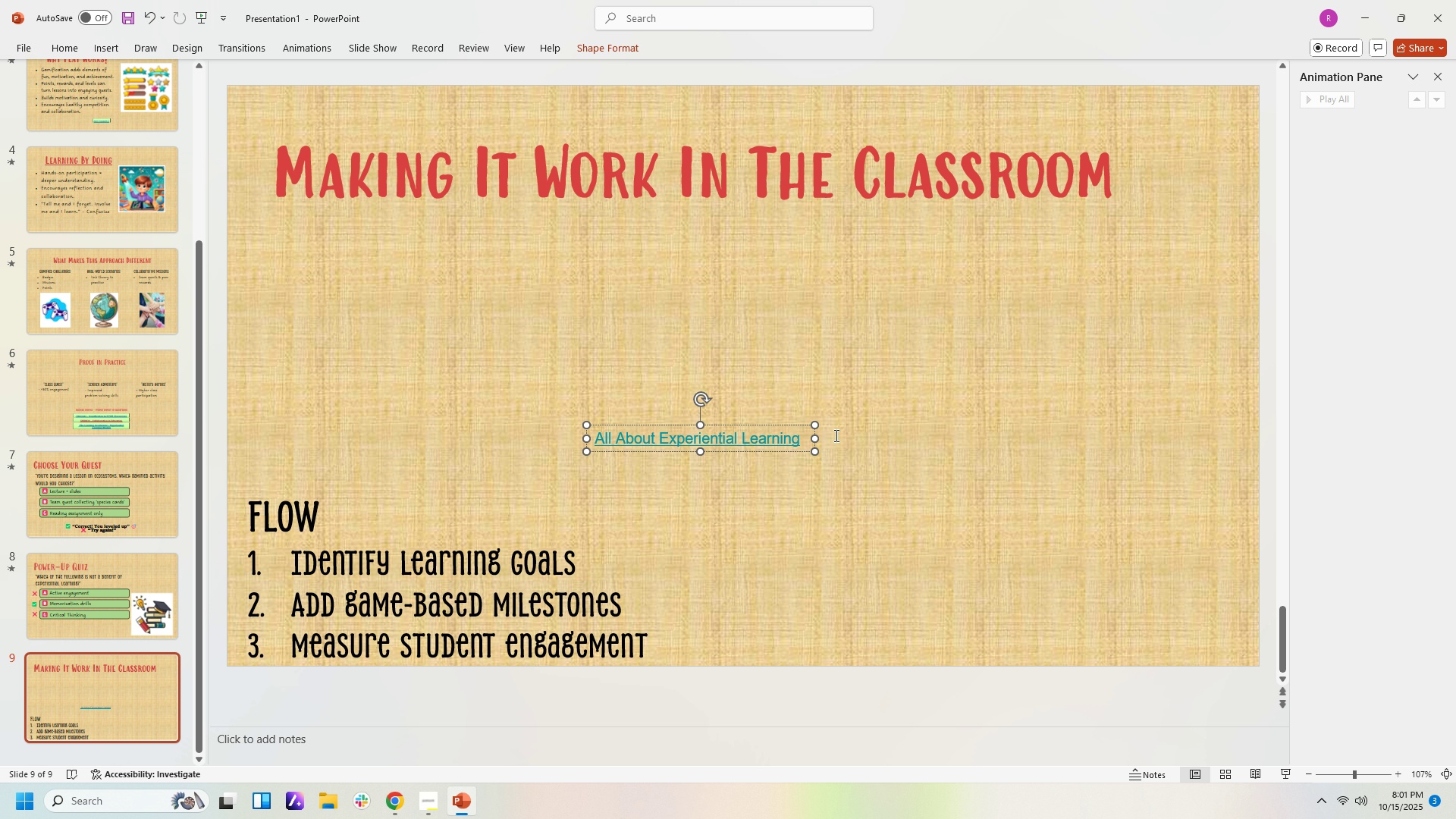 
left_click([900, 439])
 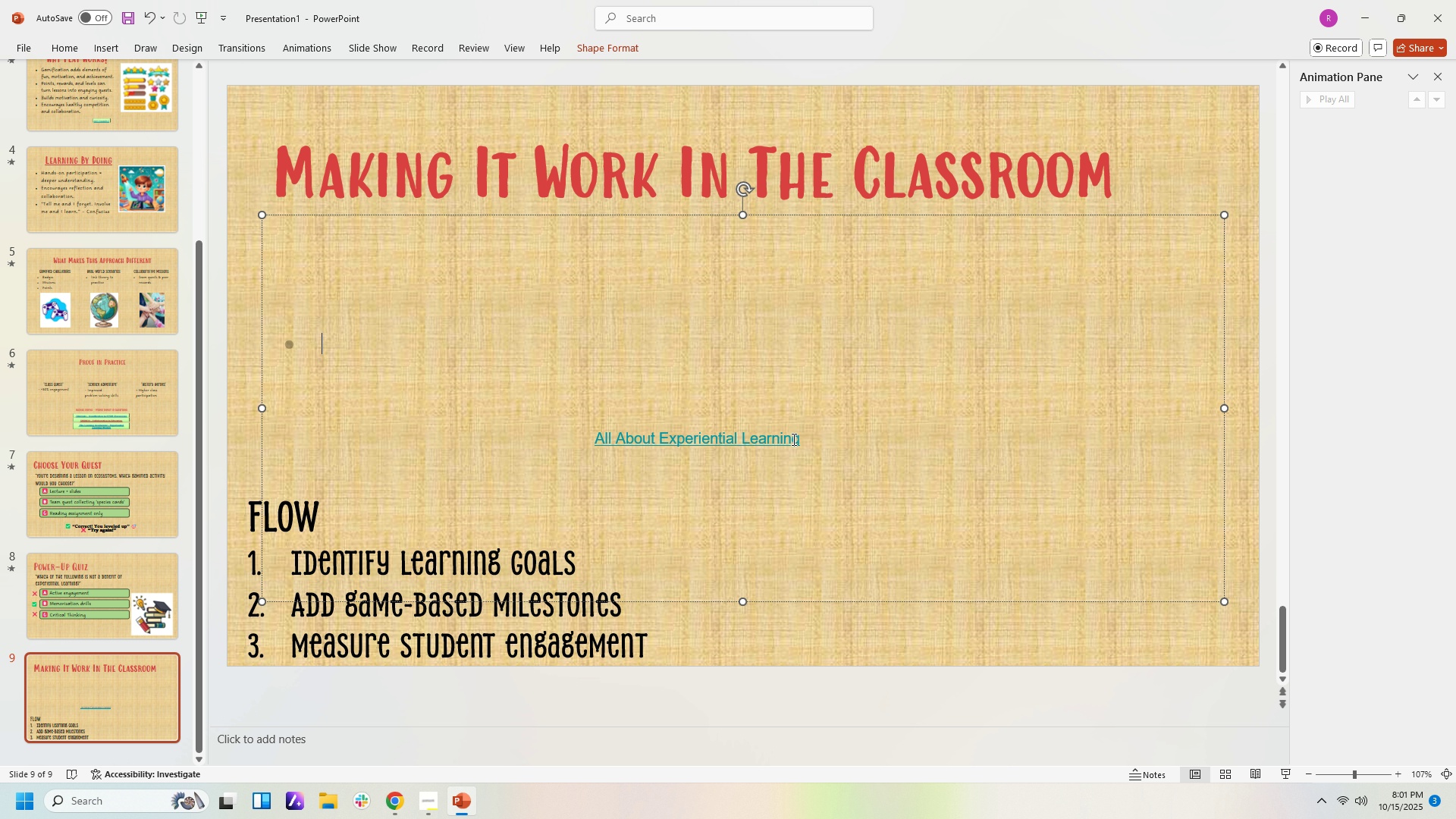 
left_click([792, 439])
 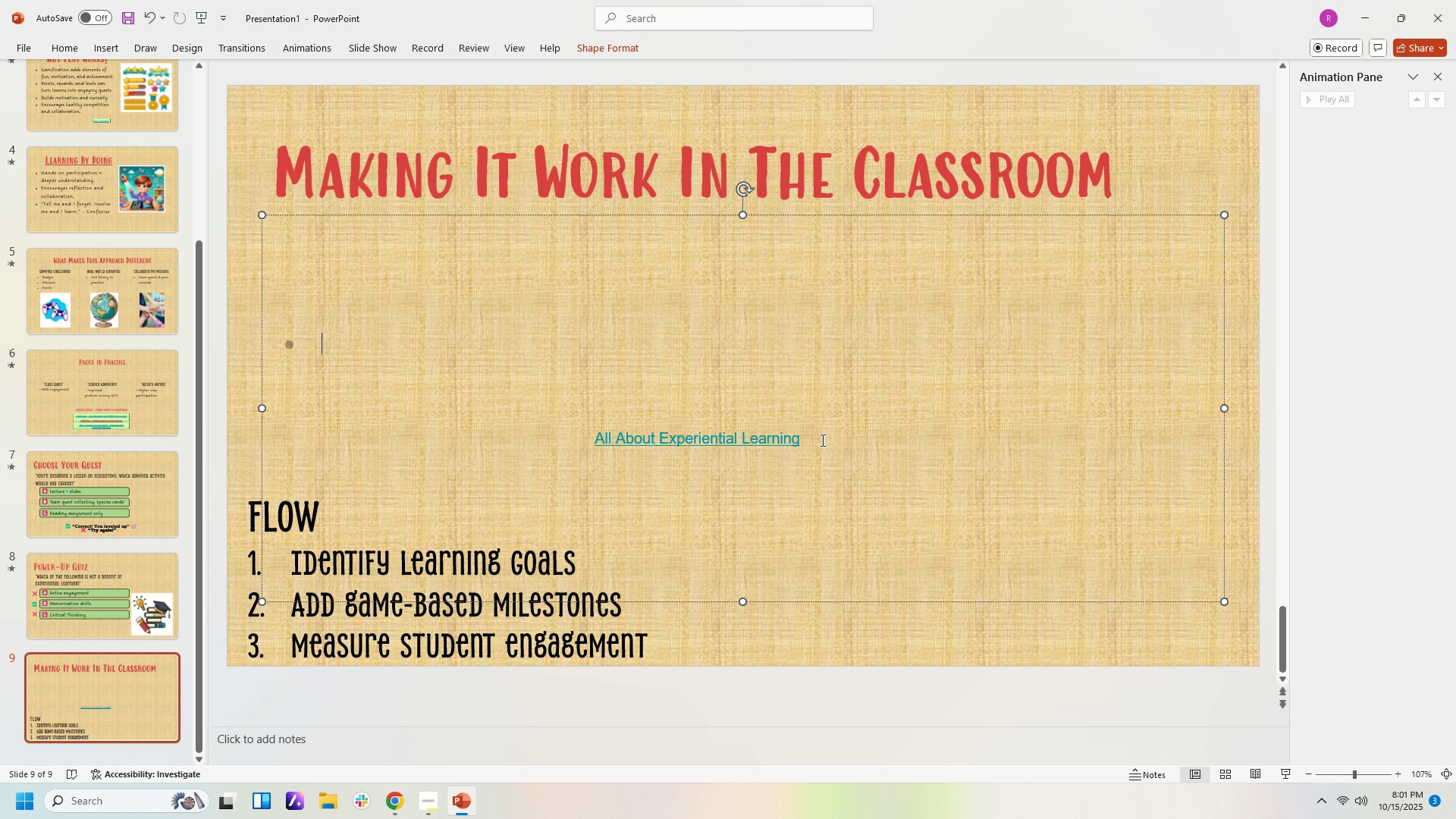 
left_click([821, 440])
 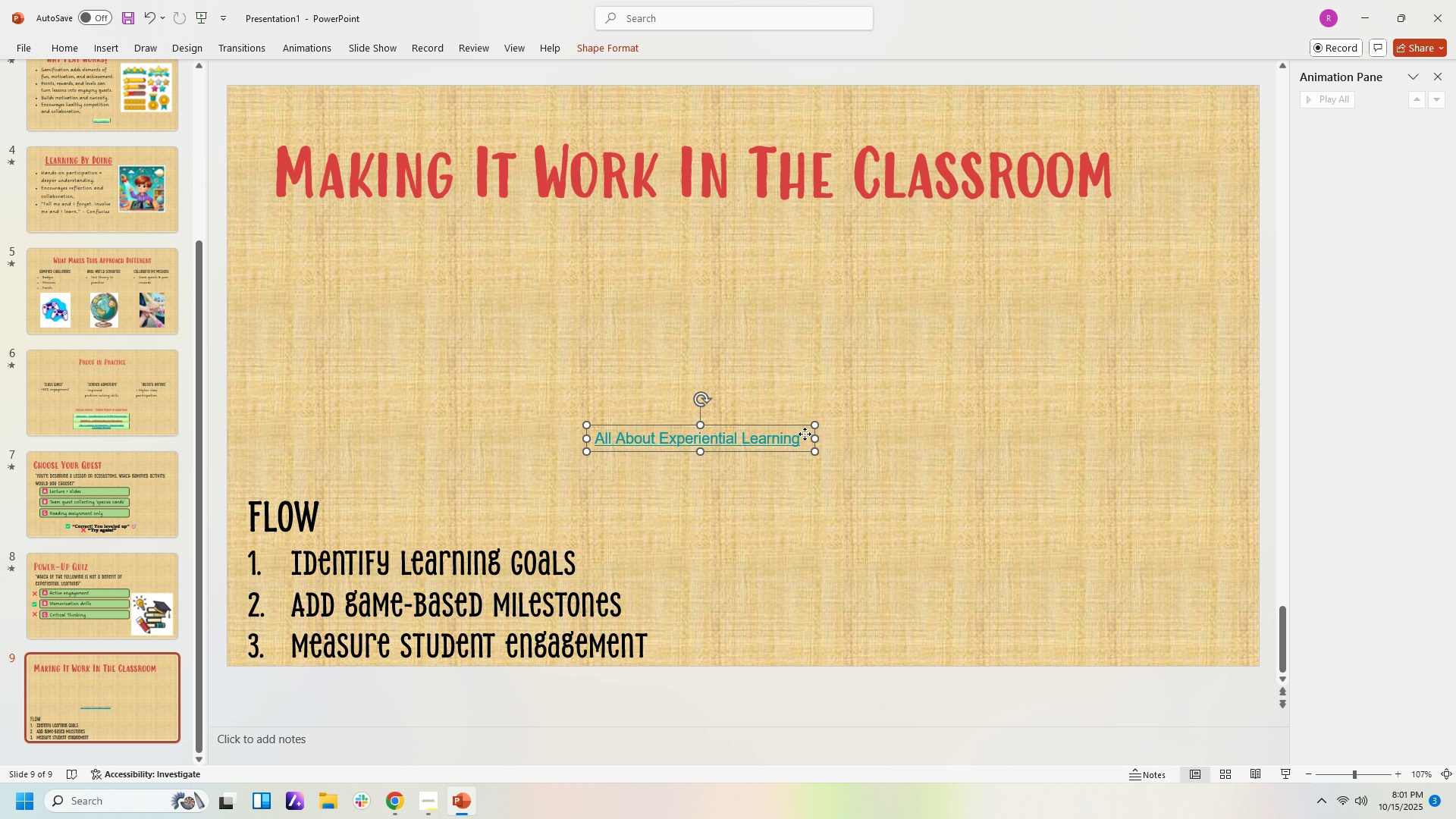 
left_click([805, 434])
 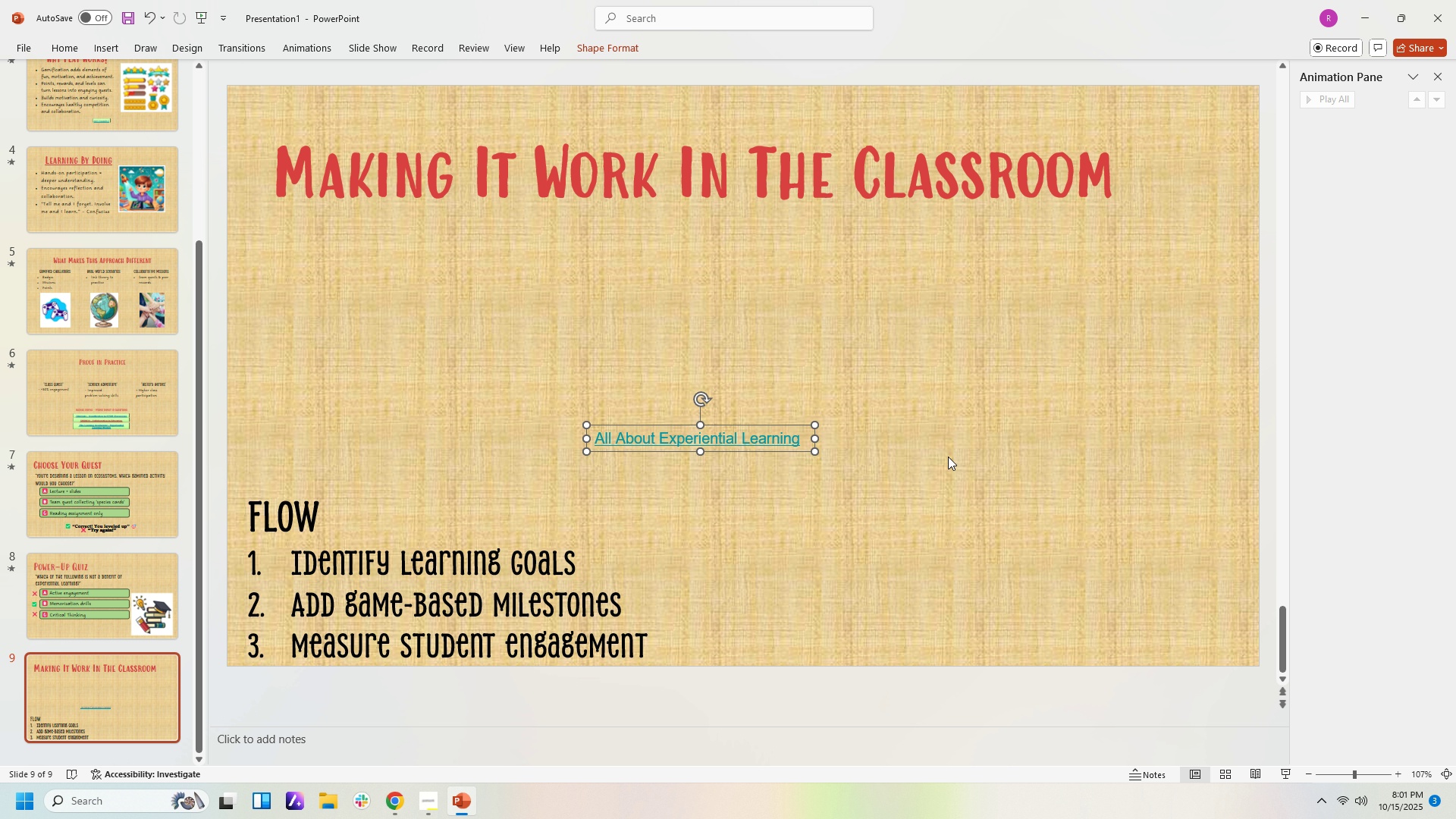 
key(Control+X)
 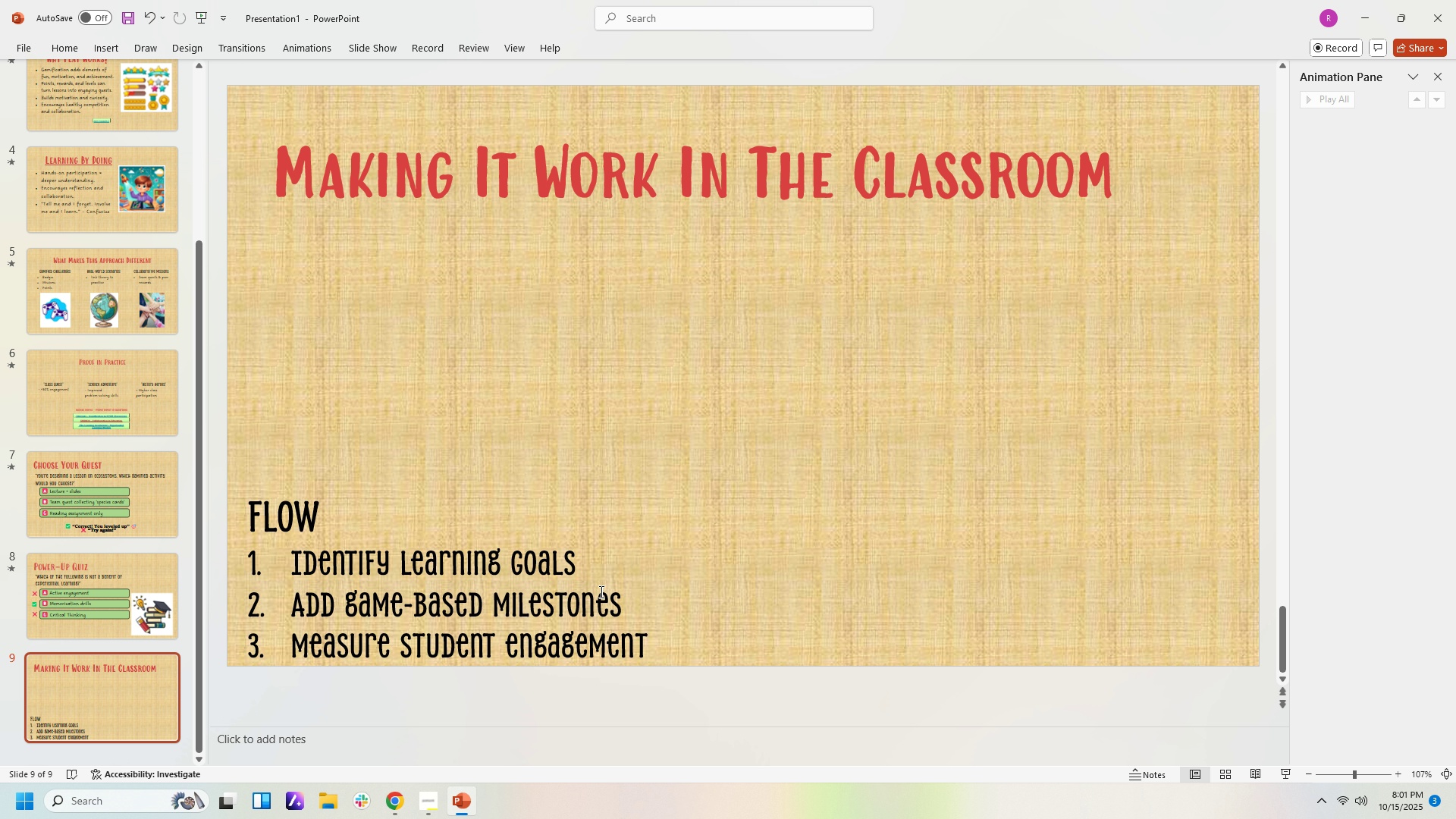 
left_click([600, 592])
 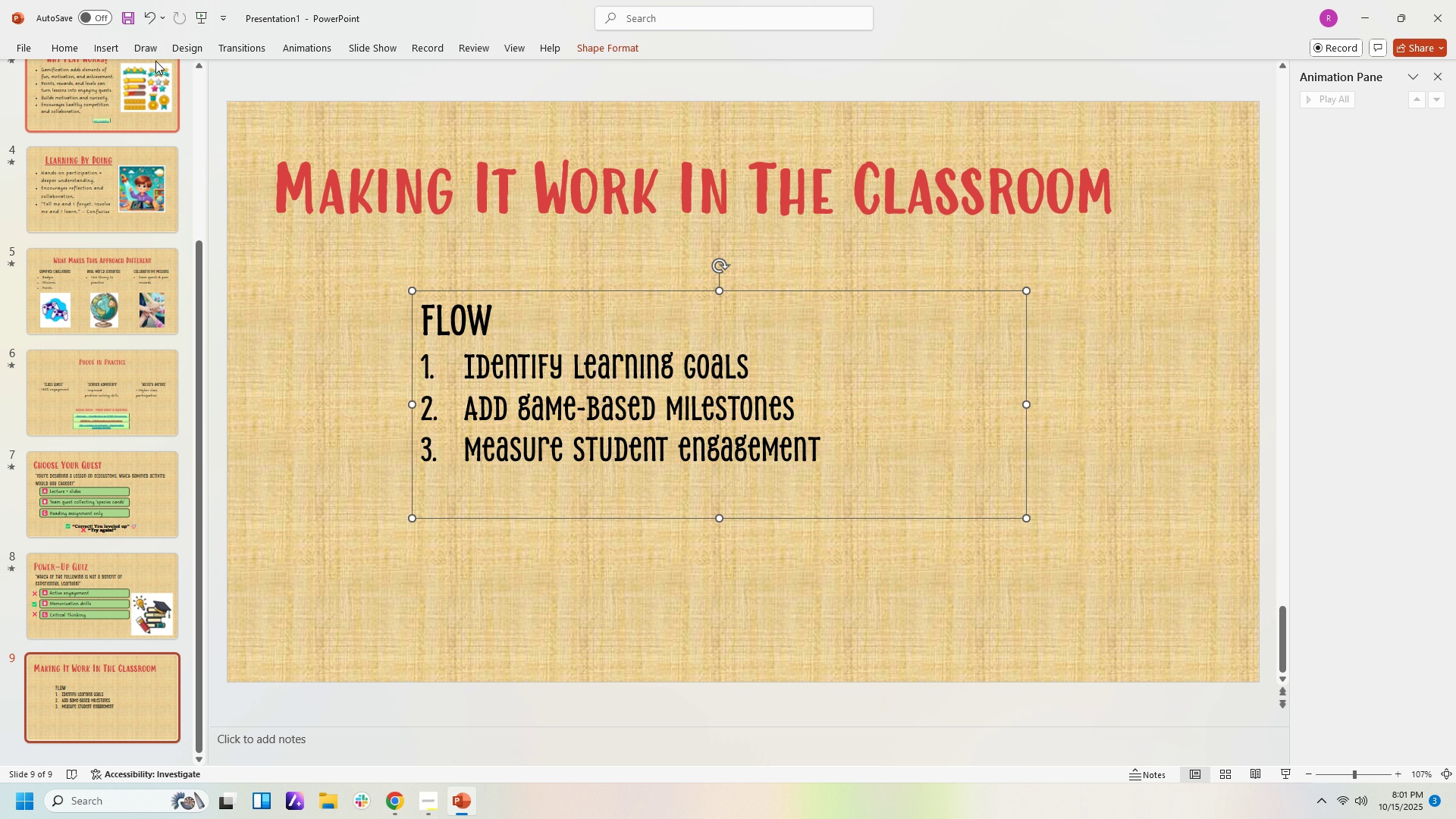 
left_click([91, 49])
 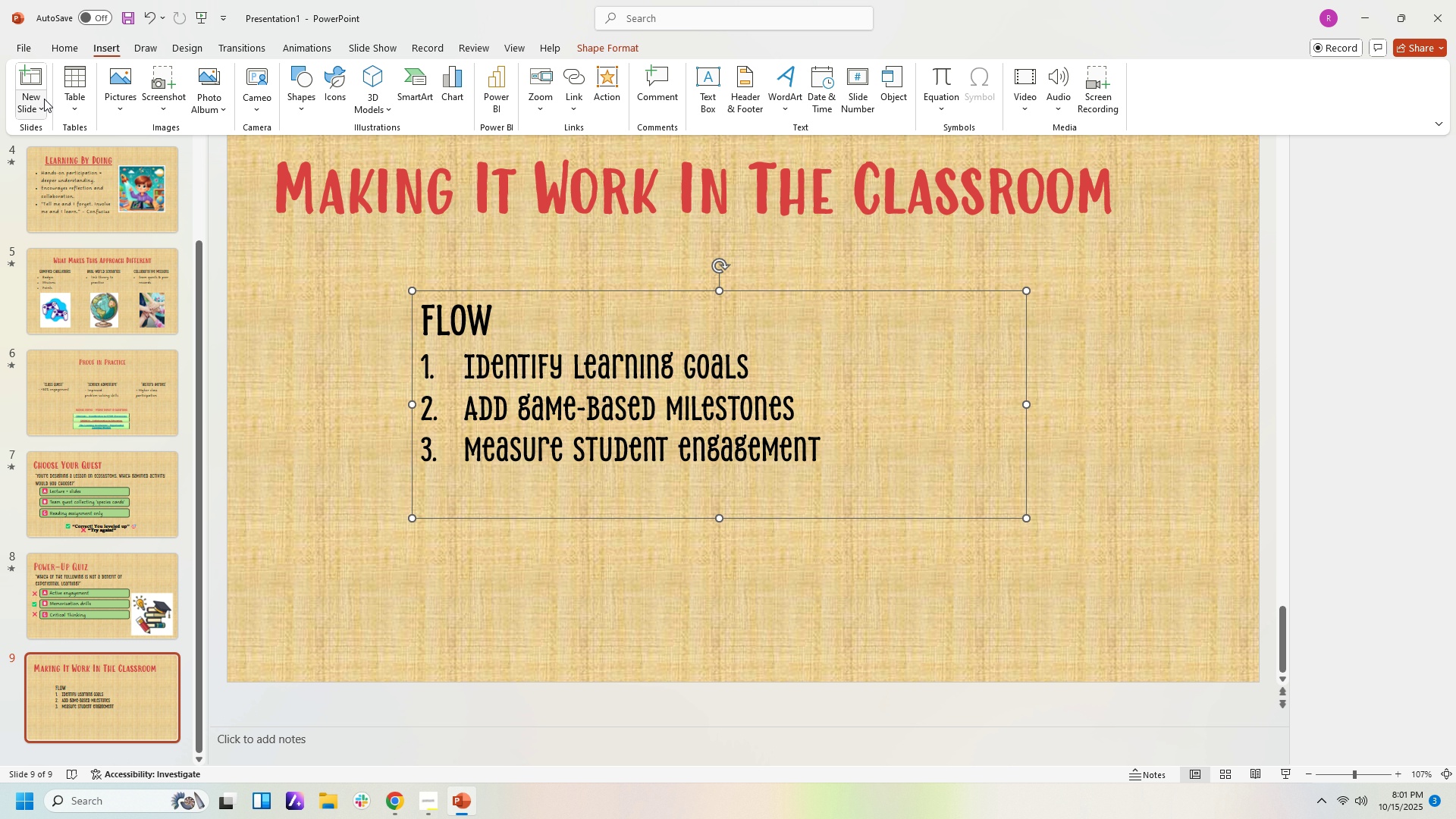 
left_click([40, 100])
 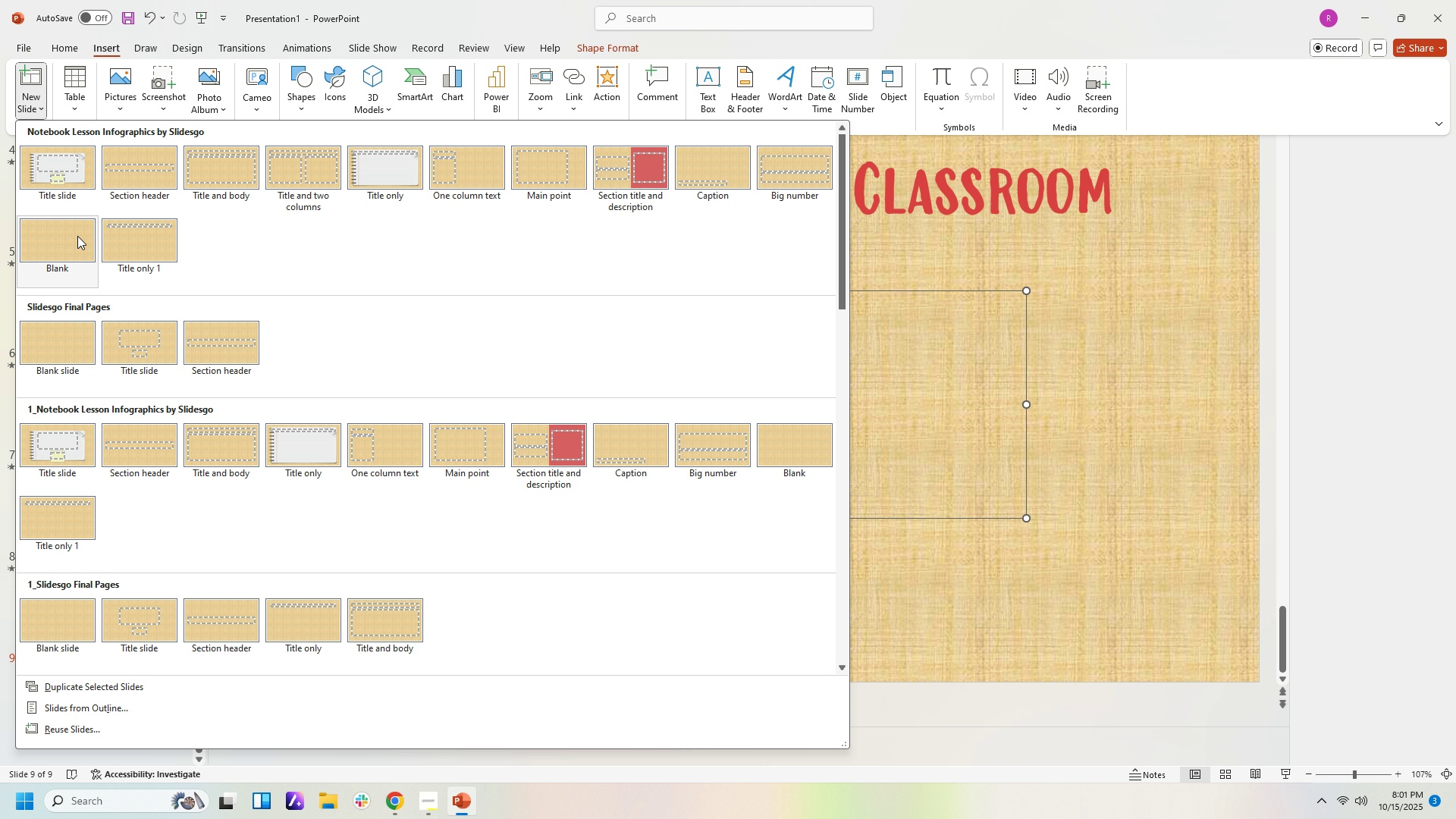 
left_click([75, 234])
 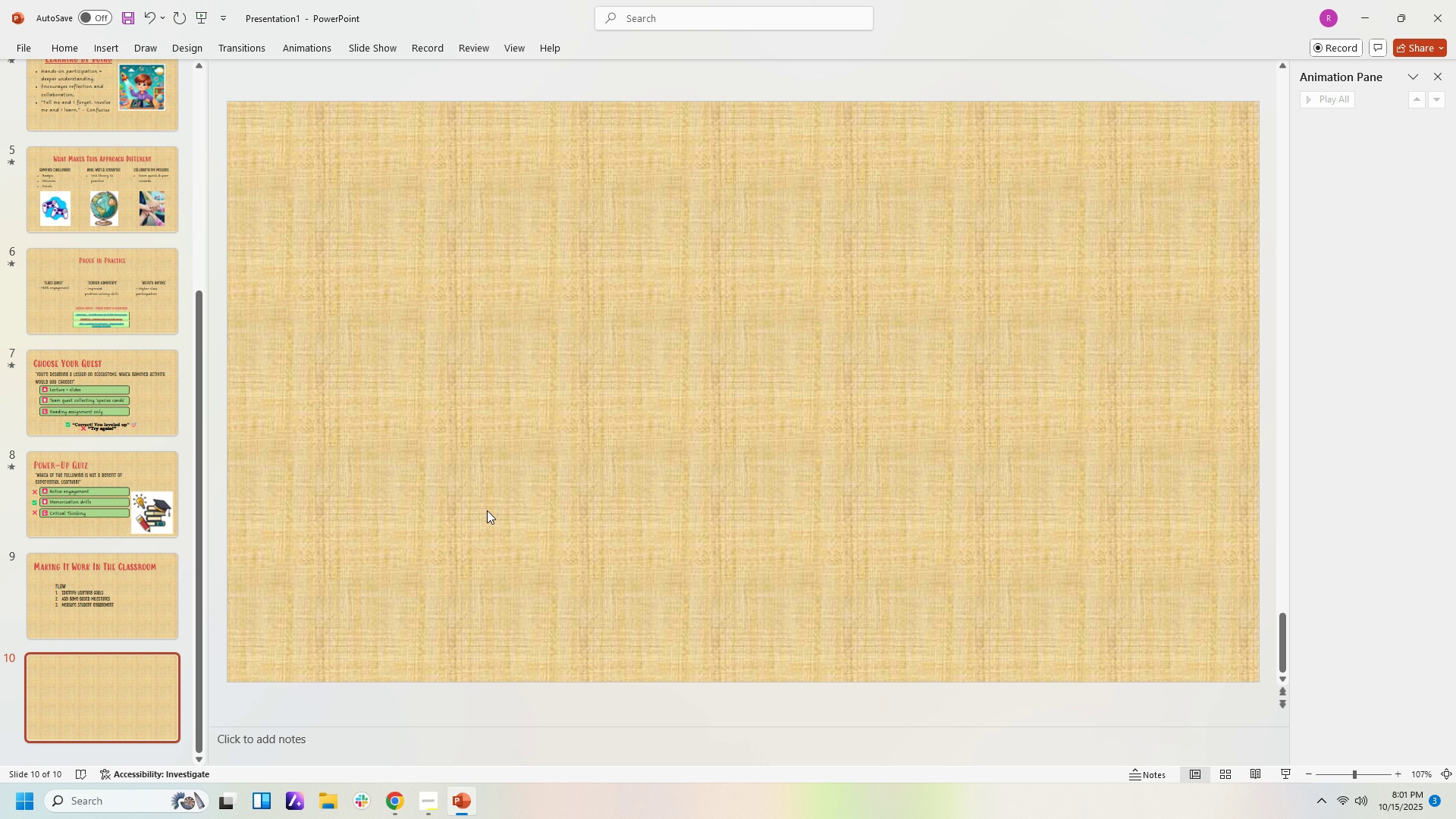 
left_click([487, 510])
 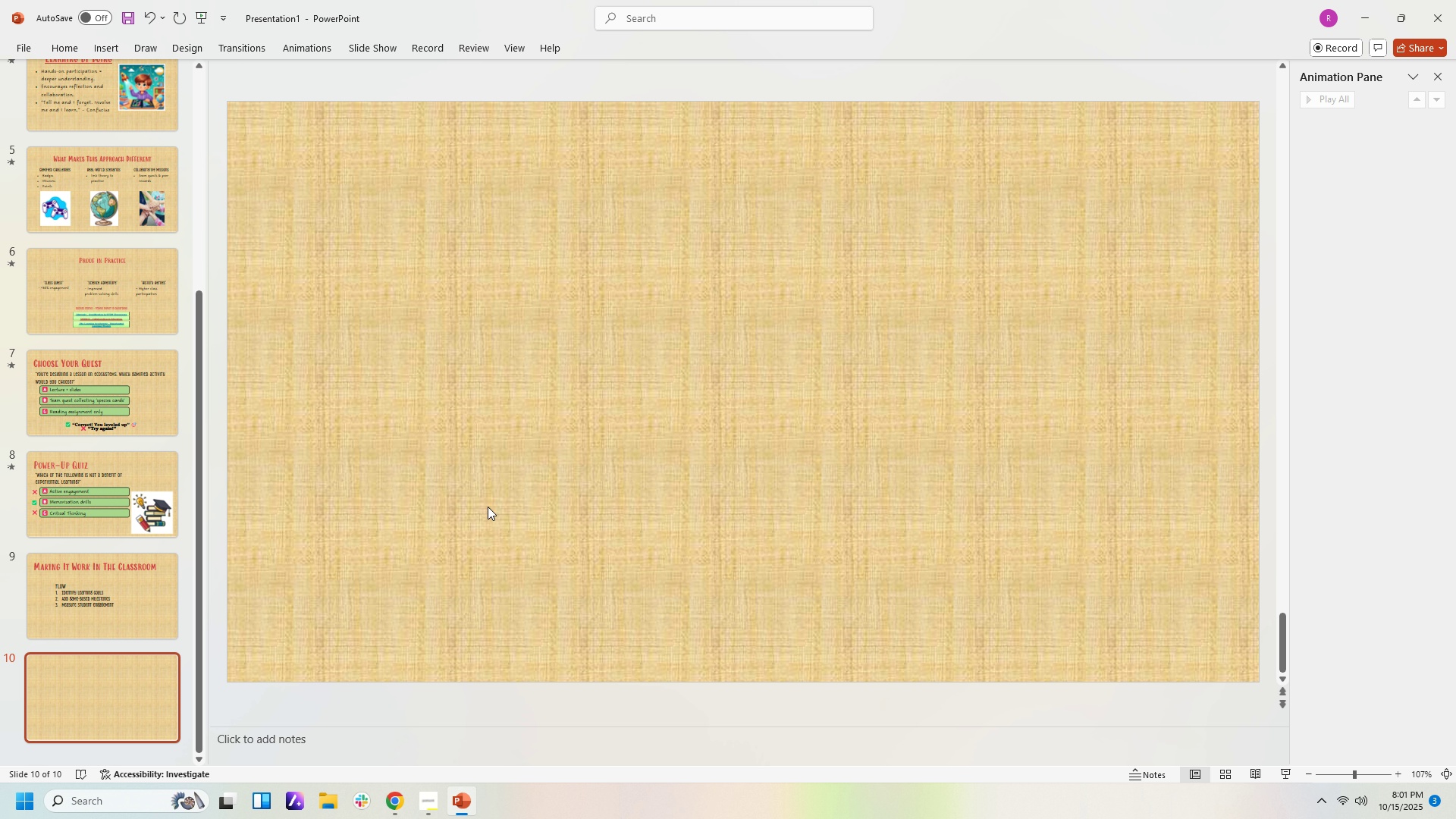 
key(Control+V)
 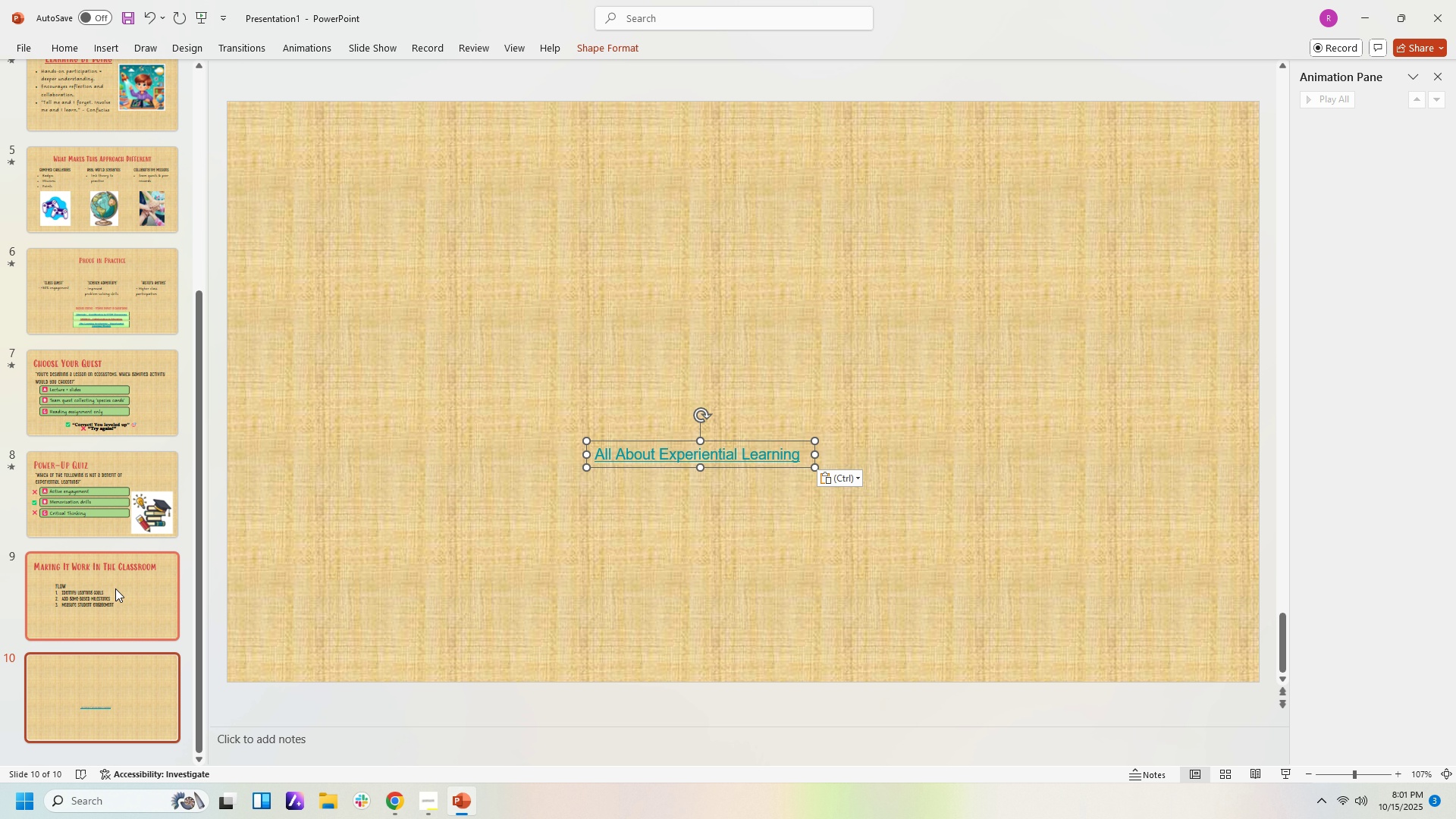 
left_click([115, 588])
 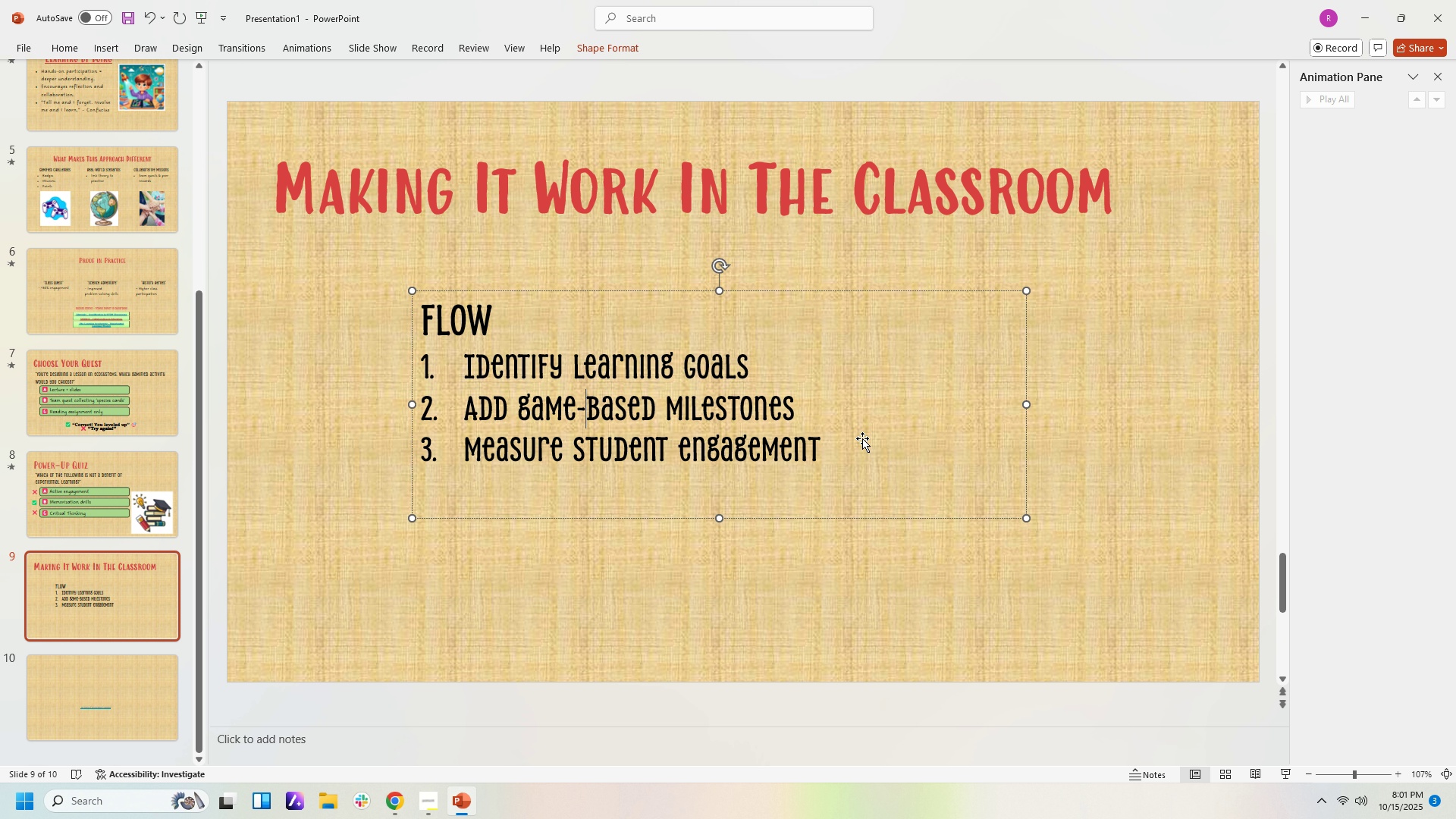 
left_click([827, 449])
 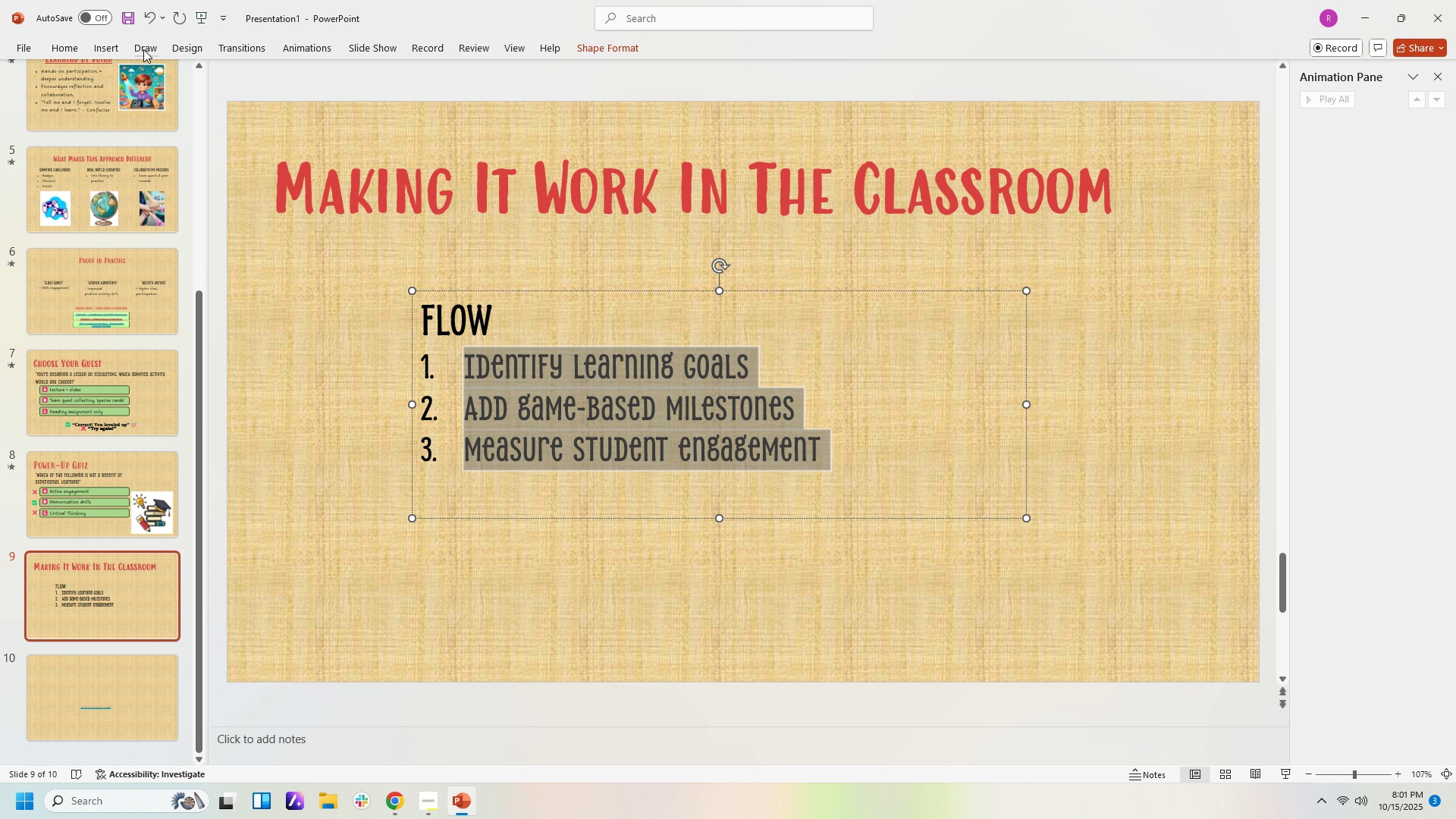 
left_click([286, 49])
 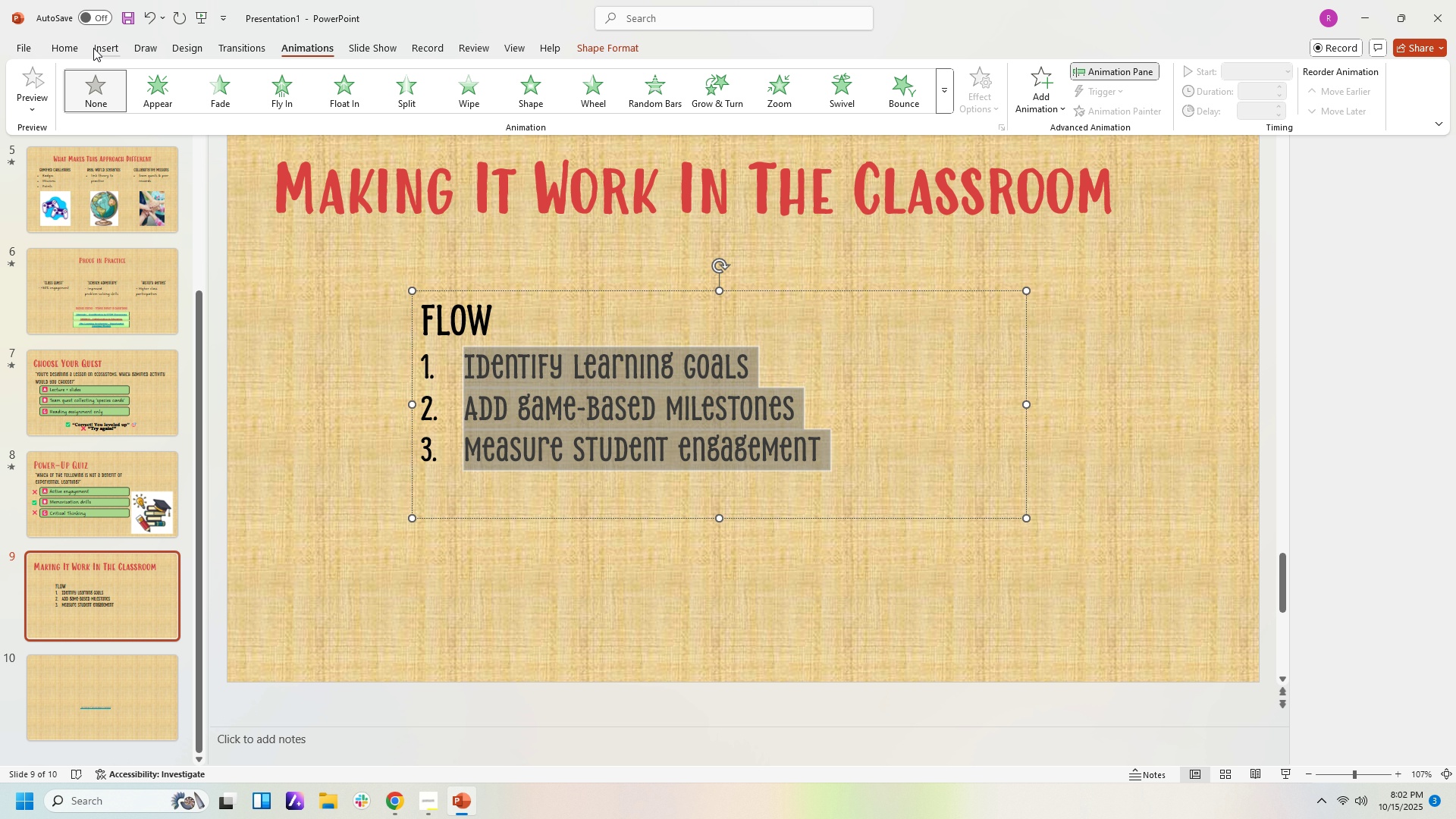 
left_click([72, 50])
 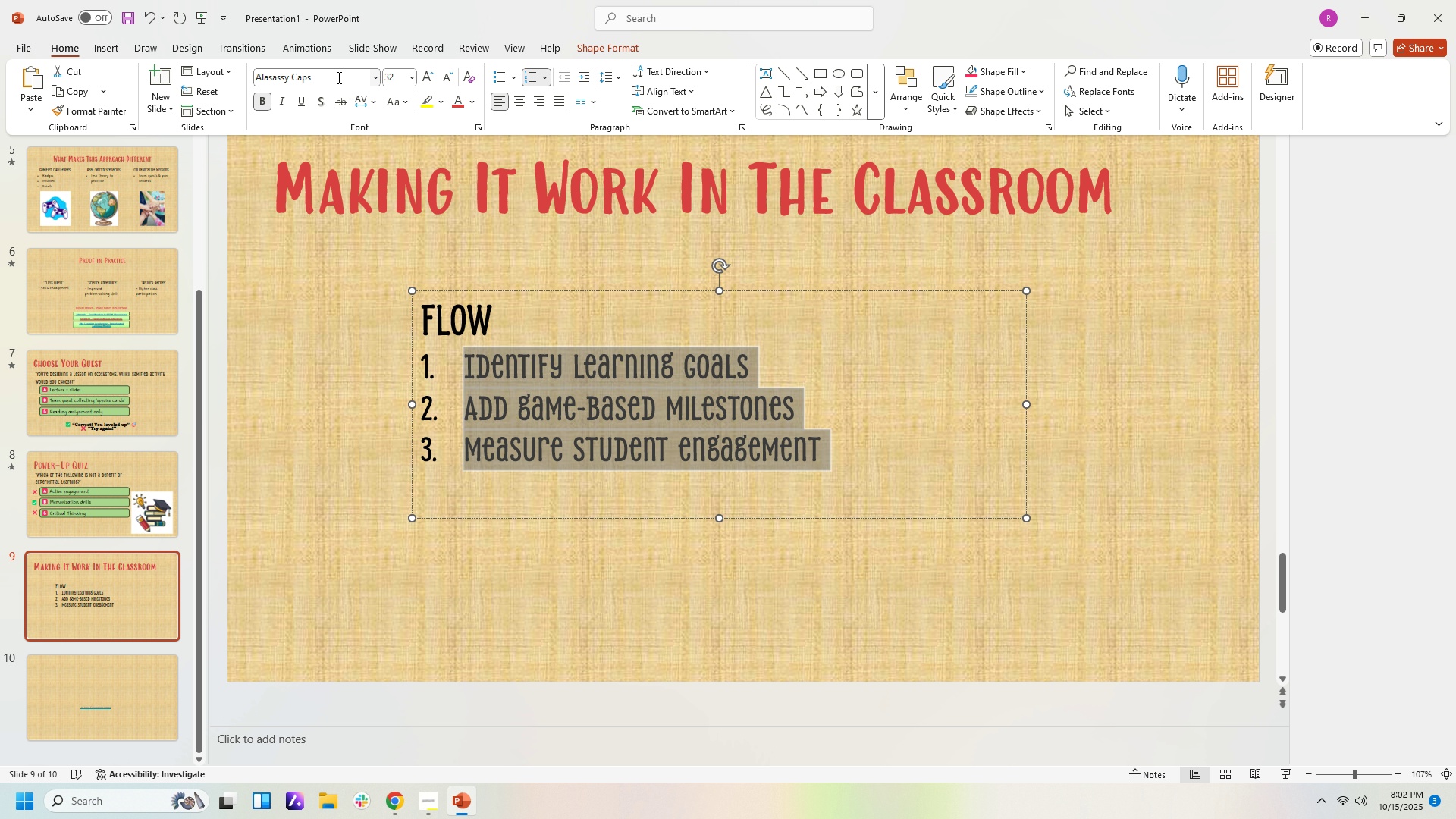 
left_click([337, 77])
 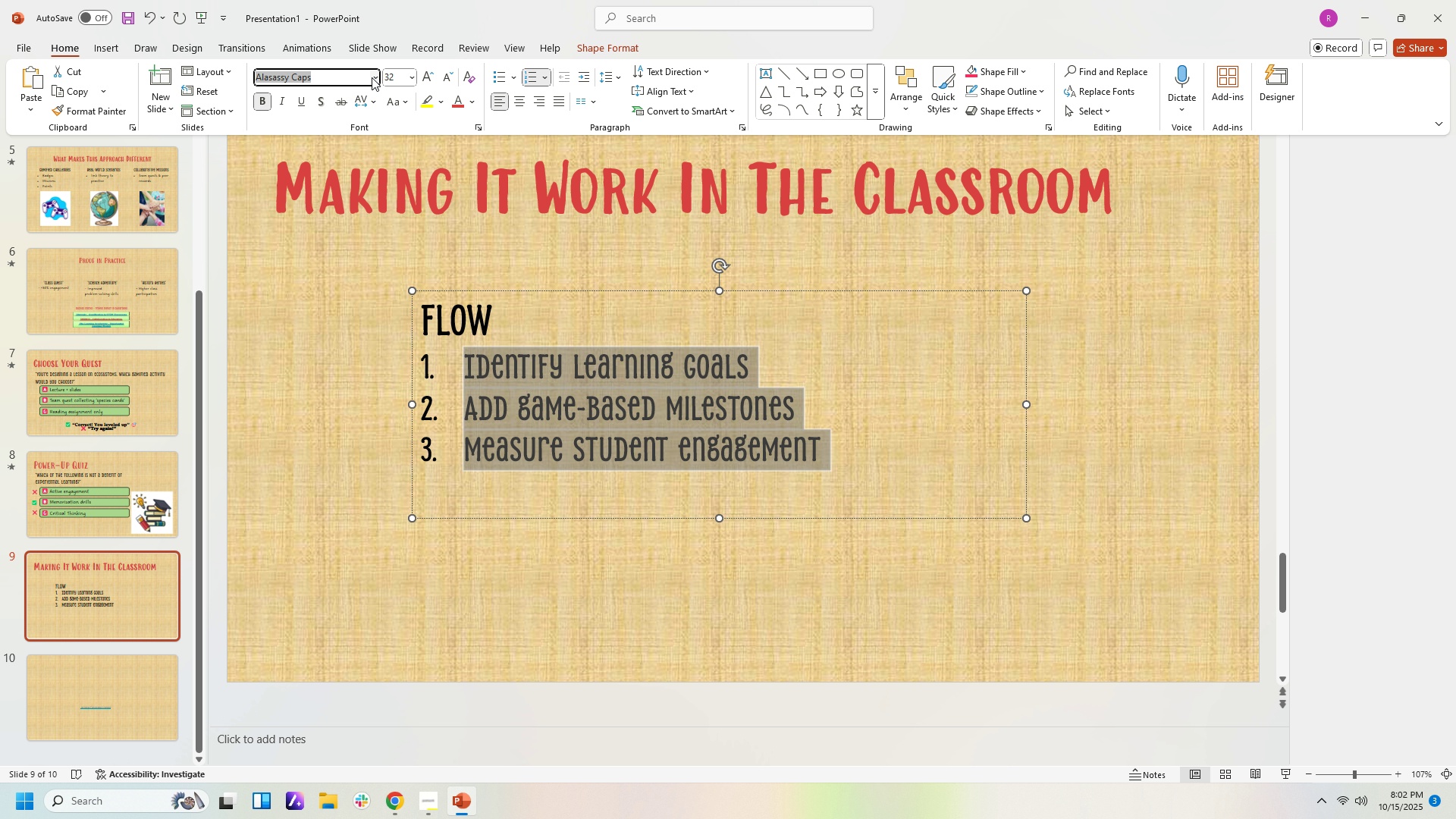 
left_click([372, 77])
 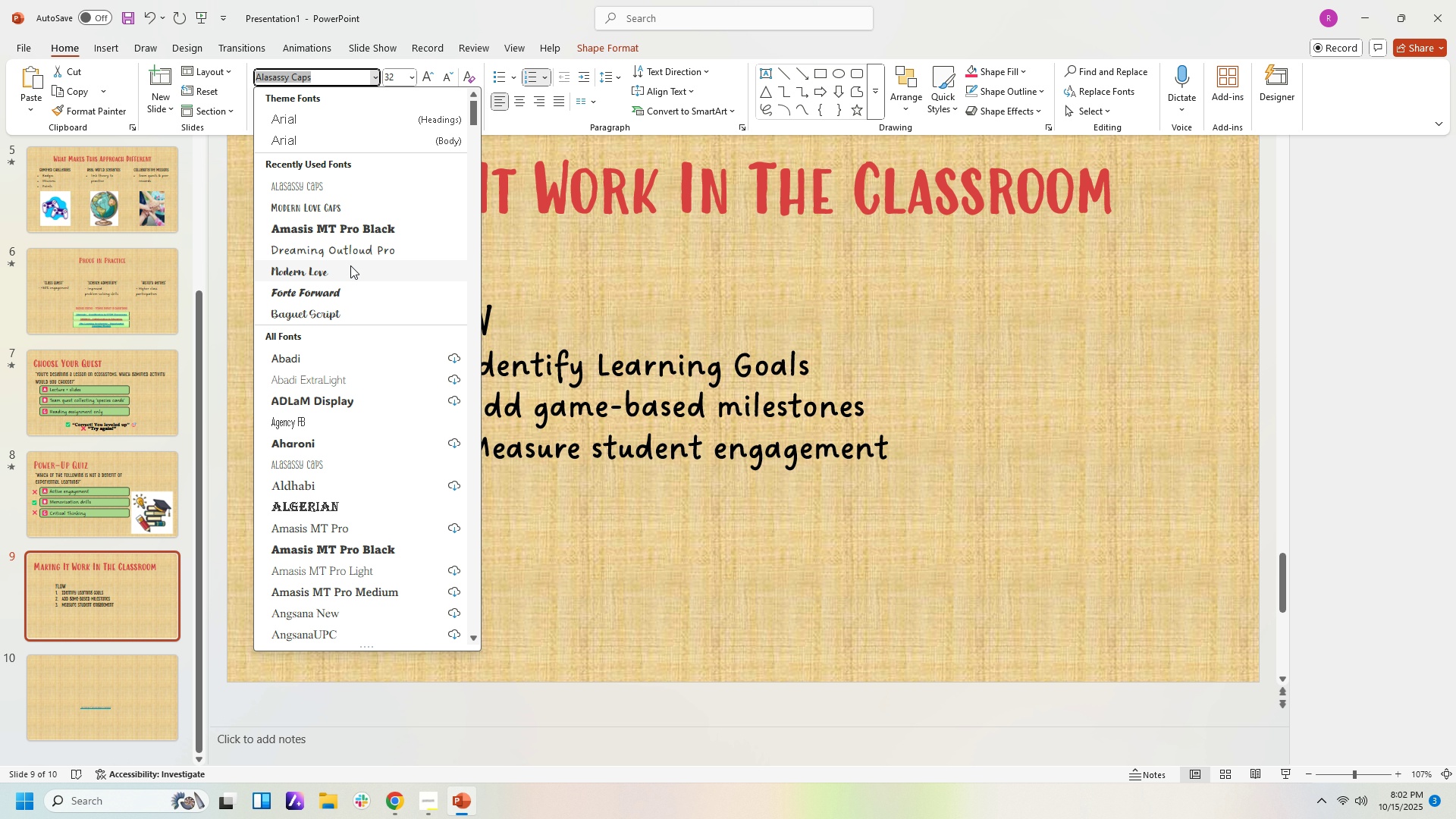 
left_click([356, 243])
 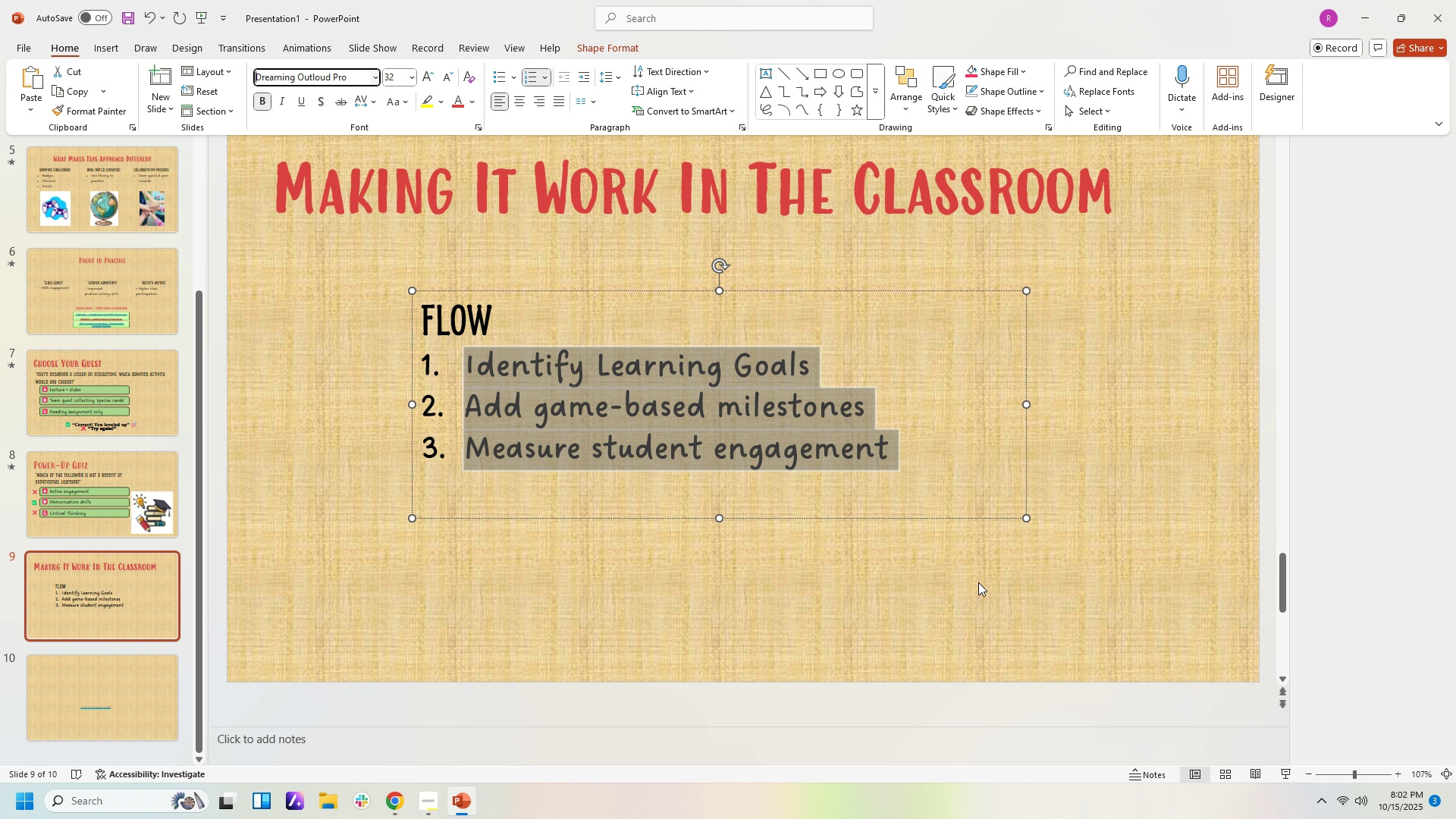 
left_click([978, 582])
 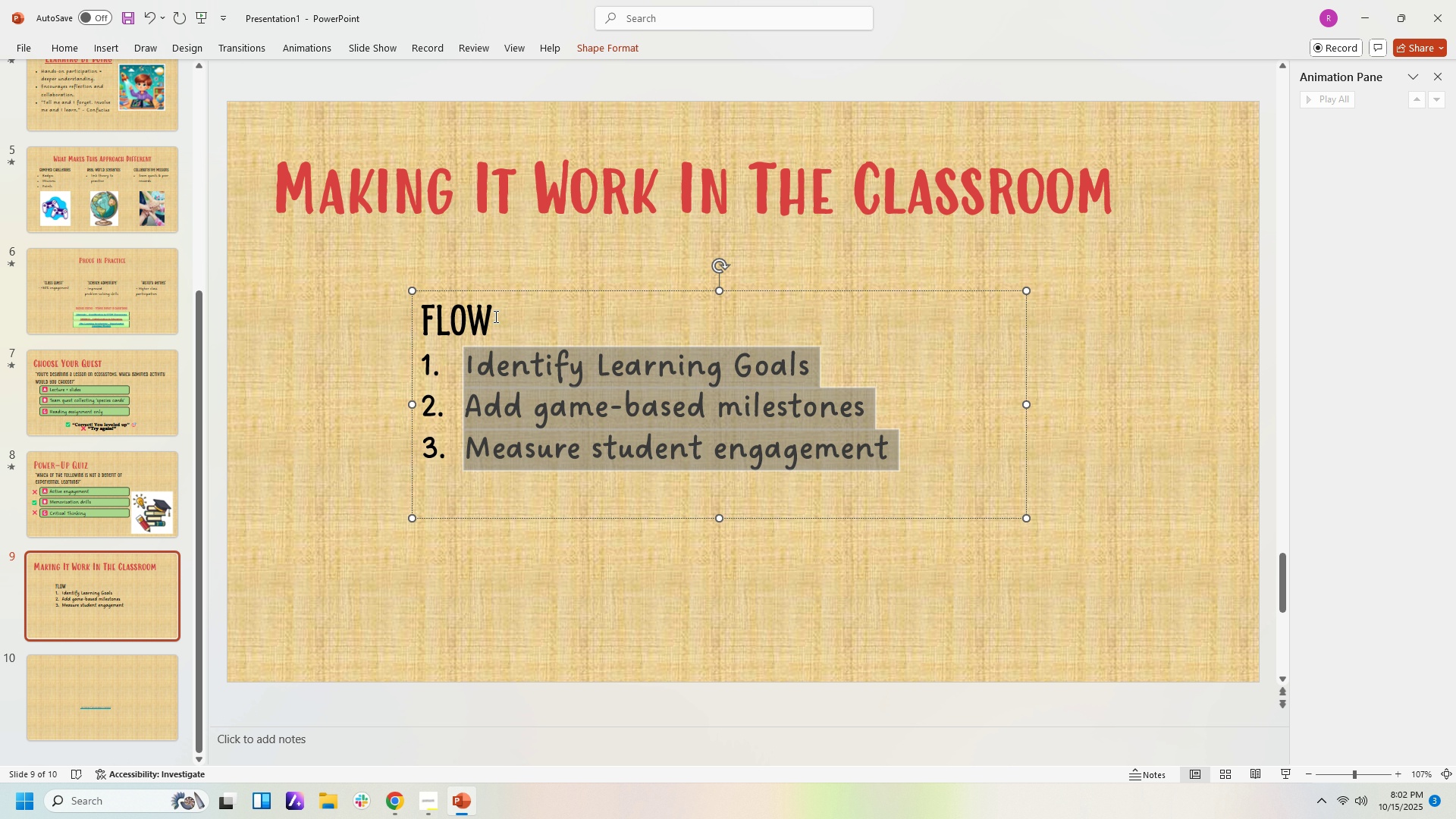 
left_click([494, 316])
 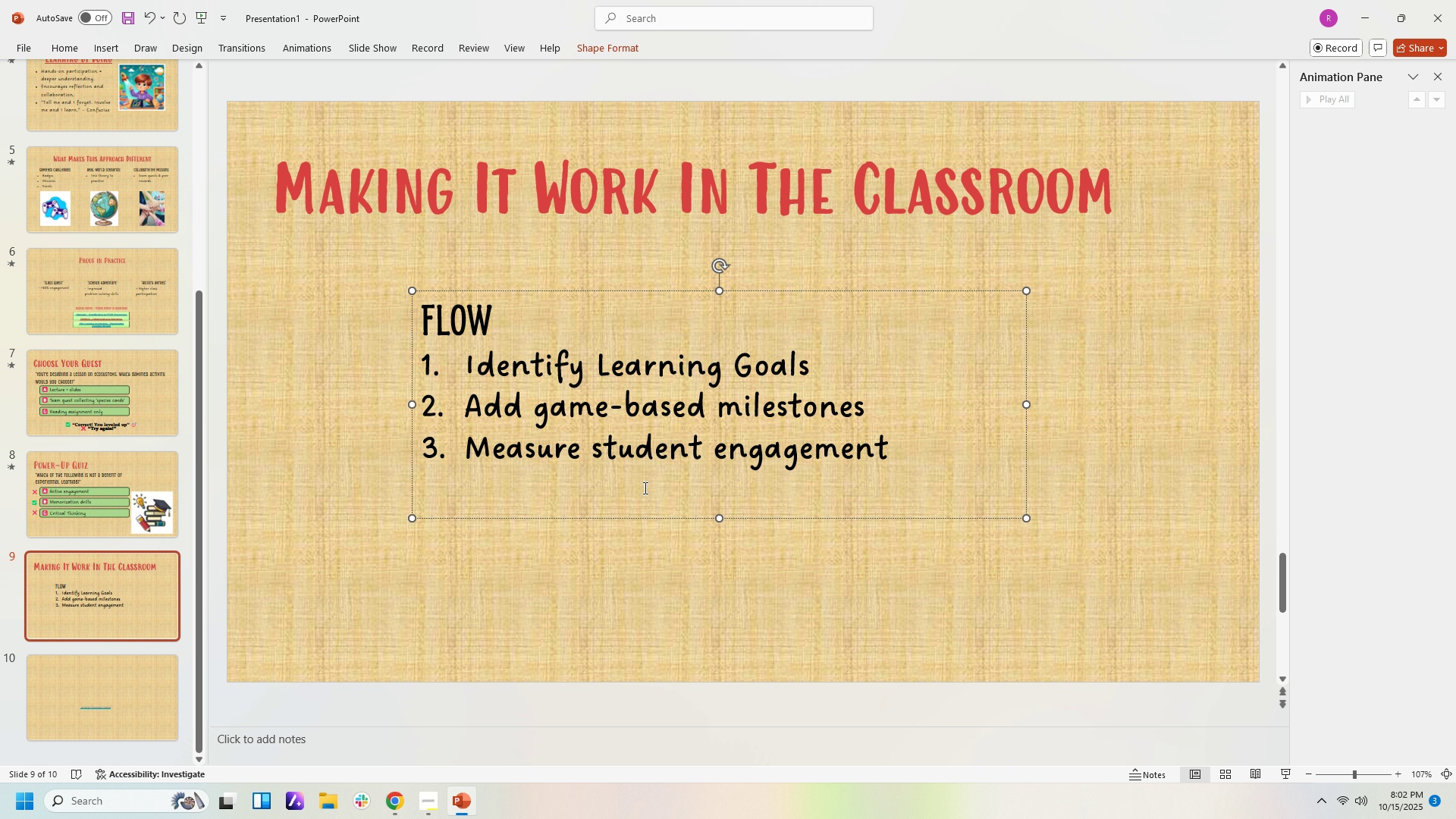 
left_click([663, 592])
 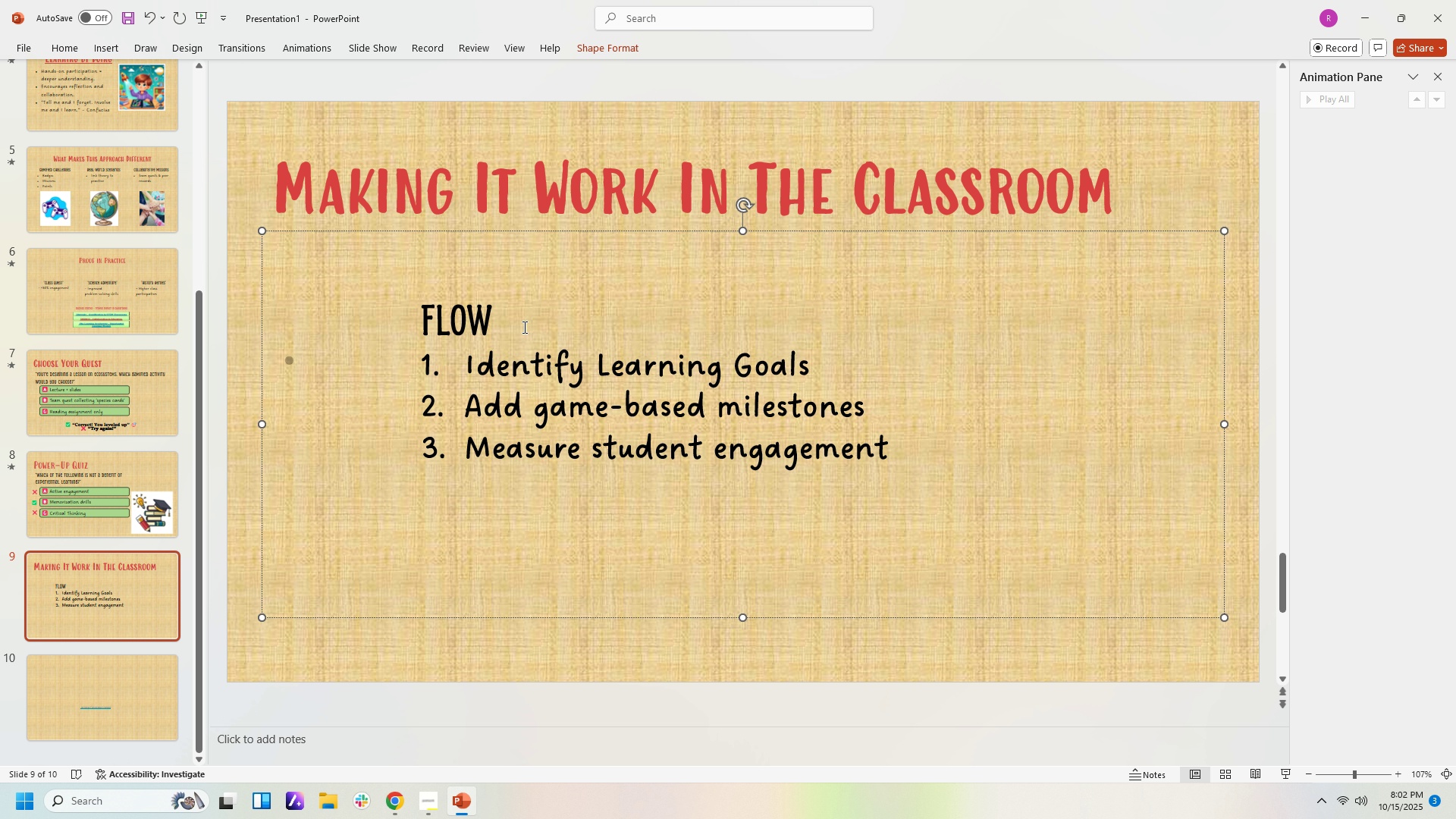 
left_click([523, 327])
 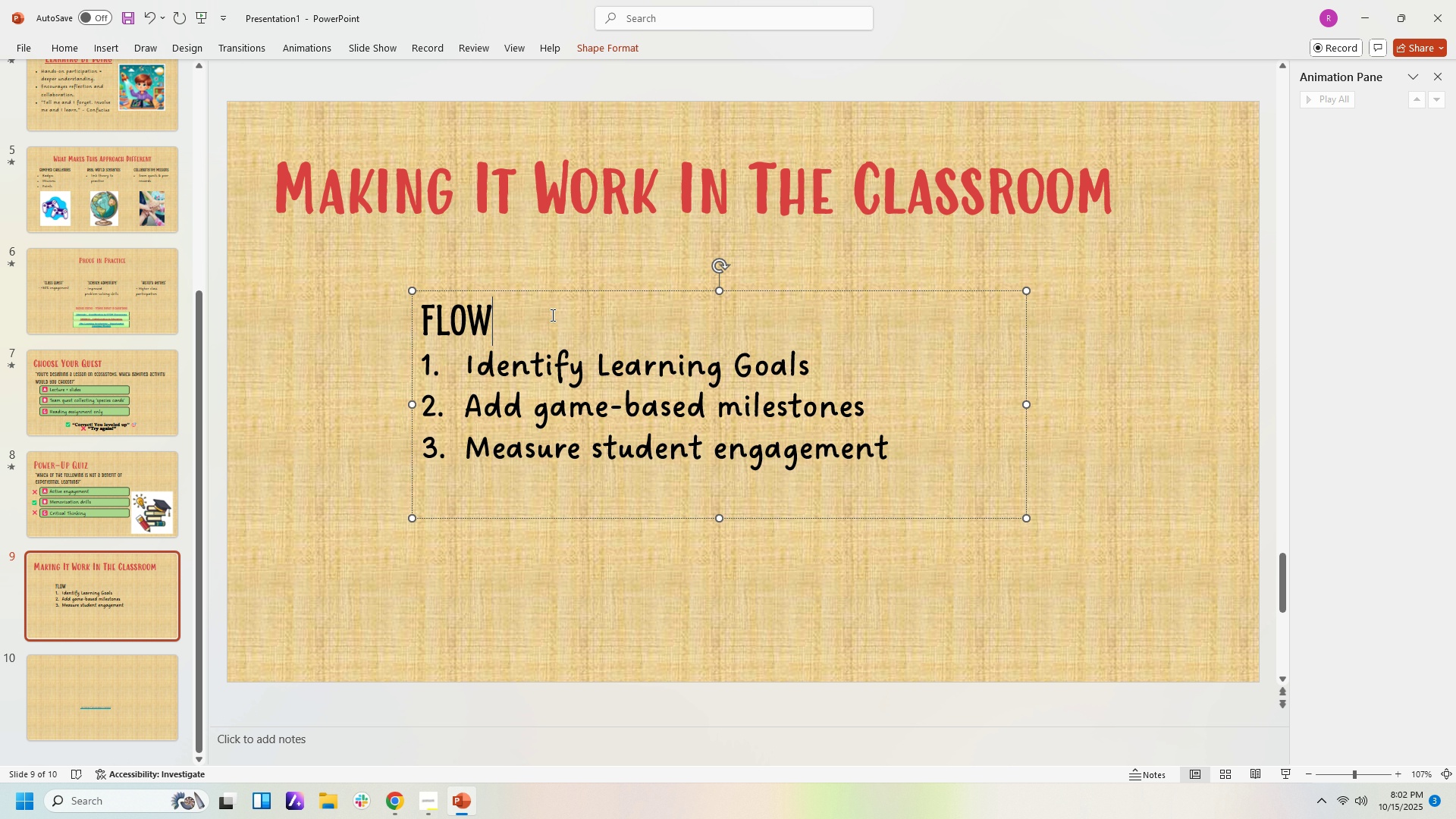 
key(NumpadEnter)
 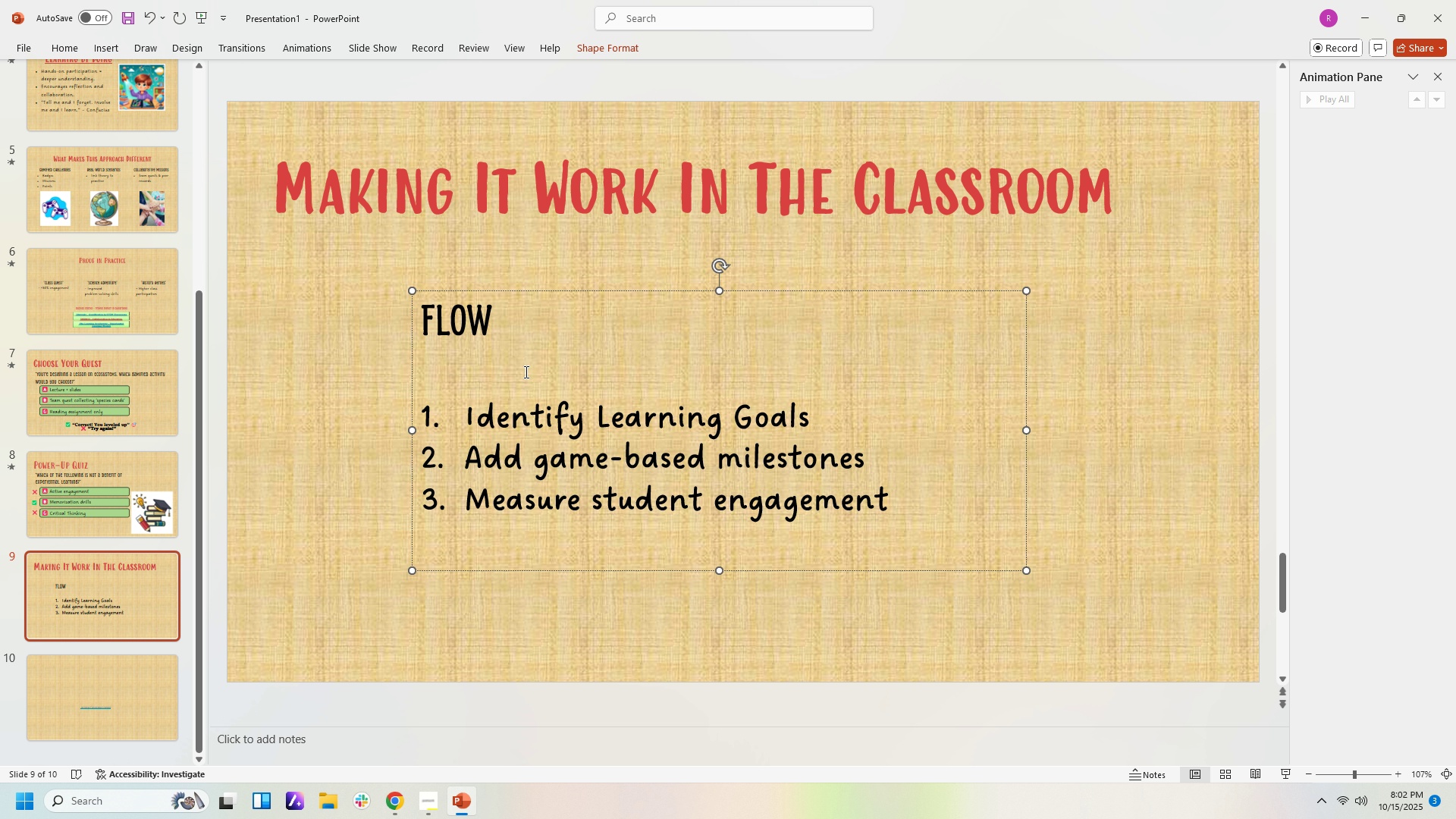 
key(Backspace)
 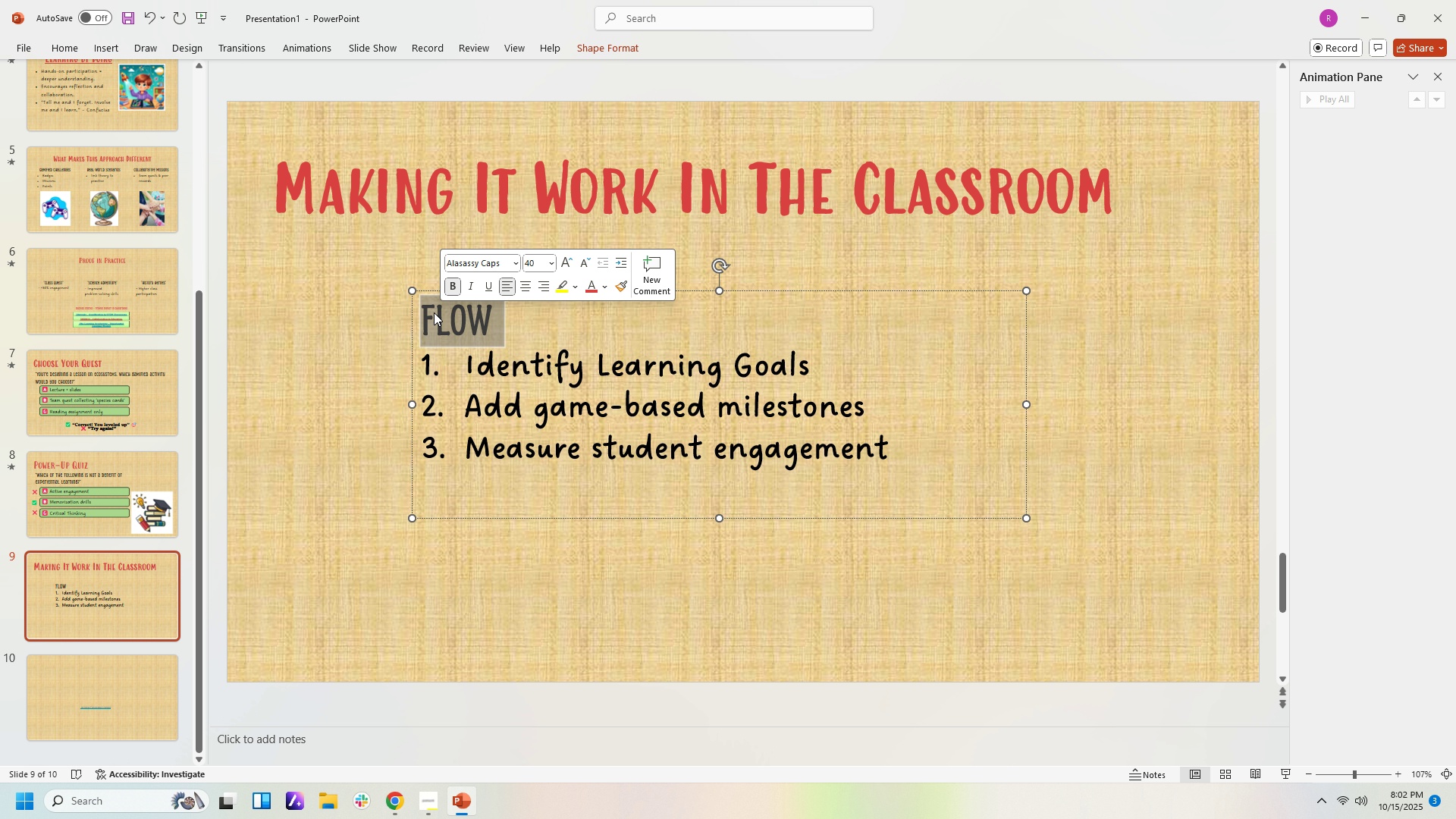 
key(Control+U)
 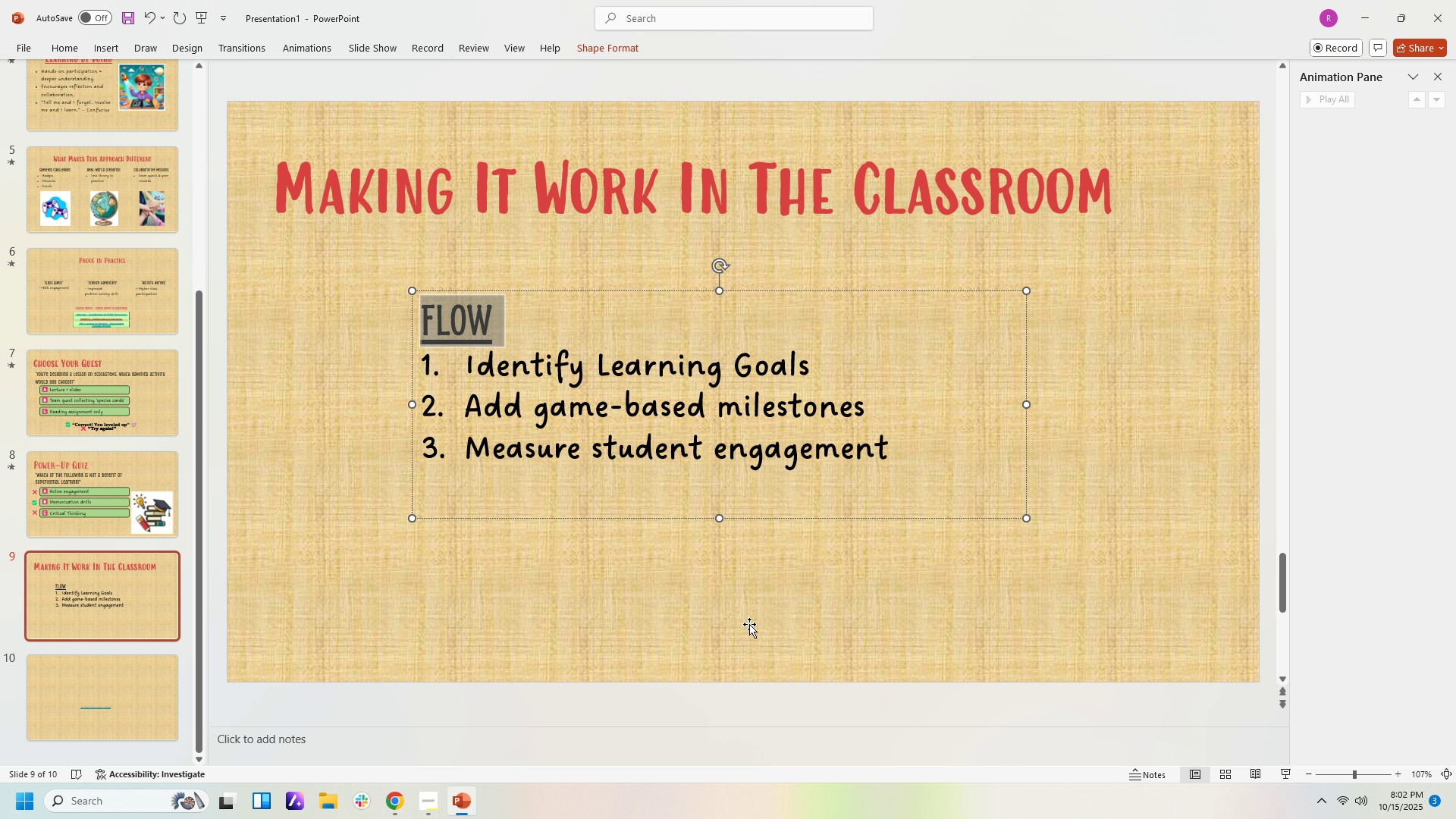 
left_click([749, 624])
 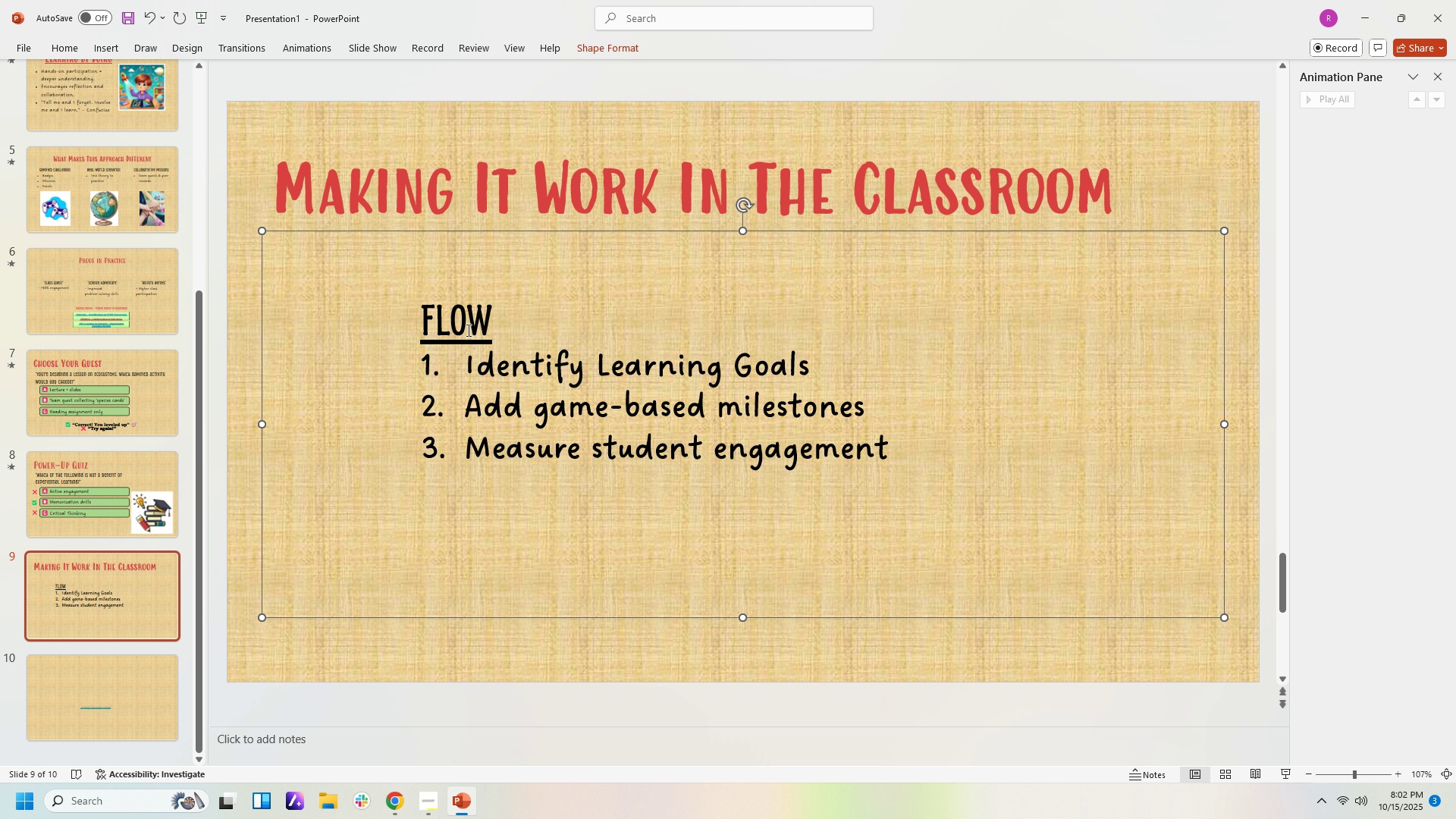 
left_click([483, 317])
 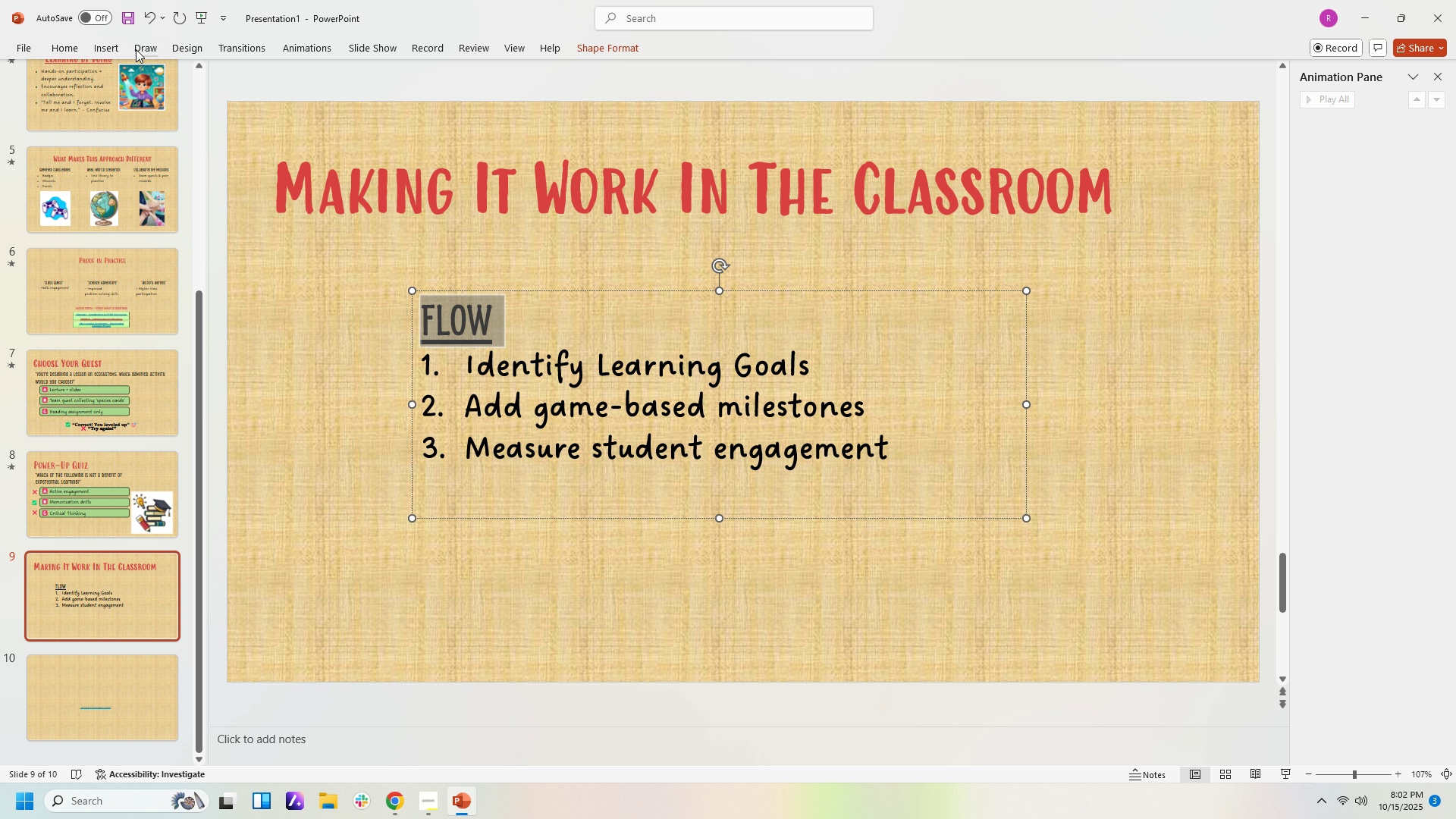 
left_click([65, 44])
 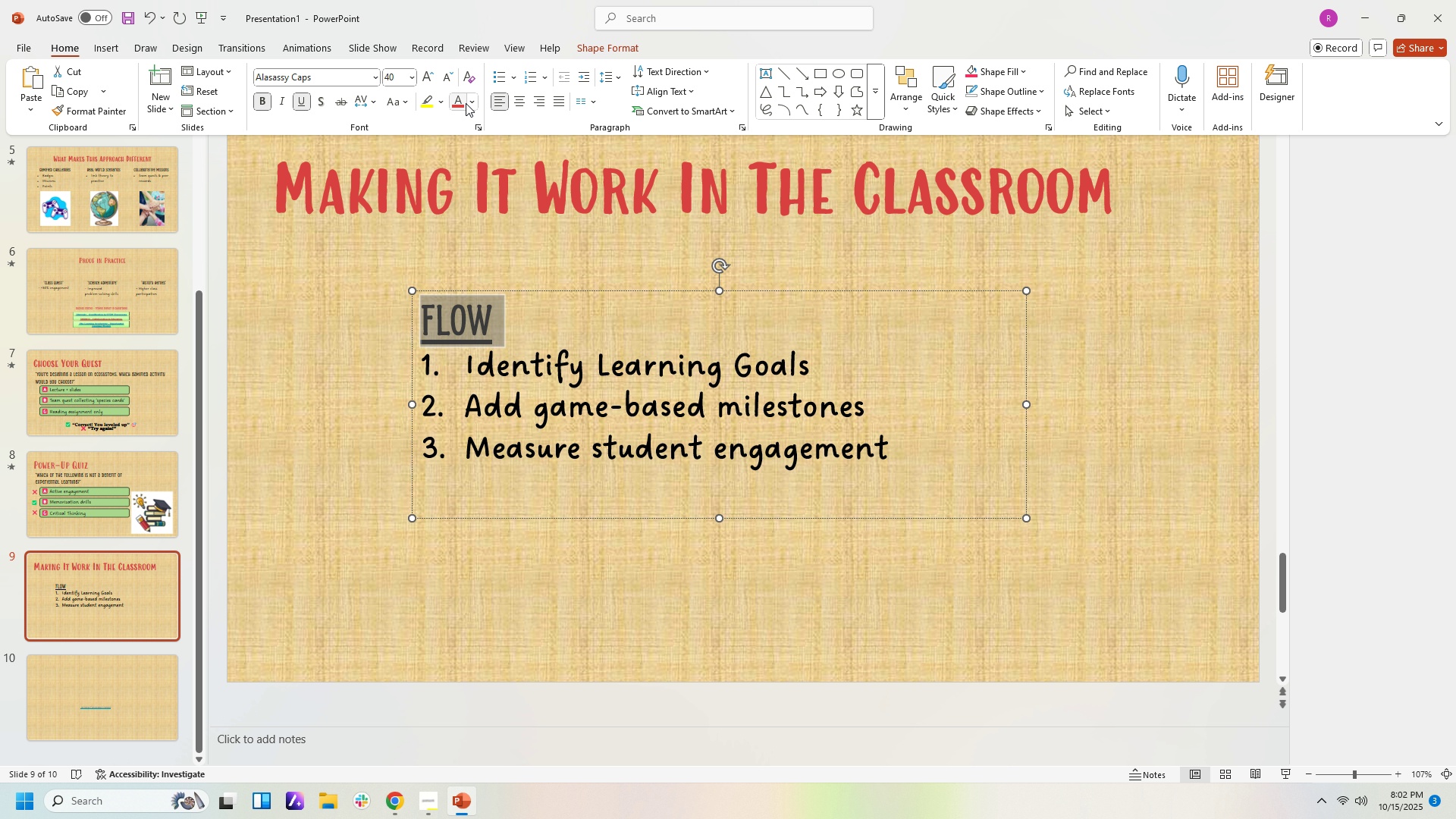 
left_click([459, 101])
 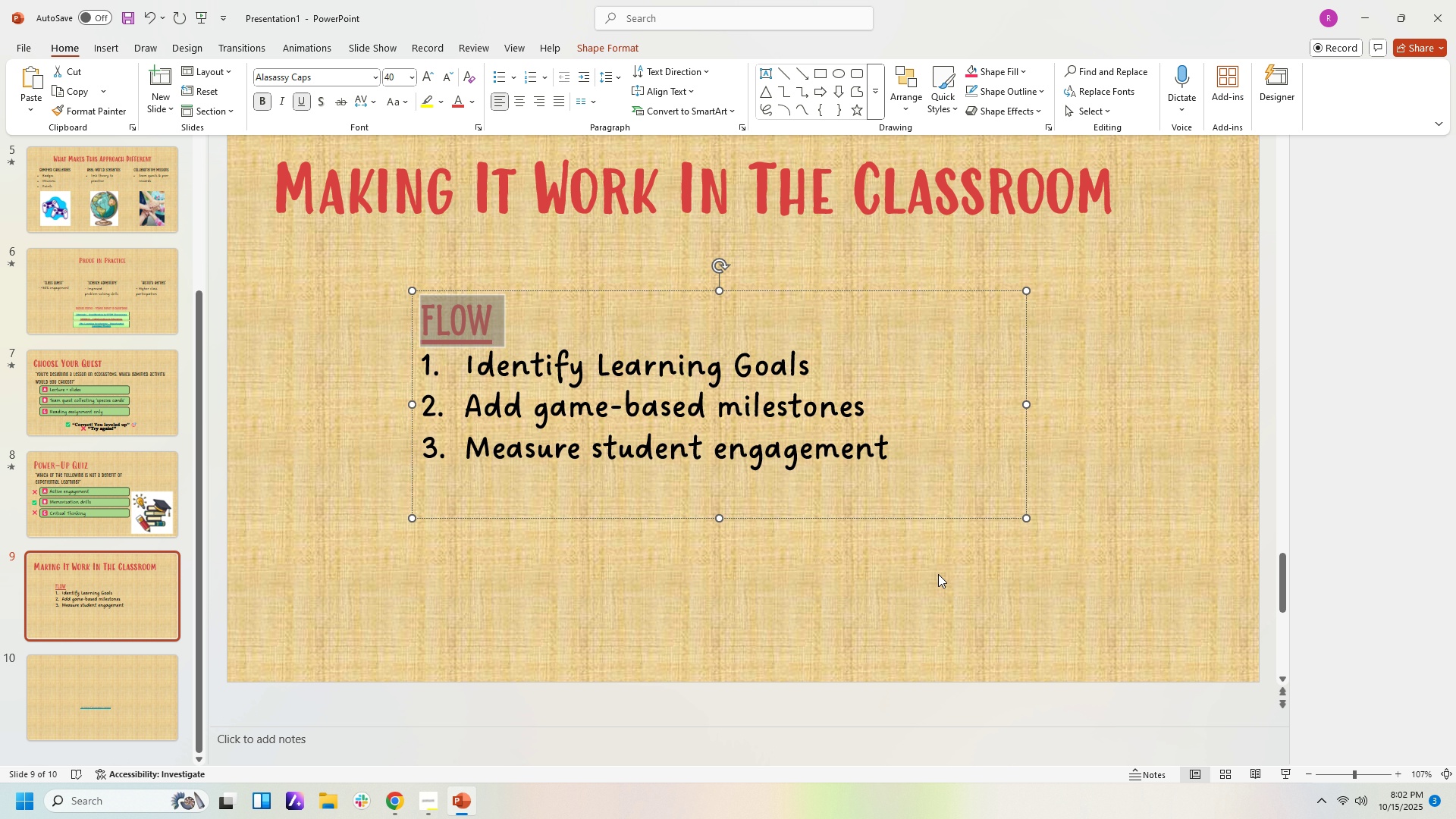 
left_click([938, 574])
 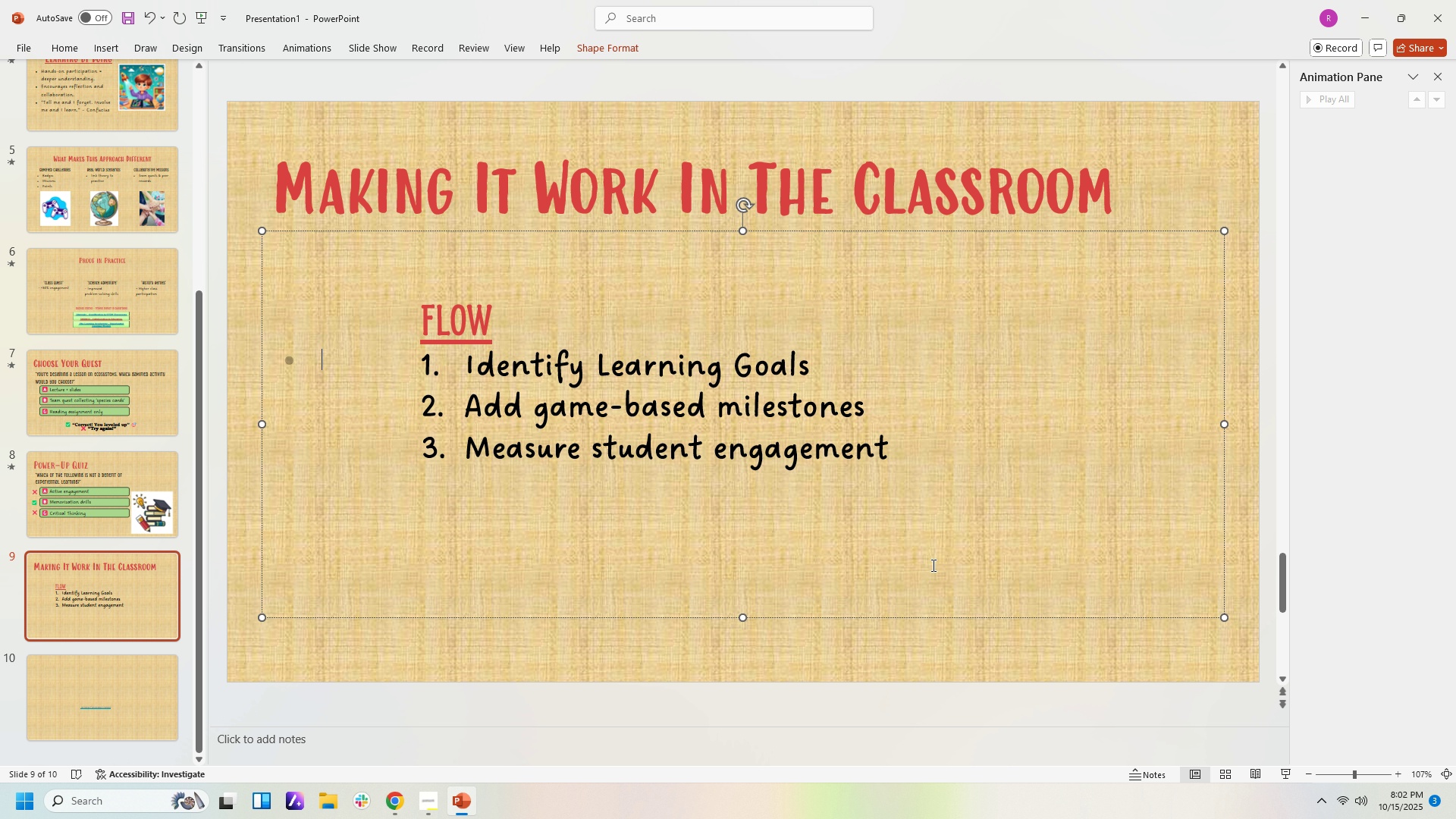 
left_click([932, 565])
 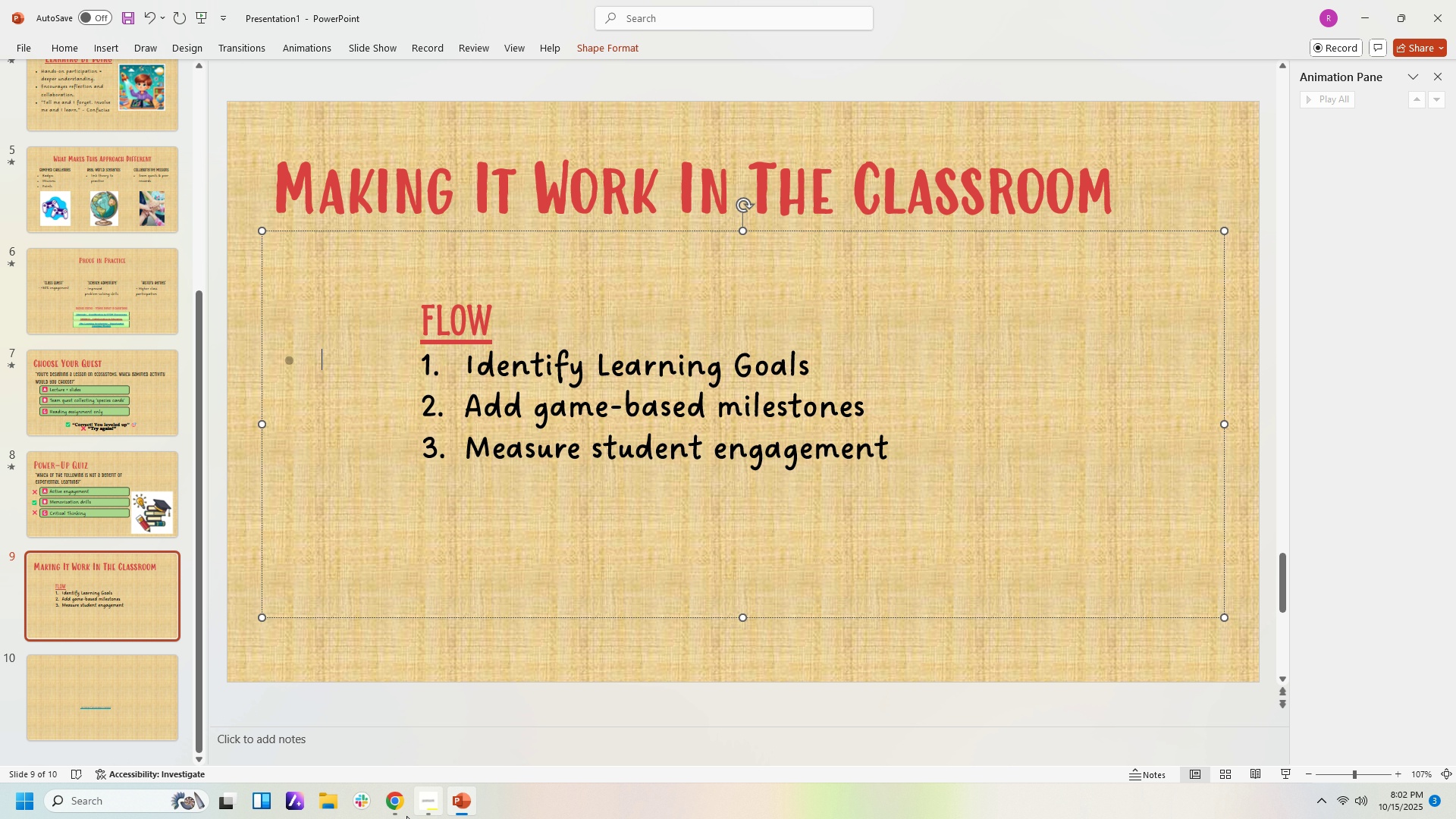 
left_click([399, 815])
 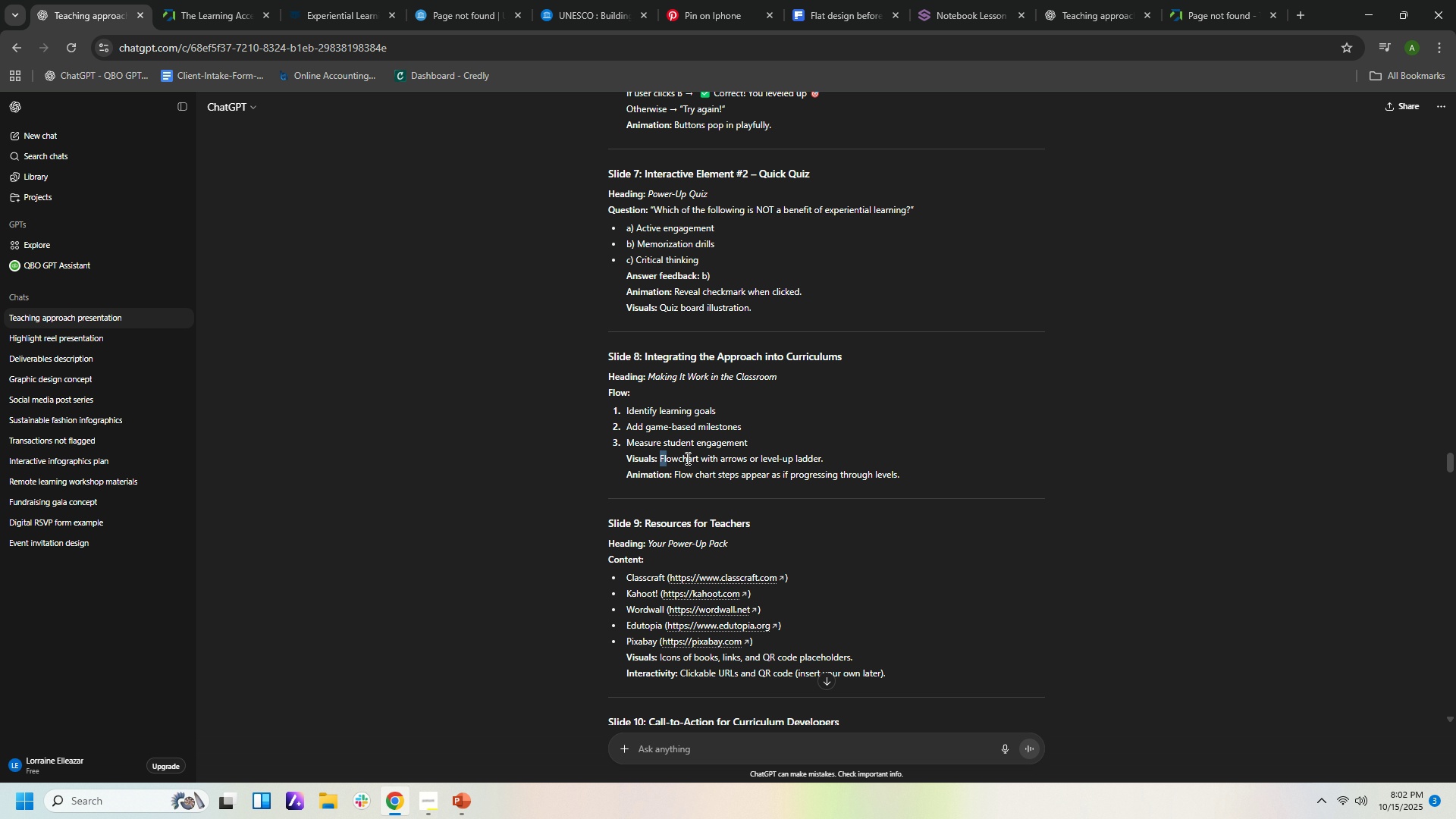 
wait(7.43)
 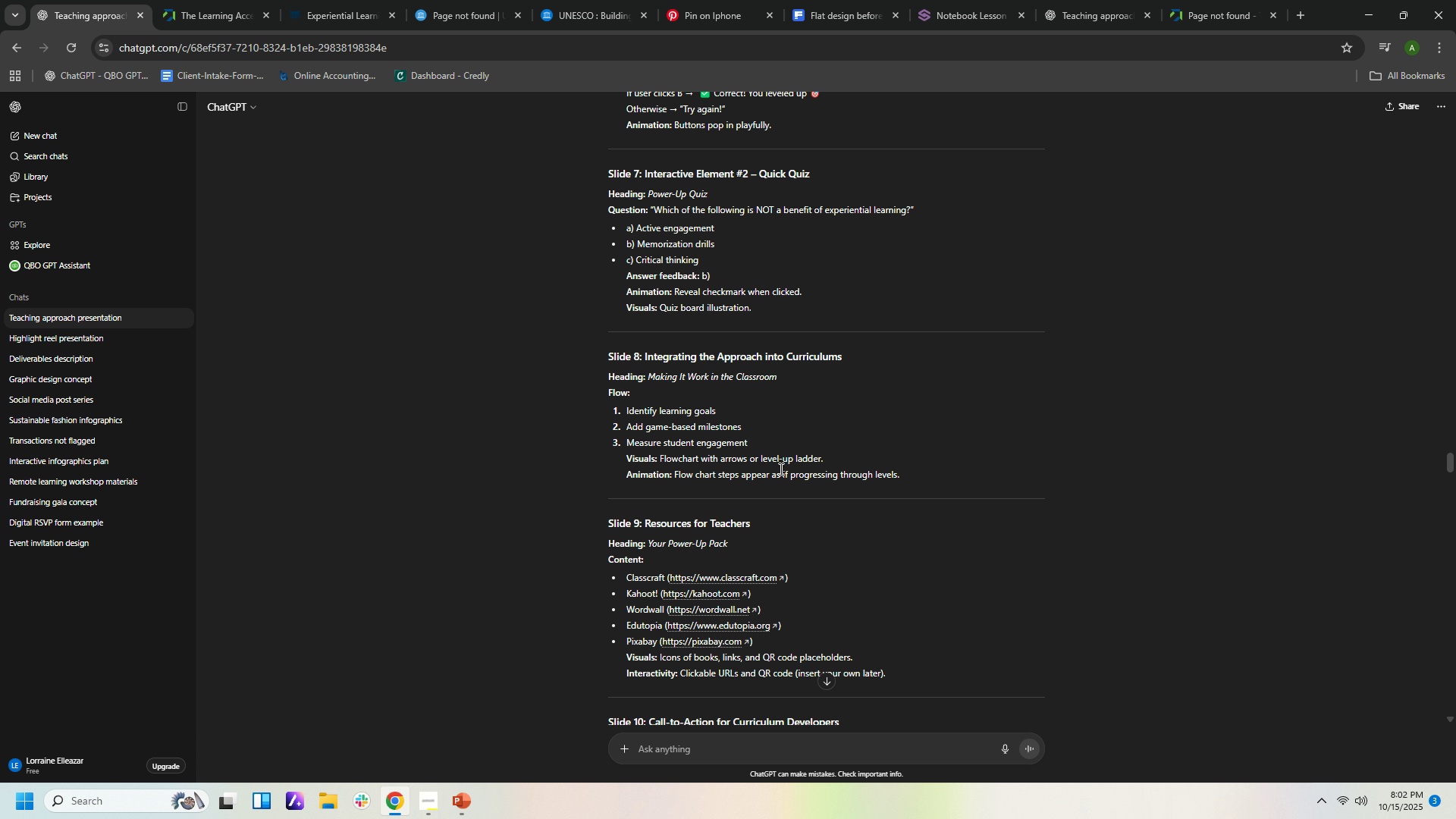 
key(Control+C)
 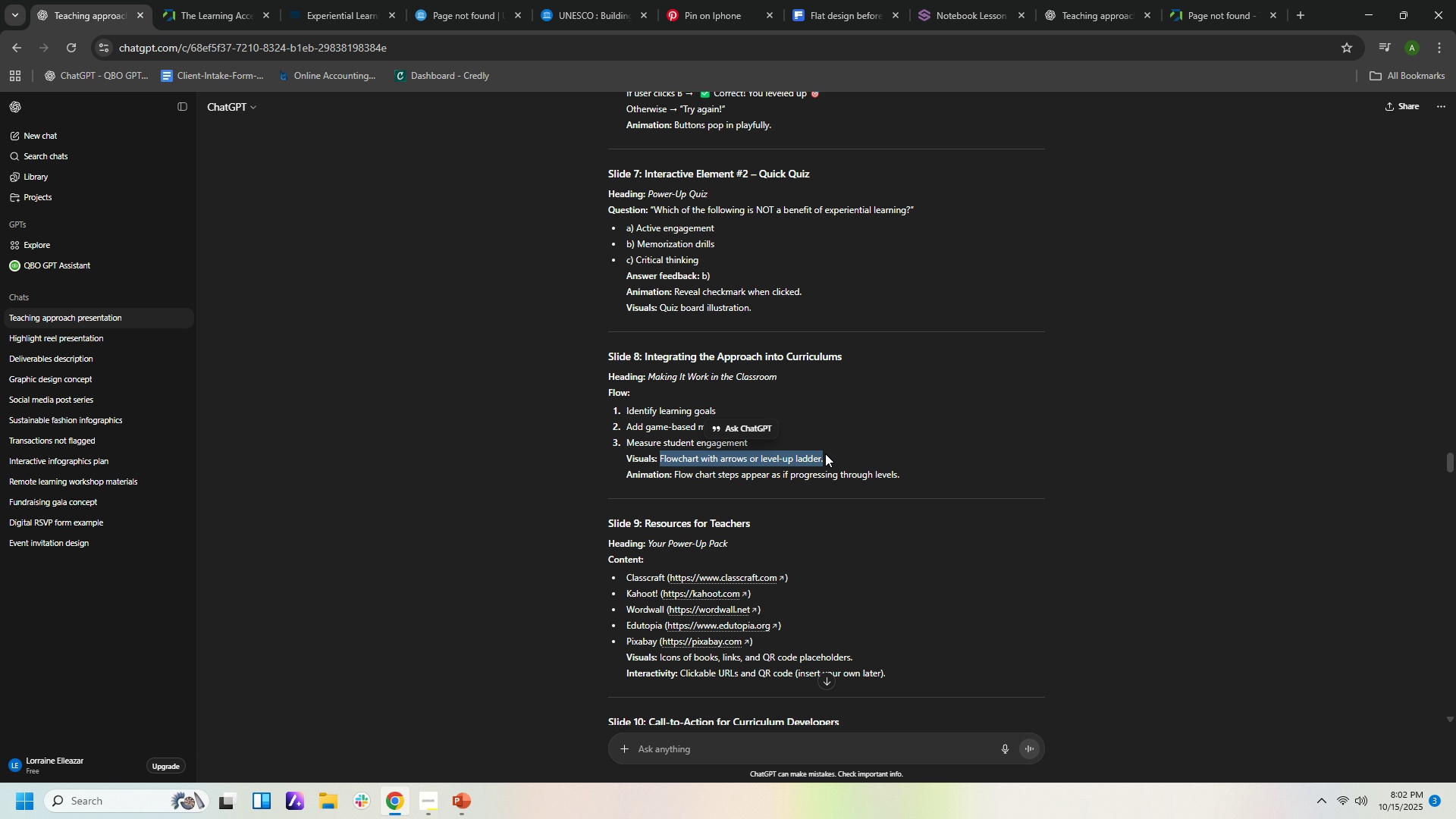 
key(Control+C)
 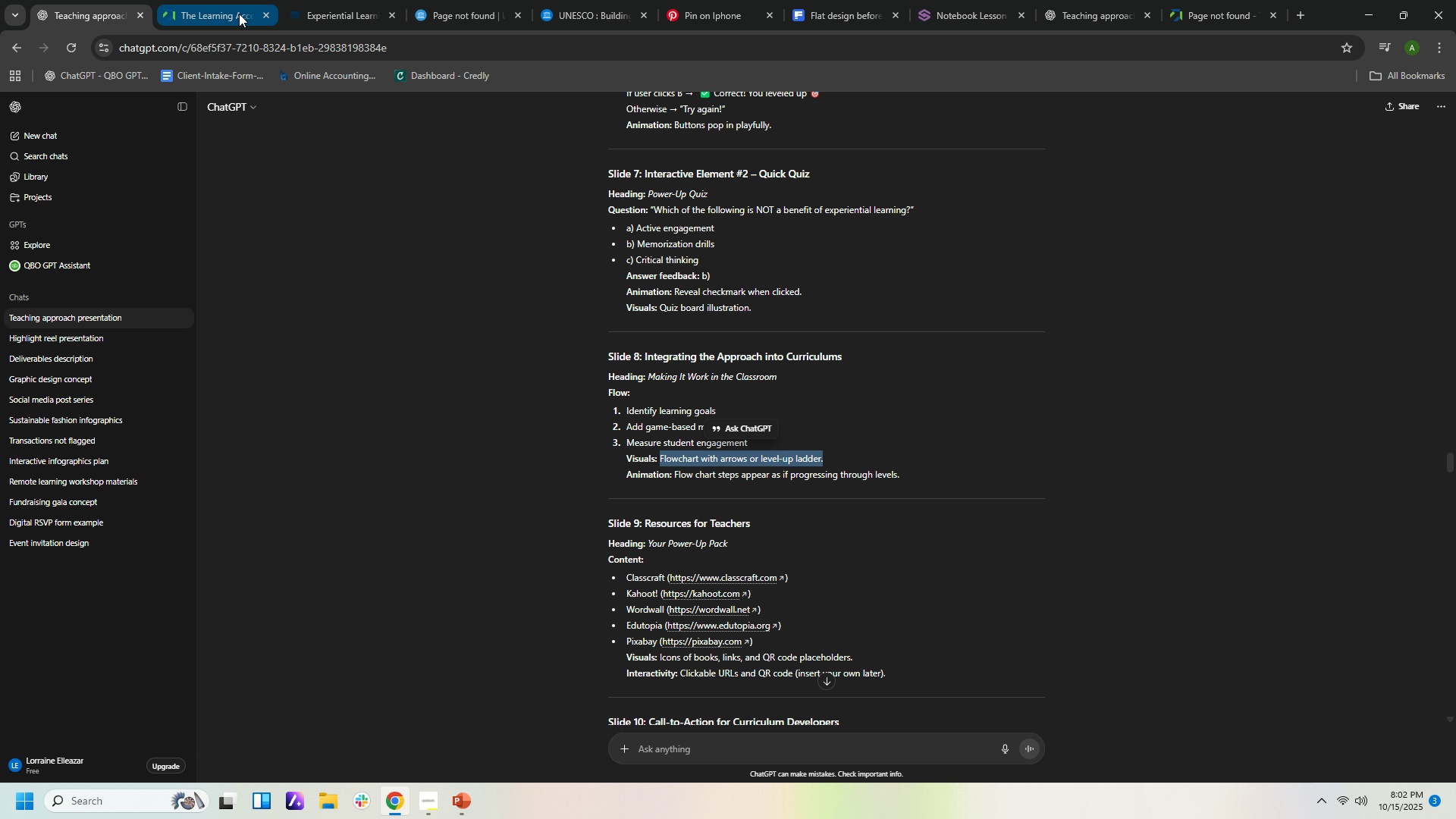 
wait(7.91)
 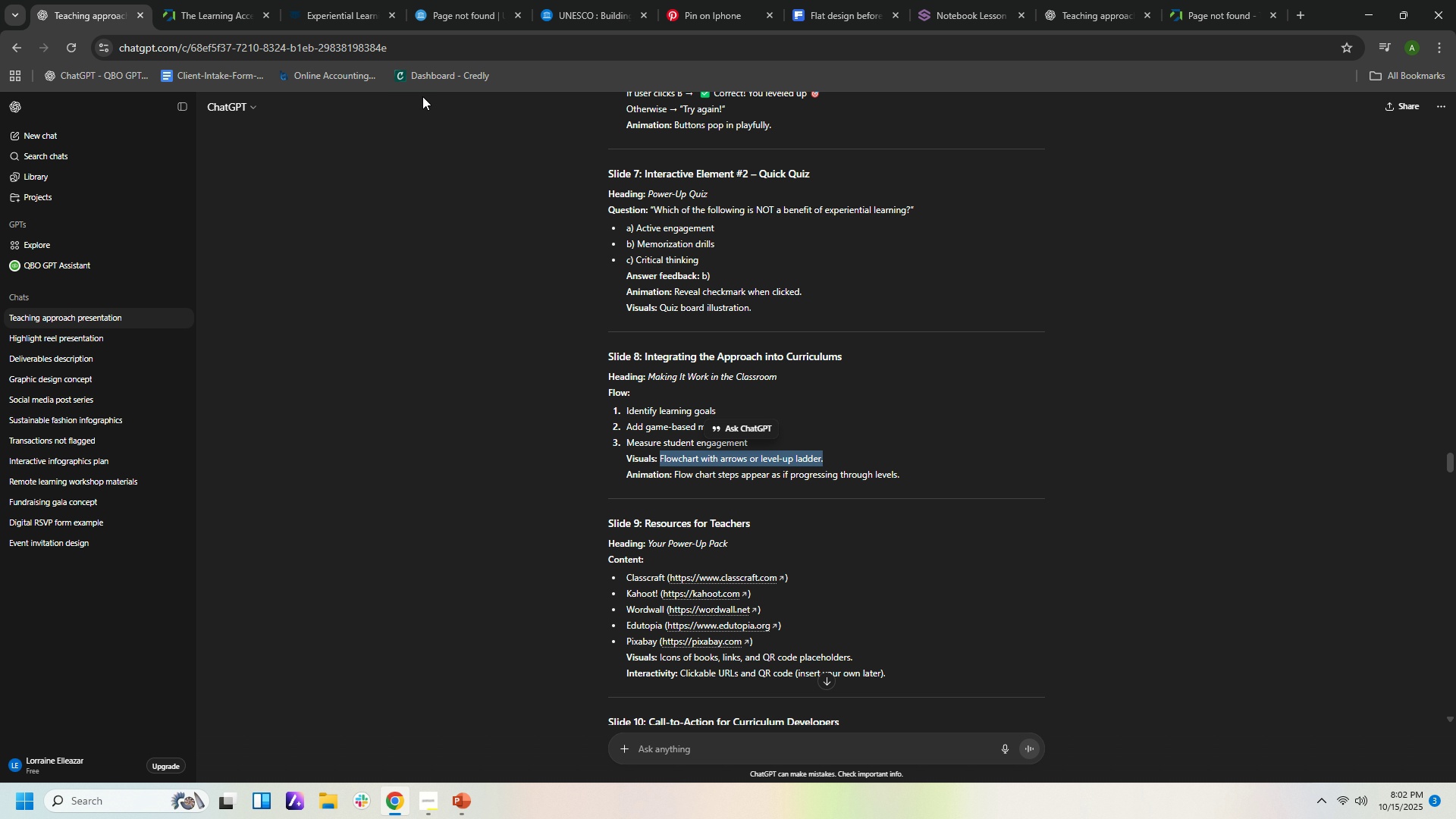 
left_click([709, 11])
 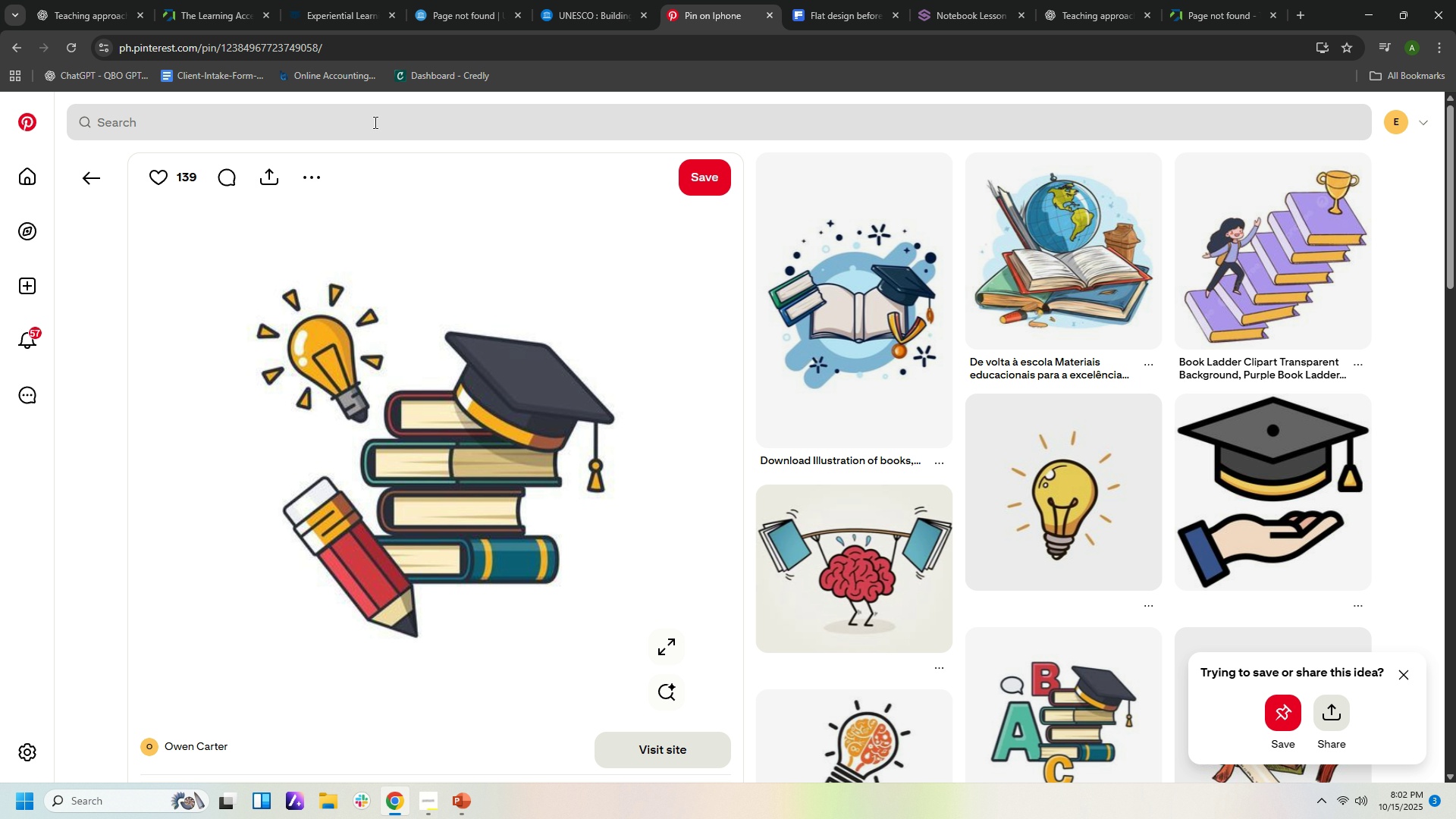 
left_click([374, 122])
 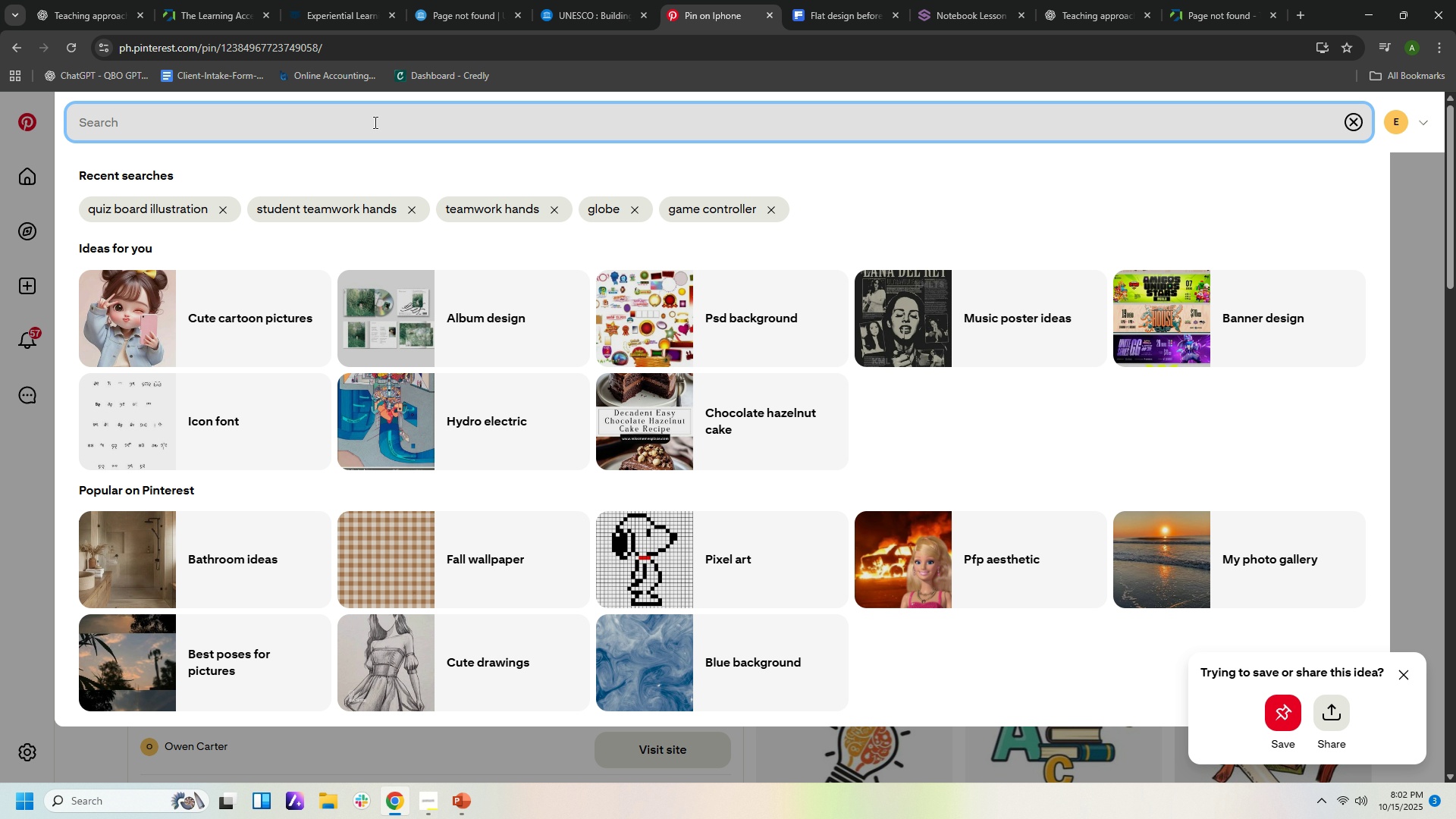 
key(Control+ControlLeft)
 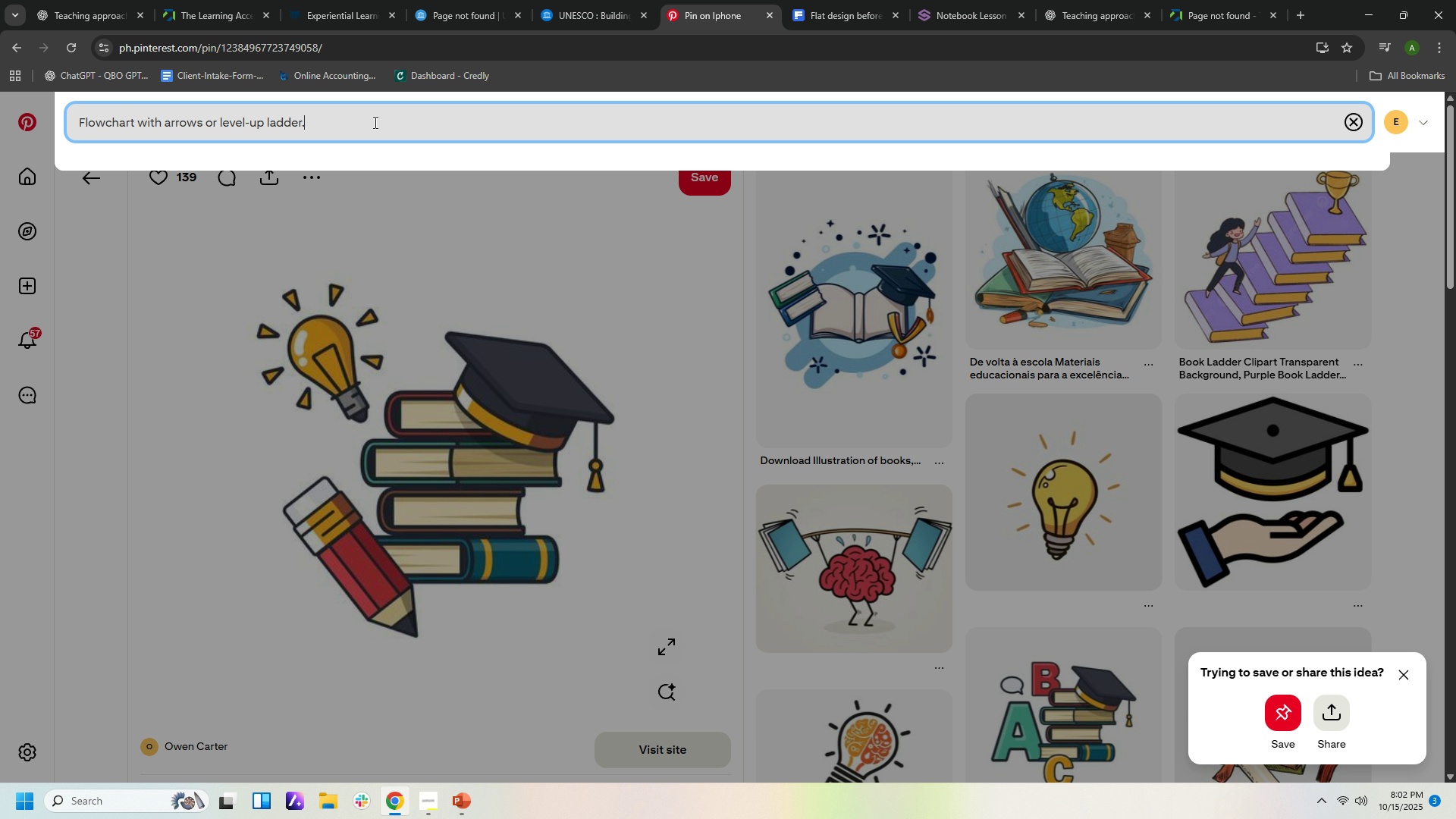 
key(Control+V)
 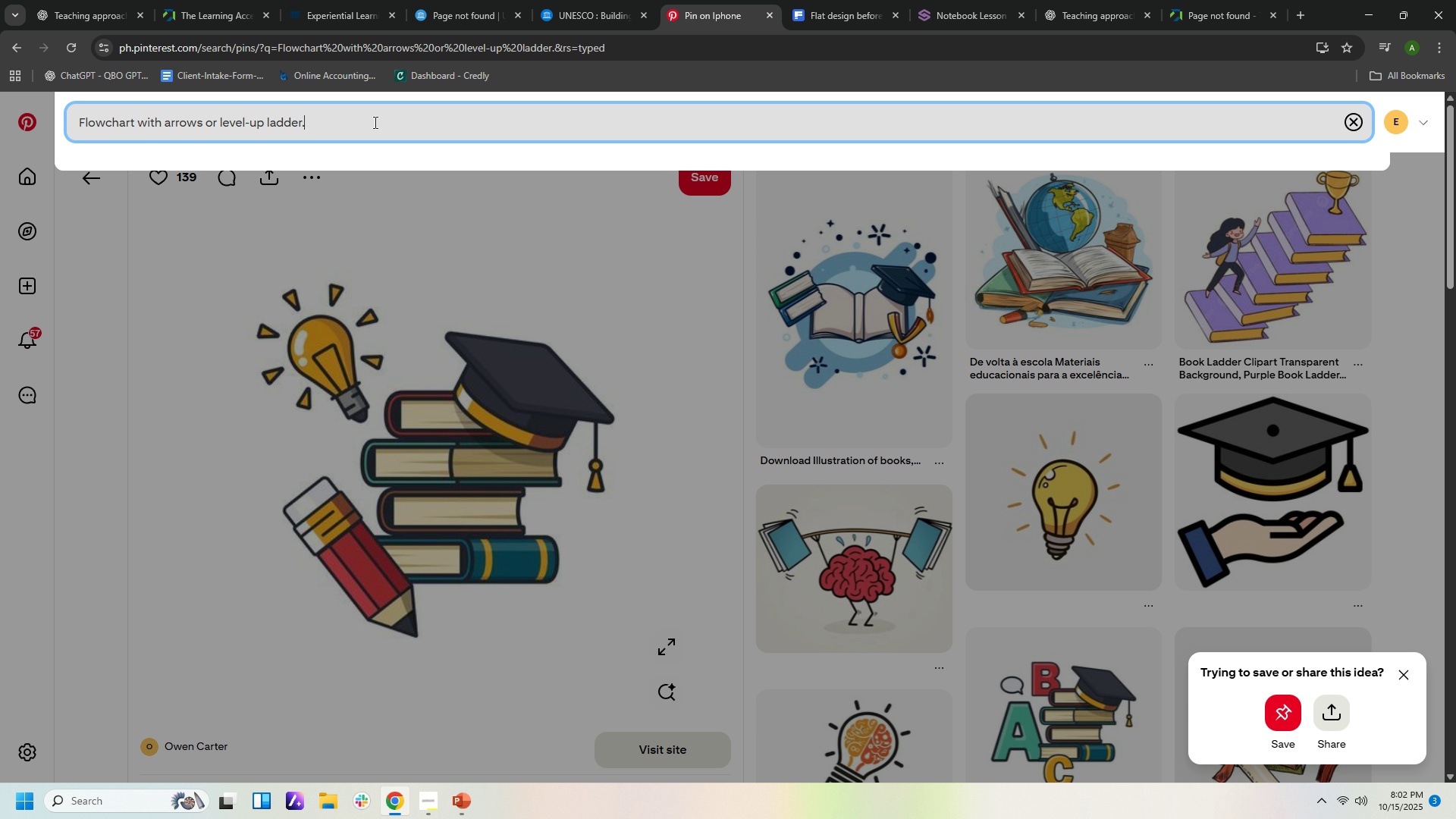 
key(Enter)
 